 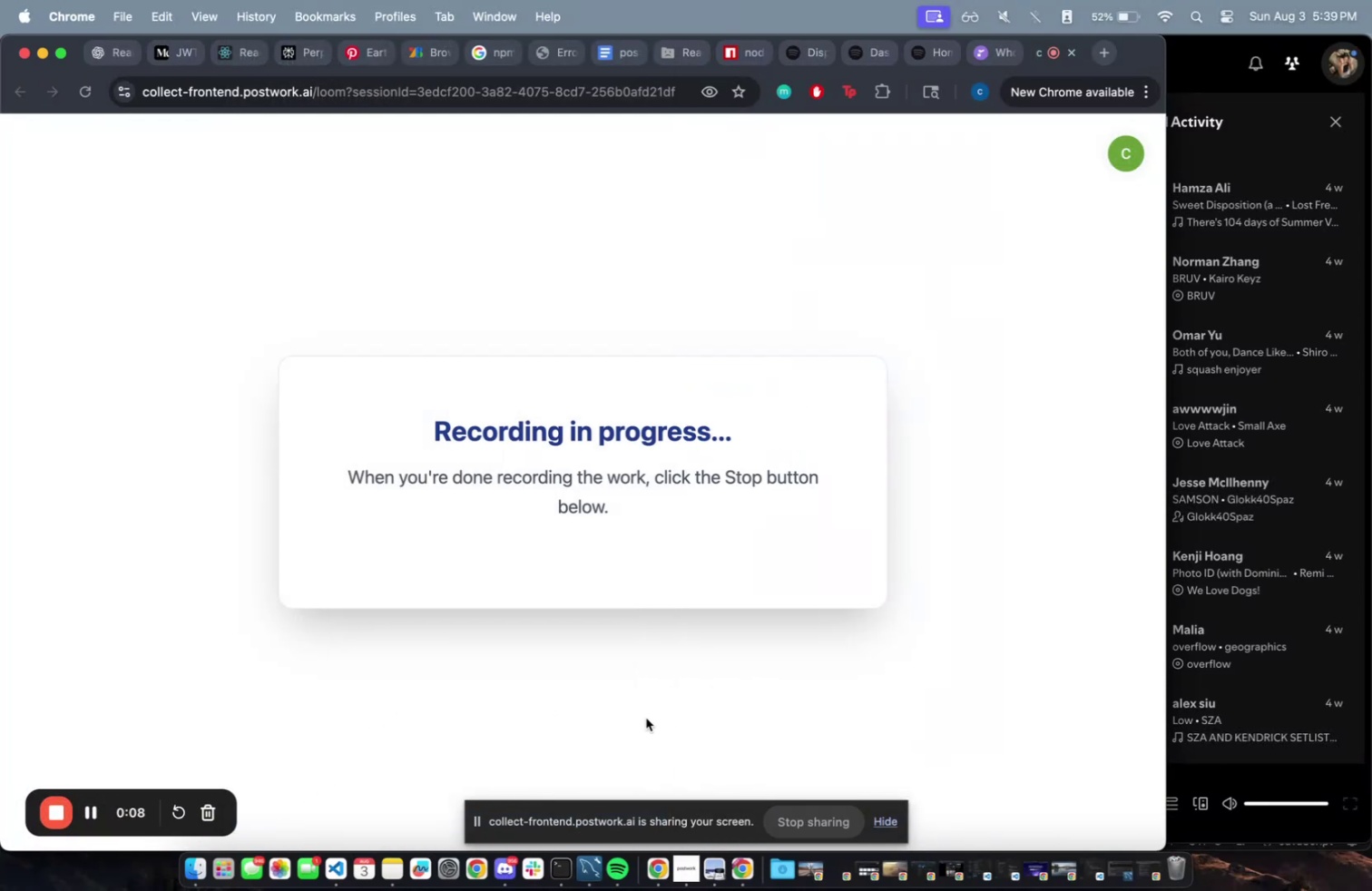 
left_click_drag(start_coordinate=[889, 194], to_coordinate=[892, 190])
 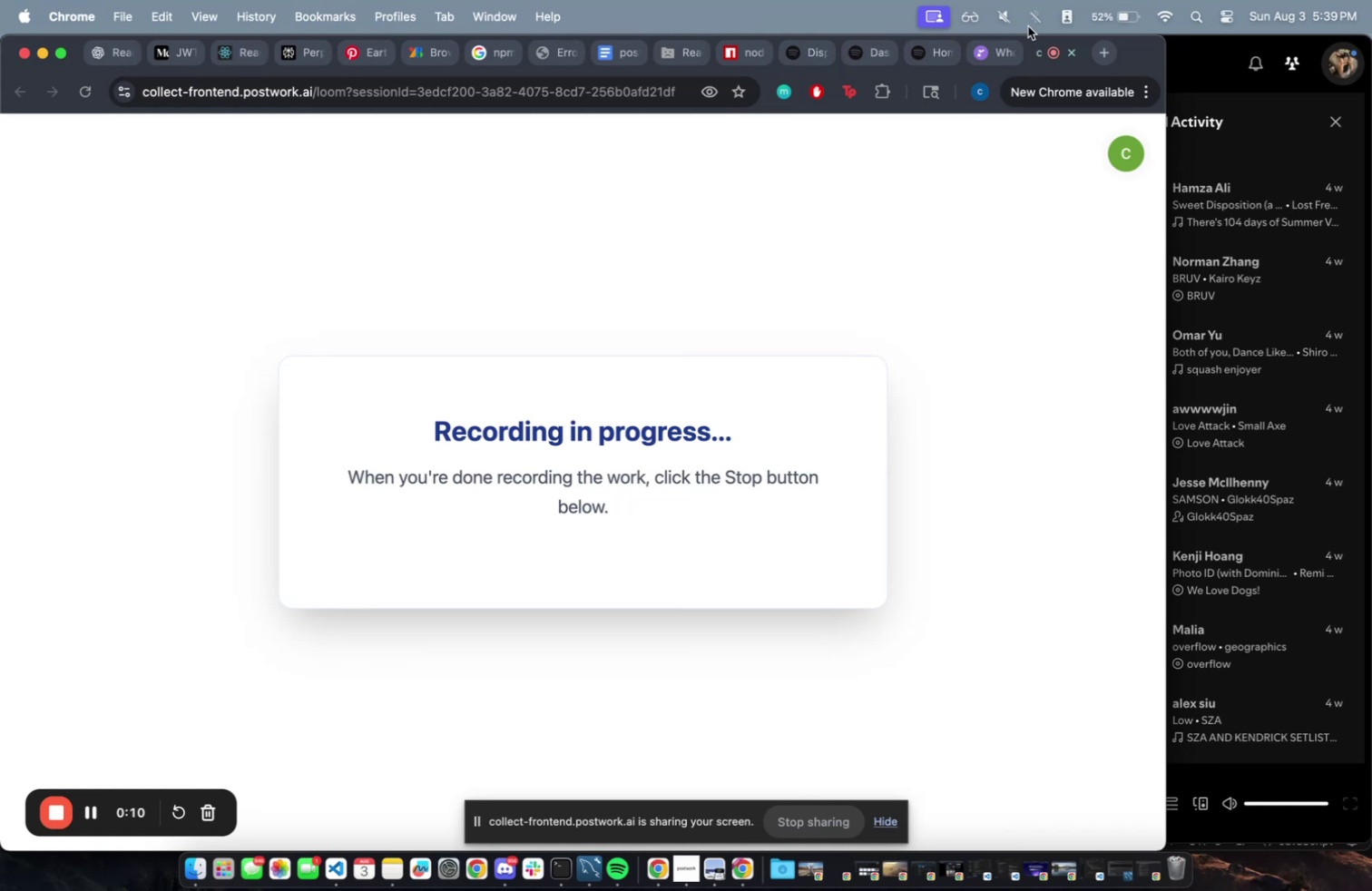 
mouse_move([974, 65])
 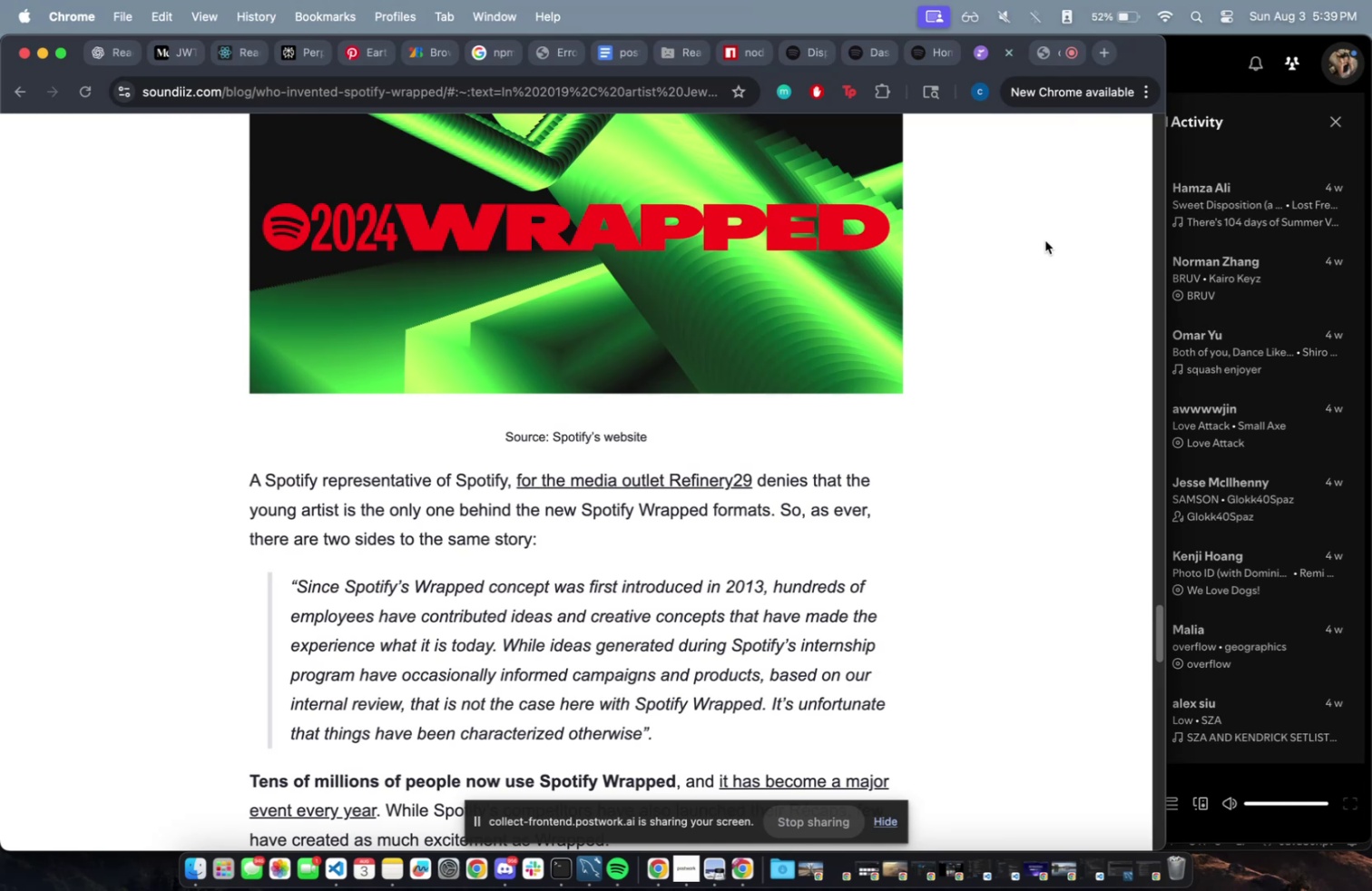 
wait(19.26)
 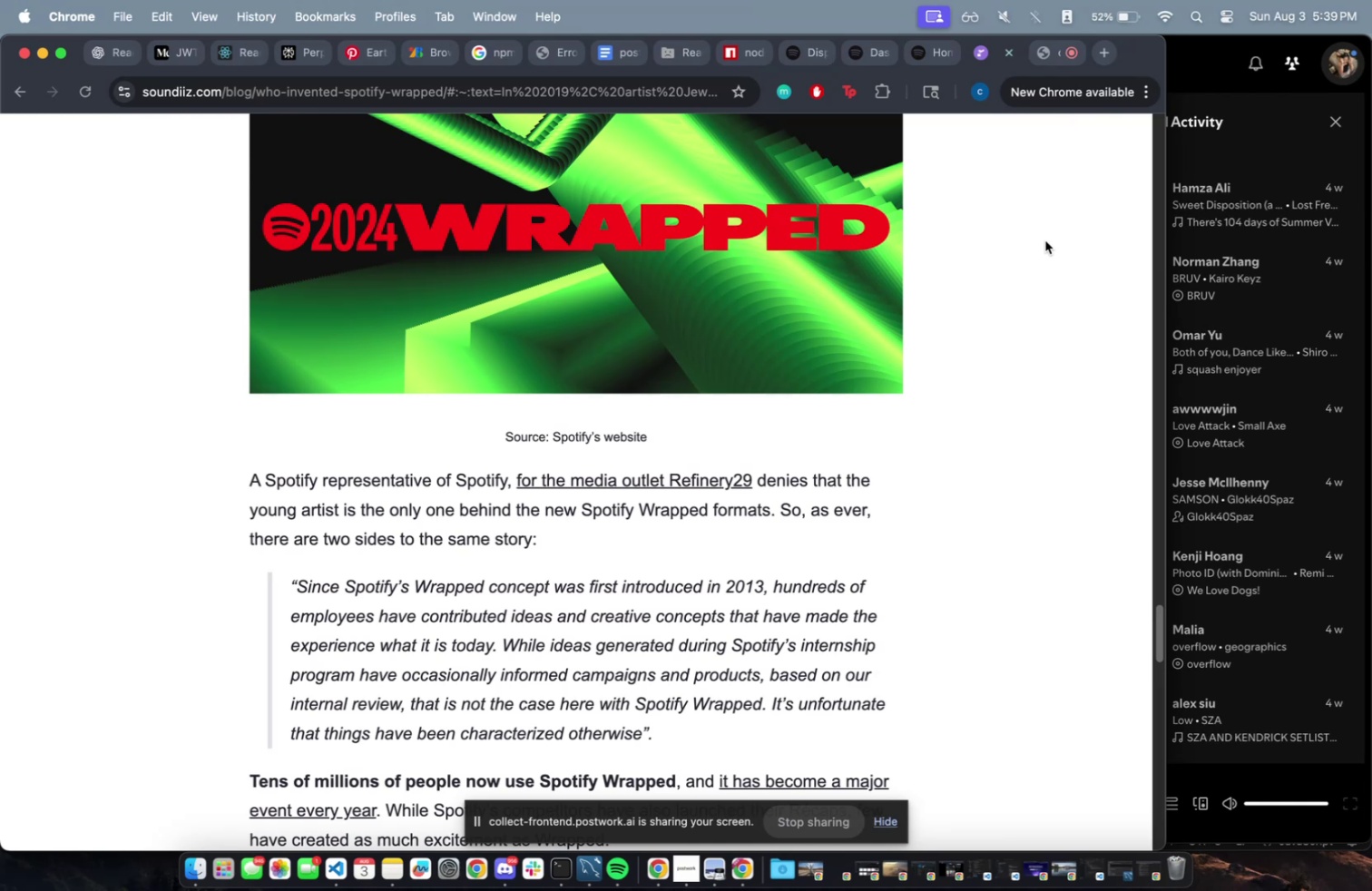 
left_click([924, 54])
 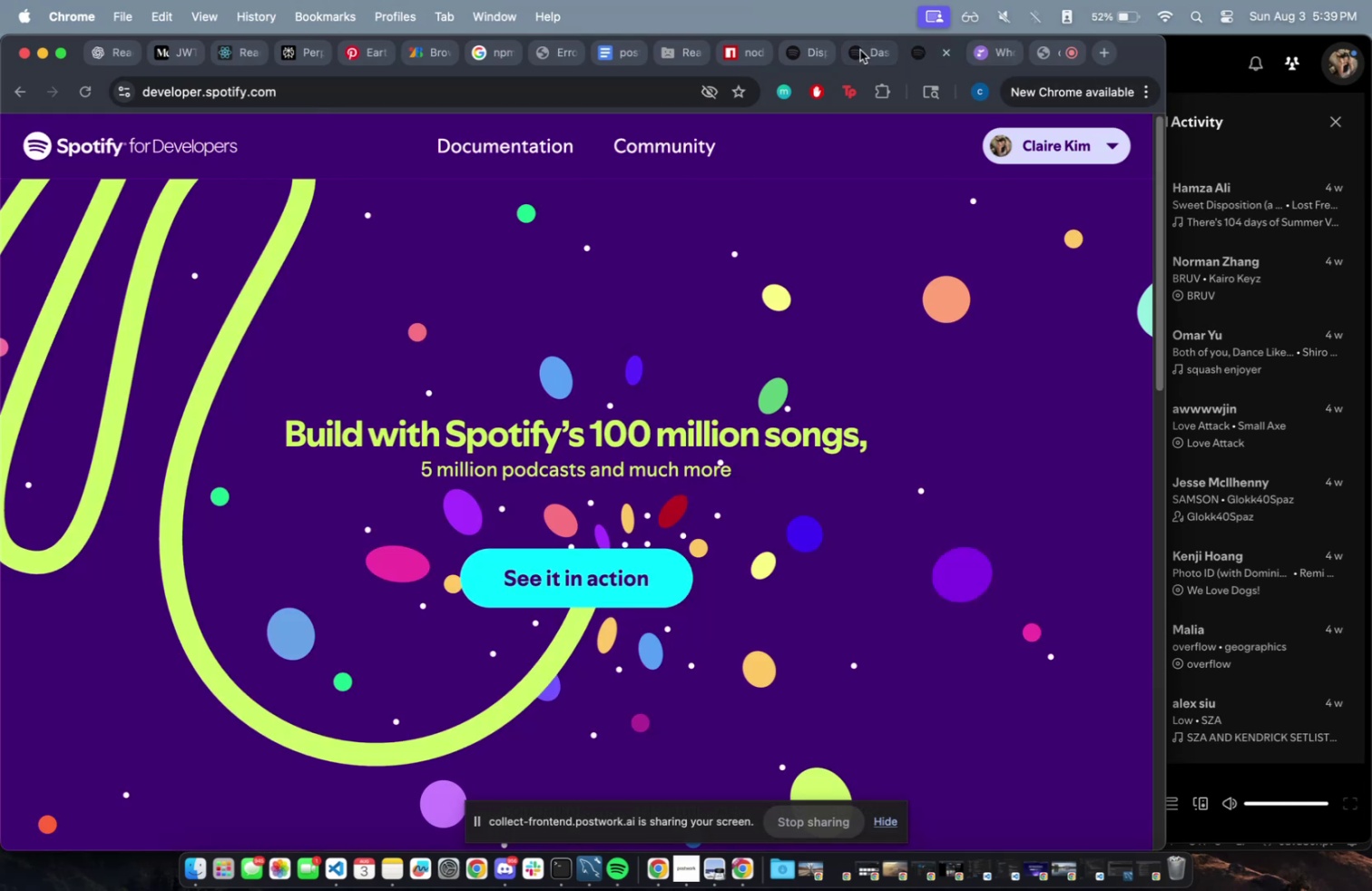 
left_click([860, 50])
 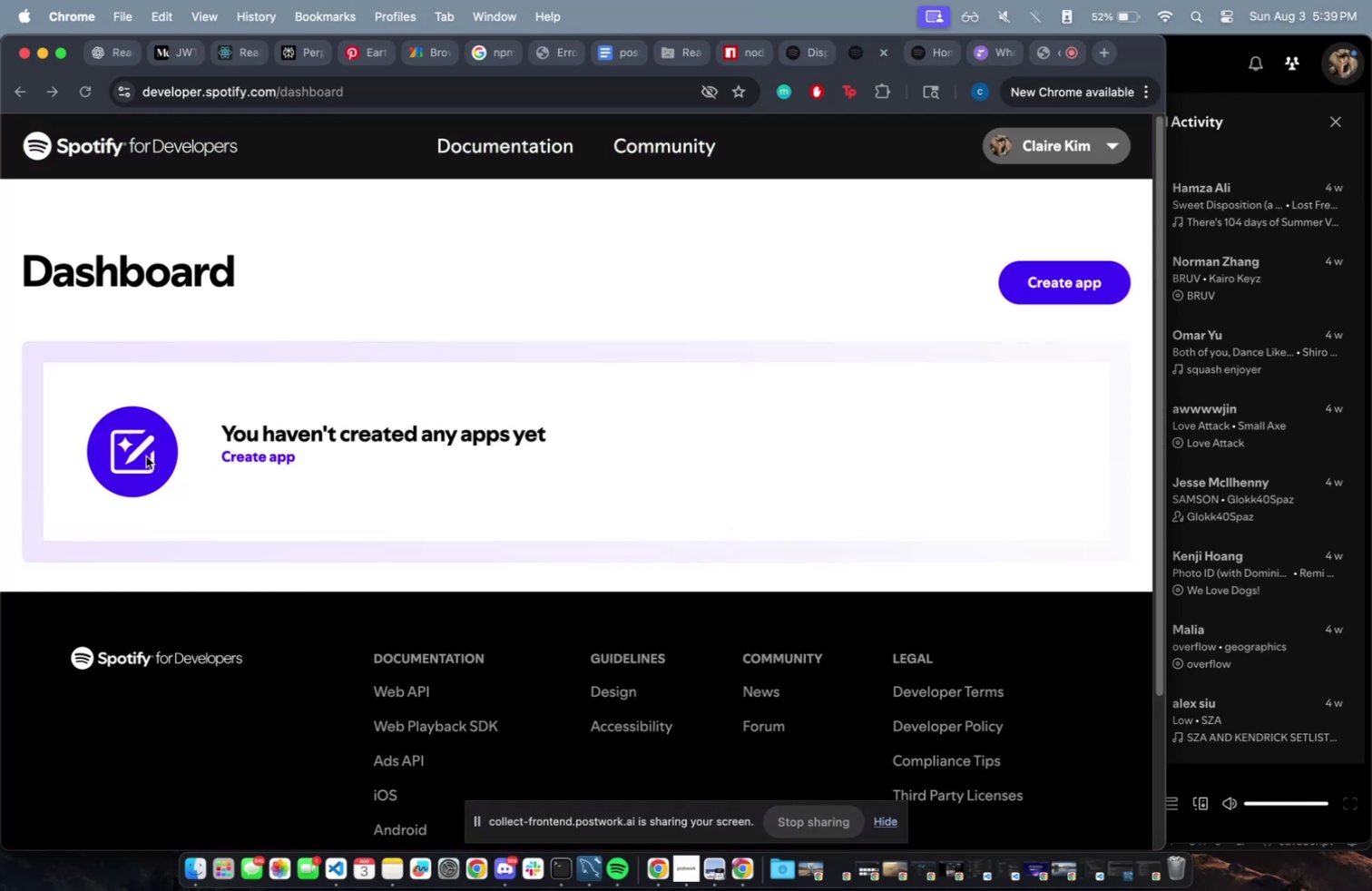 
left_click([272, 460])
 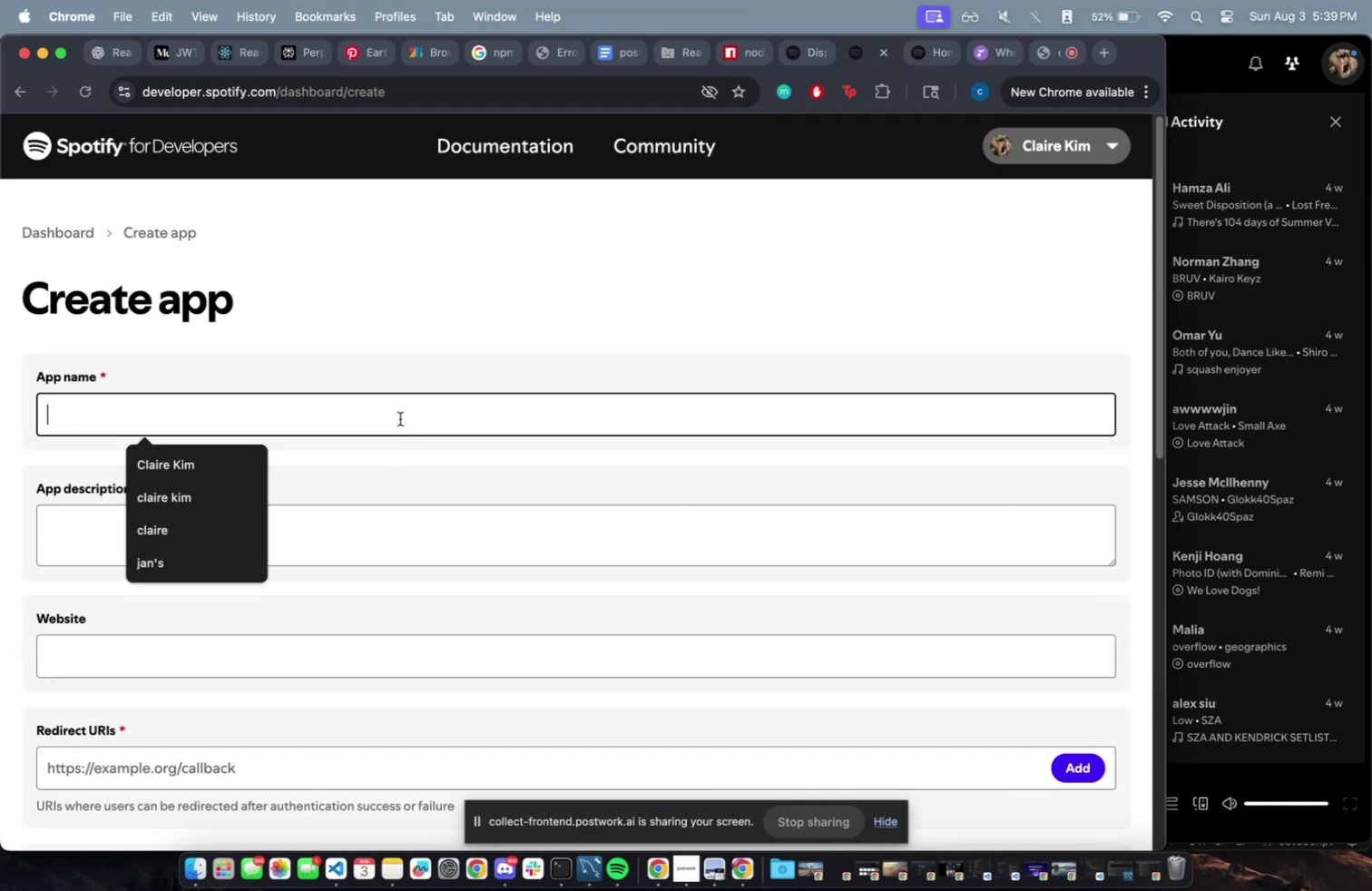 
type(clarisso)
key(Tab)
 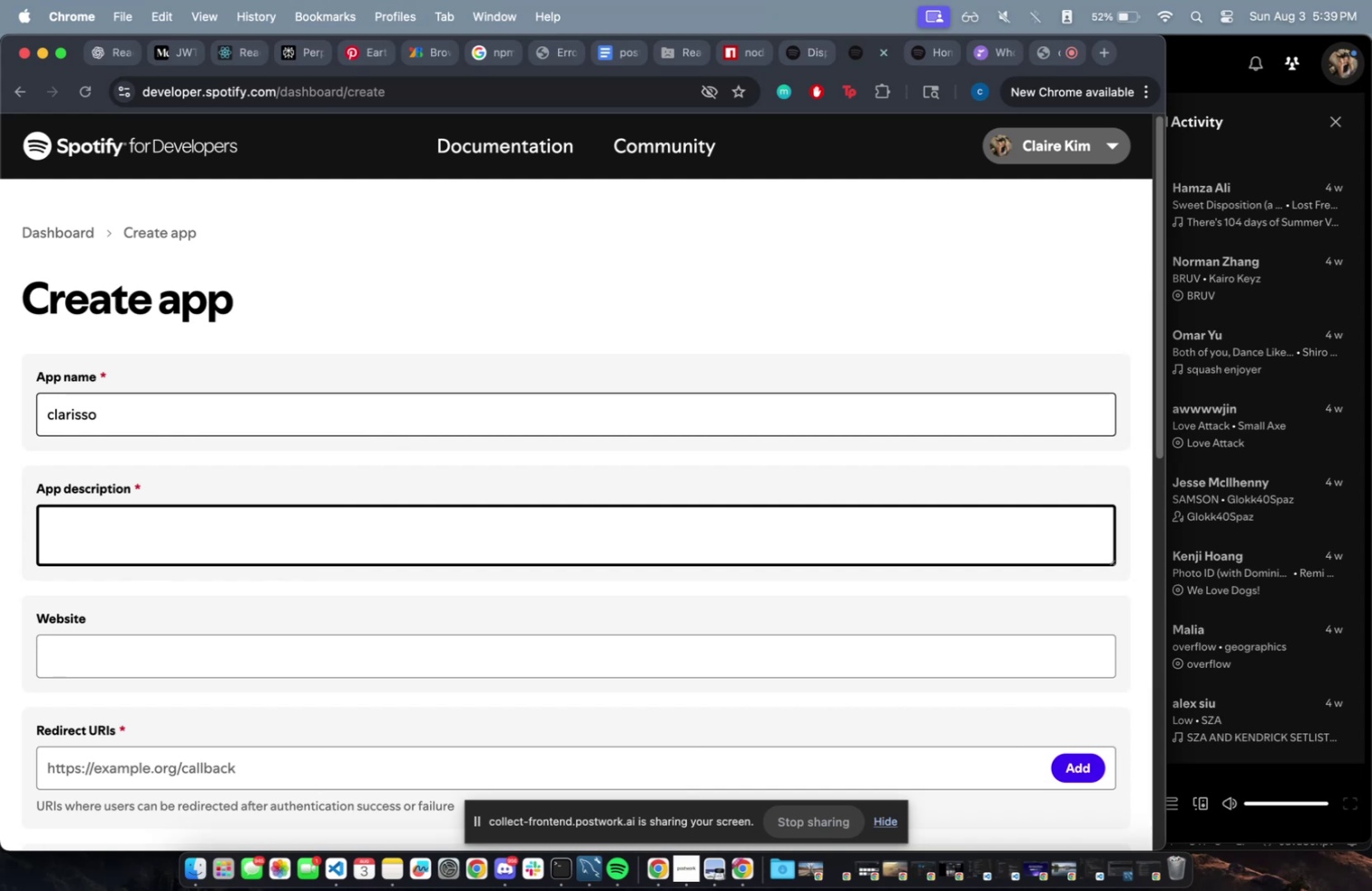 
wait(6.62)
 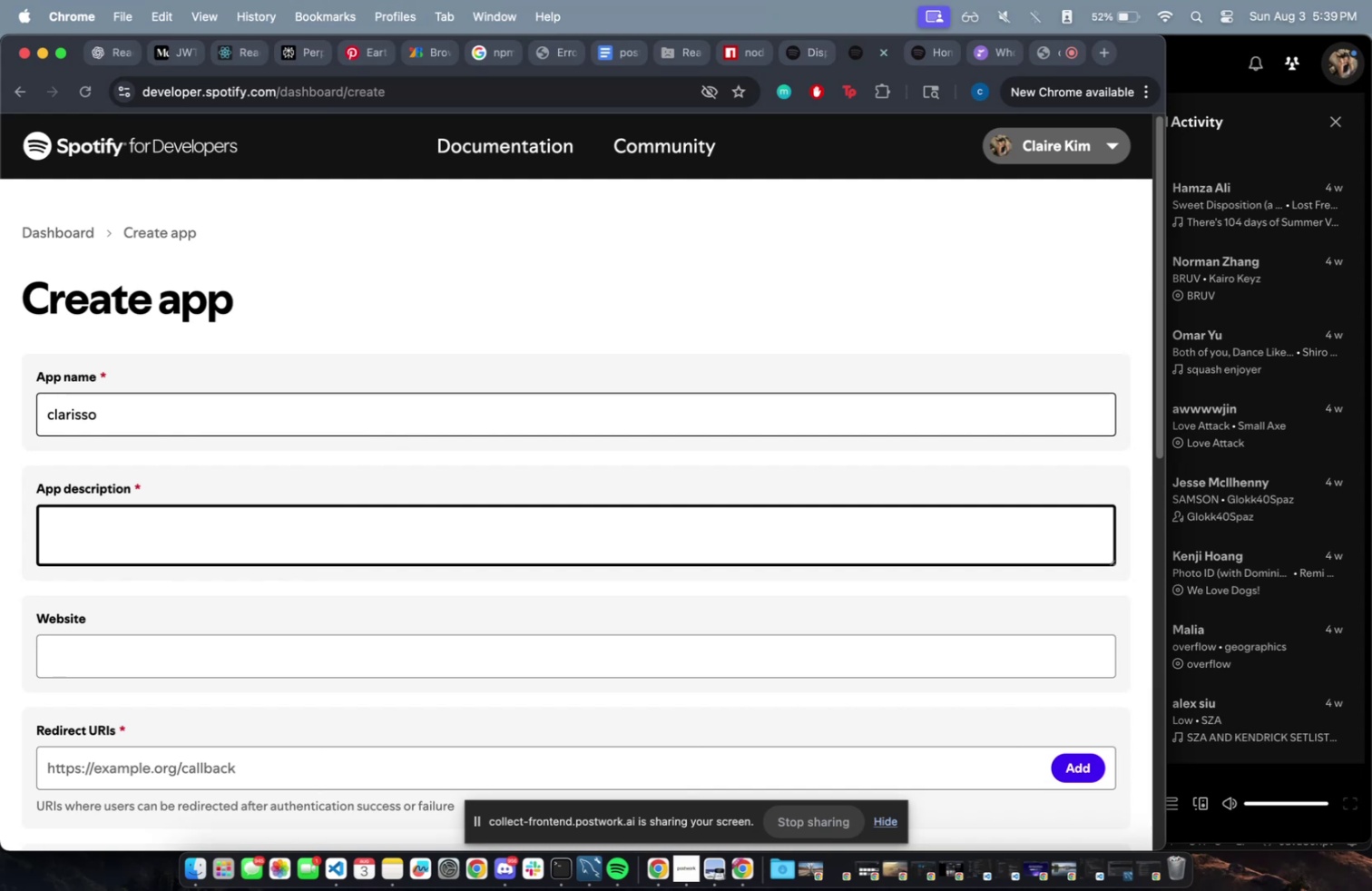 
type(take 1)
key(Backspace)
type(2-4 playlists and combine songs from theem )
key(Backspace)
key(Backspace)
key(Backspace)
type(m and pl)
key(Backspace)
key(Backspace)
type(create 1 playlist, dont use all songs from each)
 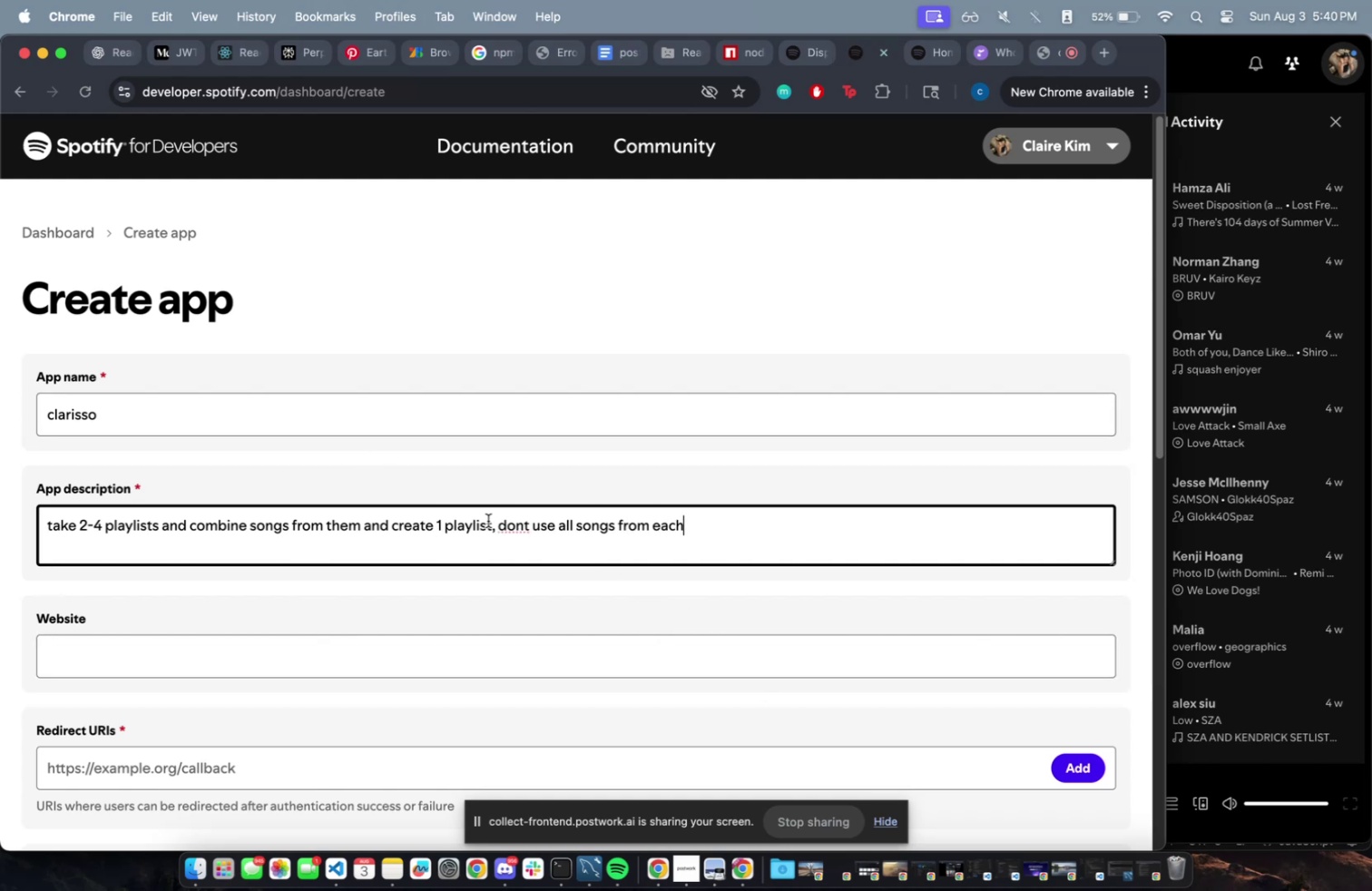 
left_click([517, 524])
 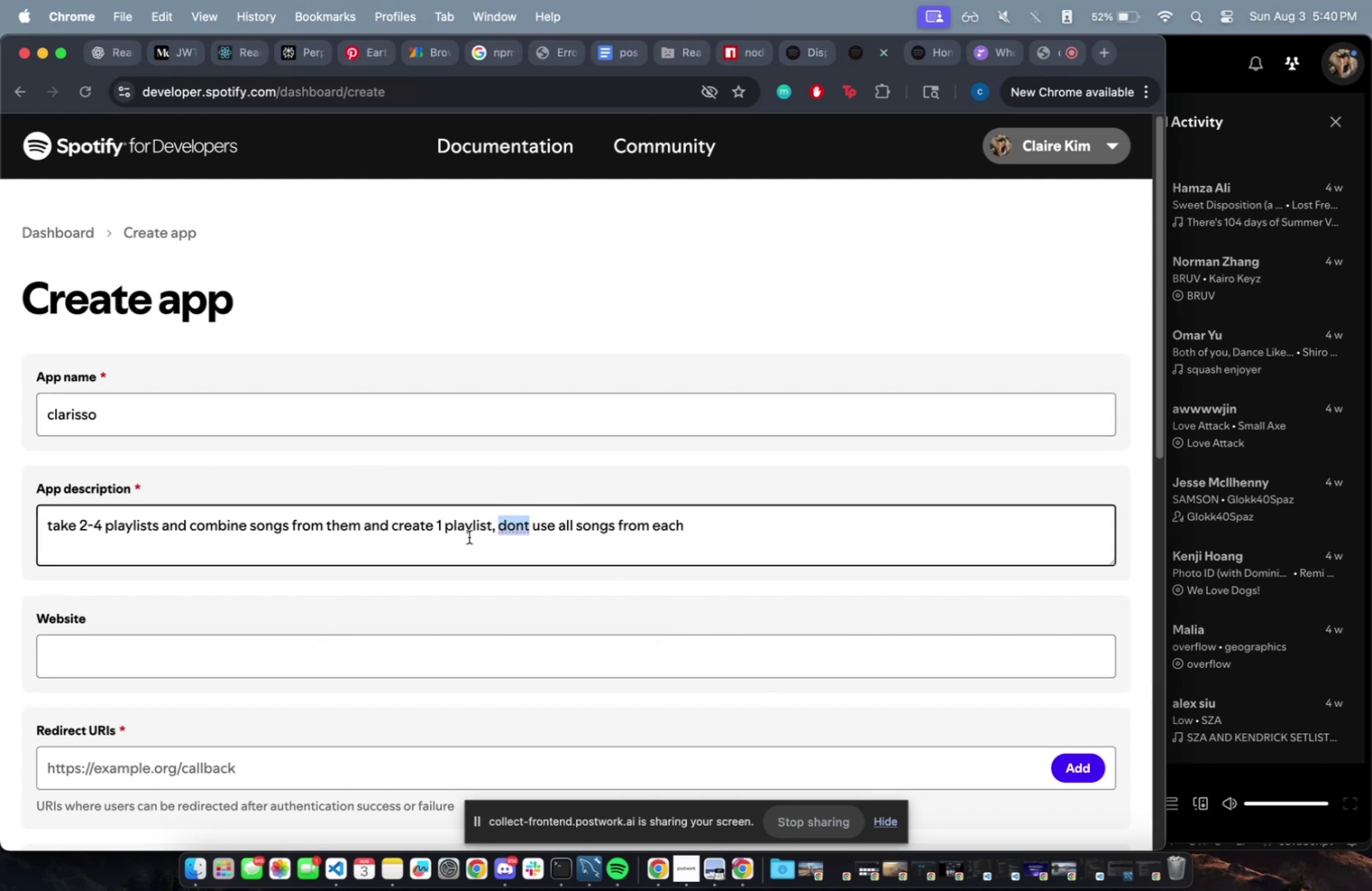 
type(doesn't)
 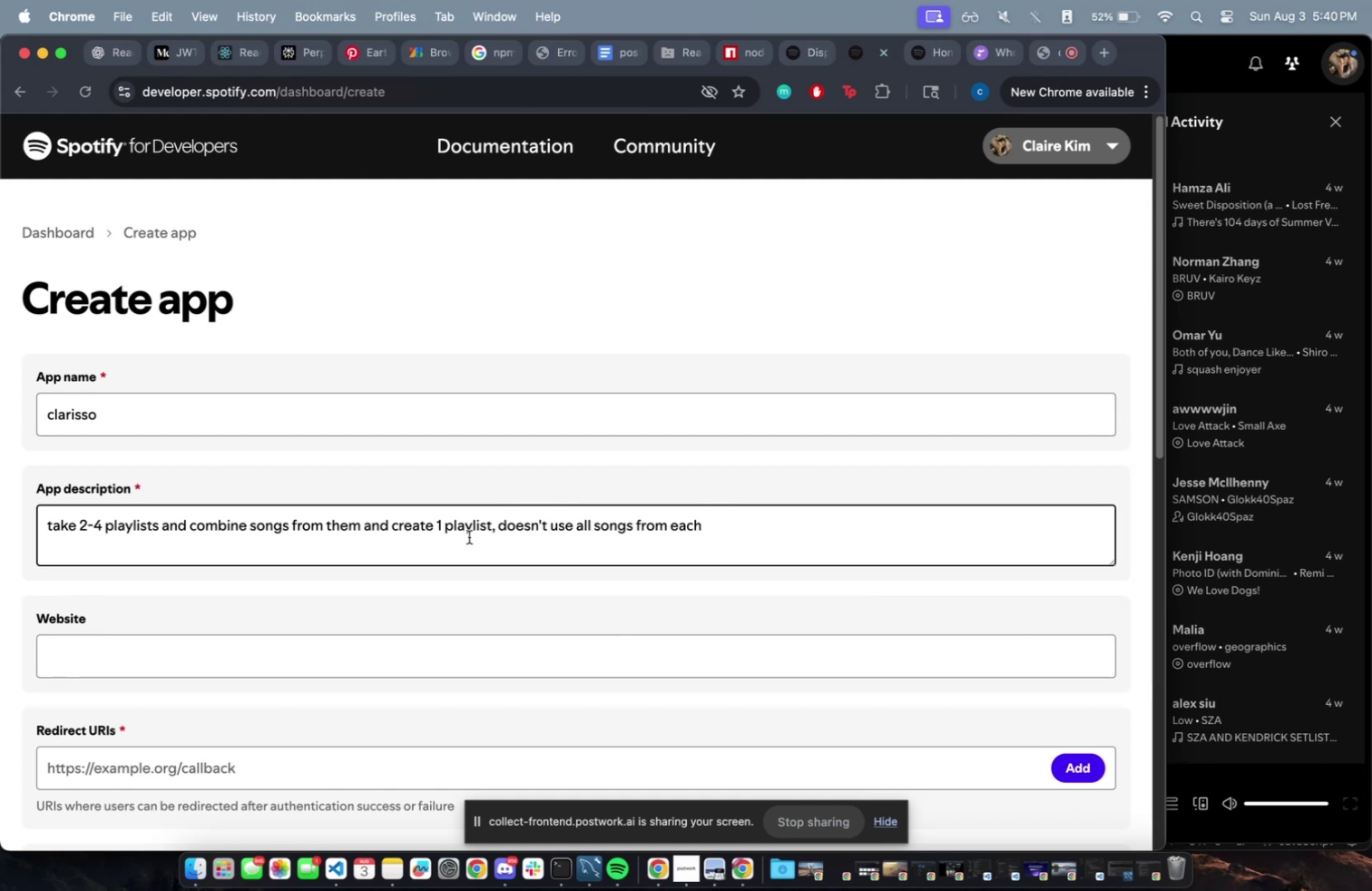 
wait(6.59)
 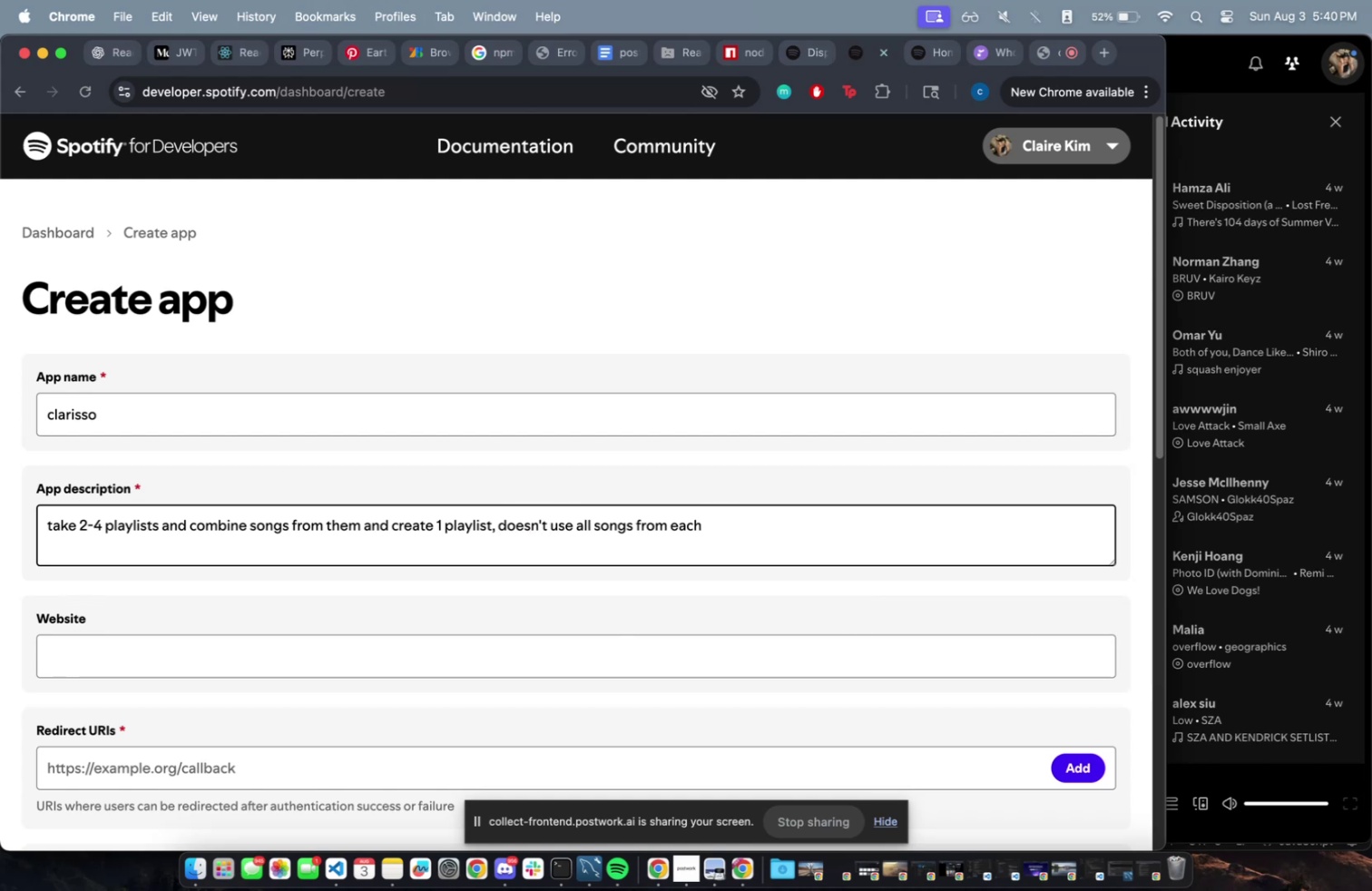 
scroll: coordinate [293, 583], scroll_direction: down, amount: 14.0
 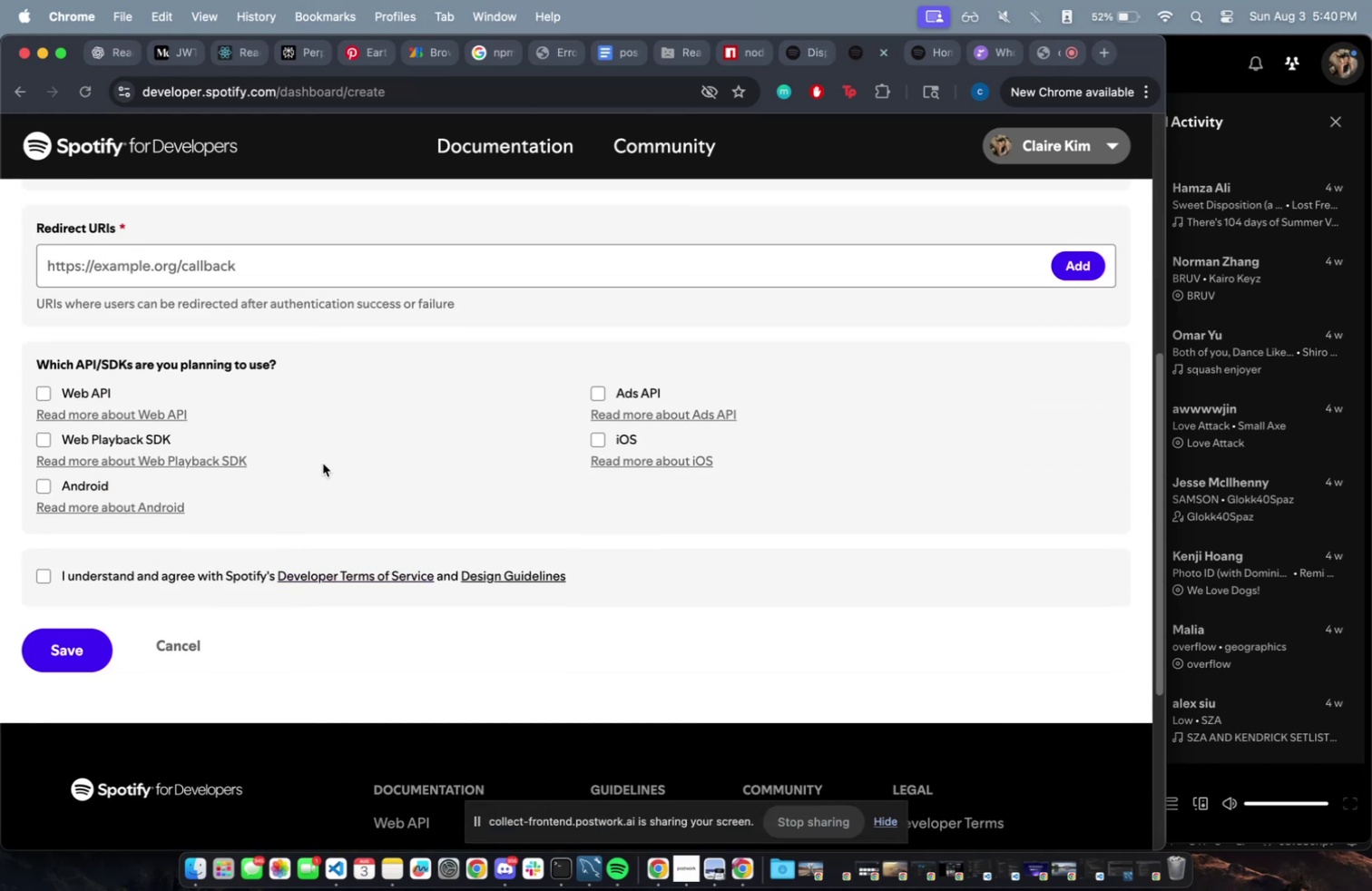 
scroll: coordinate [304, 464], scroll_direction: up, amount: 5.0
 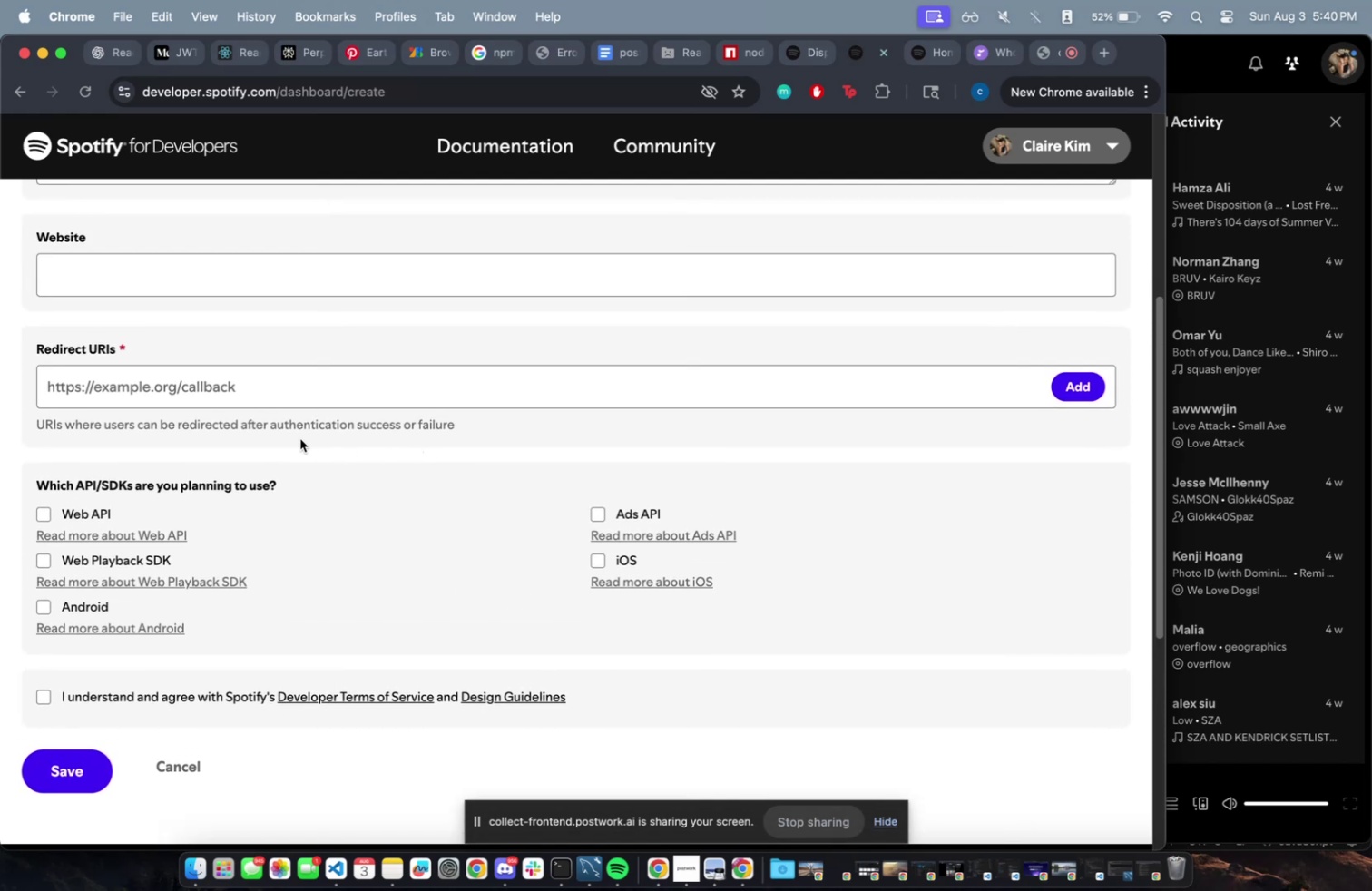 
wait(10.72)
 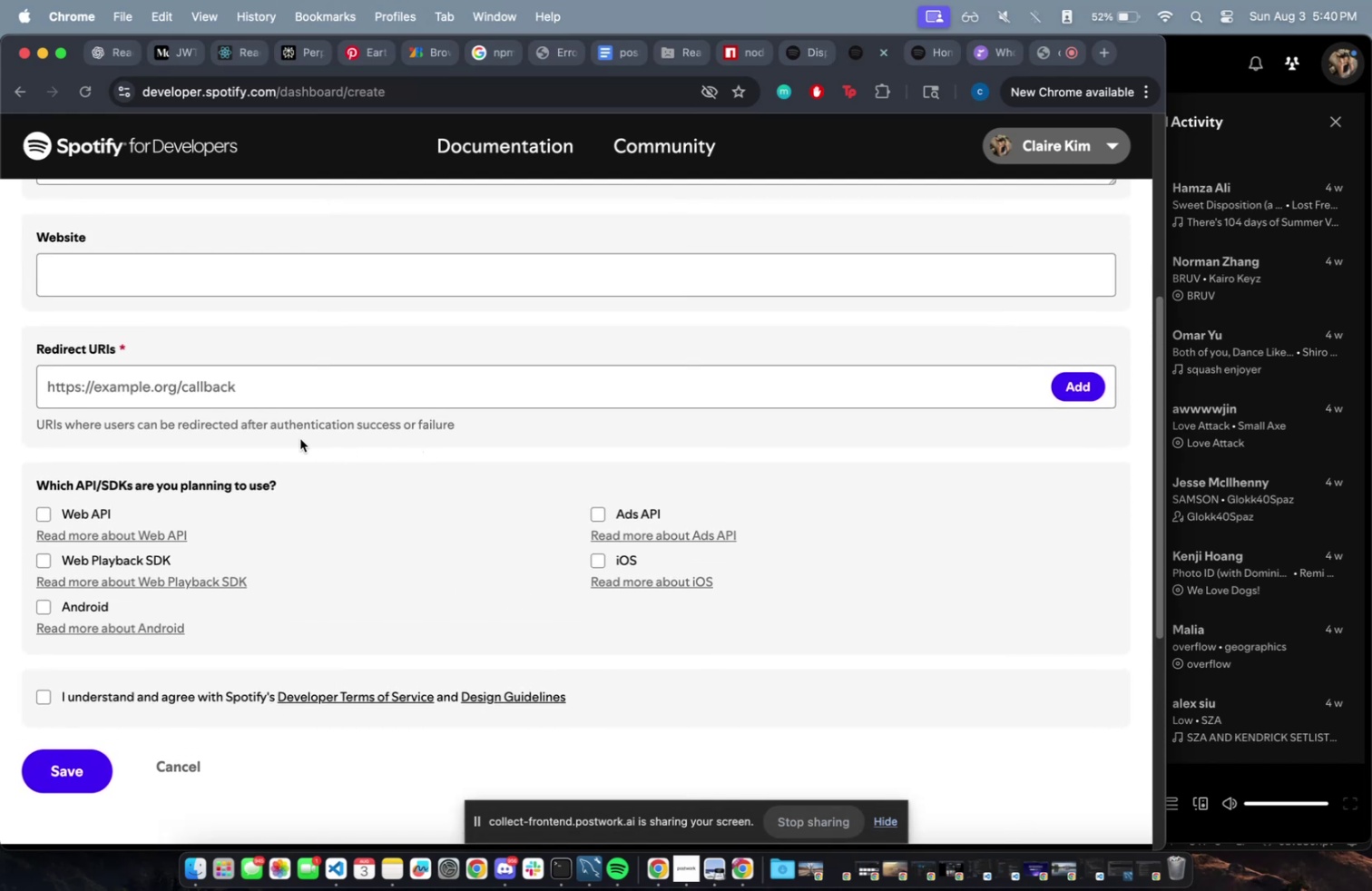 
left_click_drag(start_coordinate=[49, 426], to_coordinate=[354, 443])
 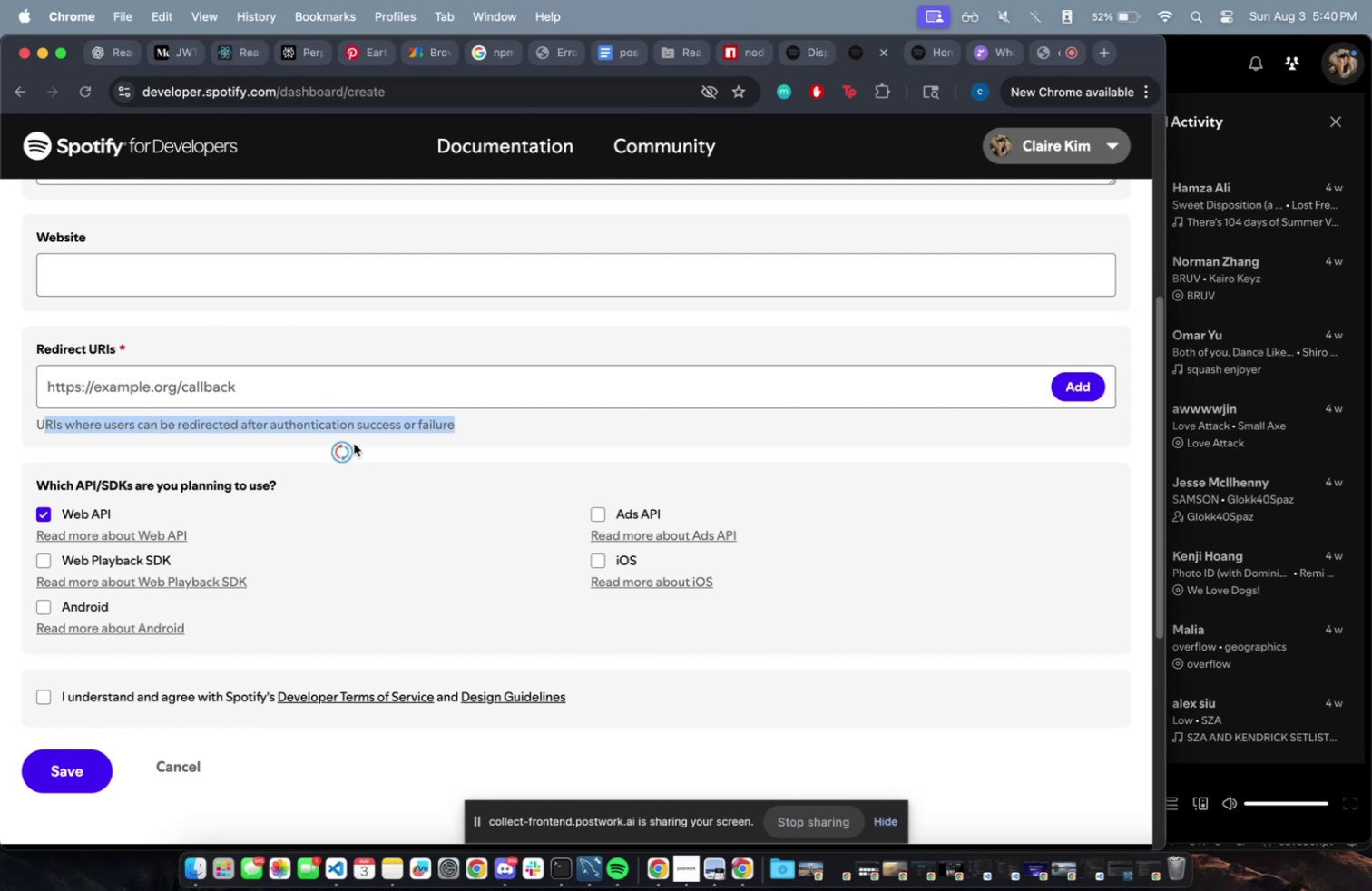 
left_click([354, 443])
 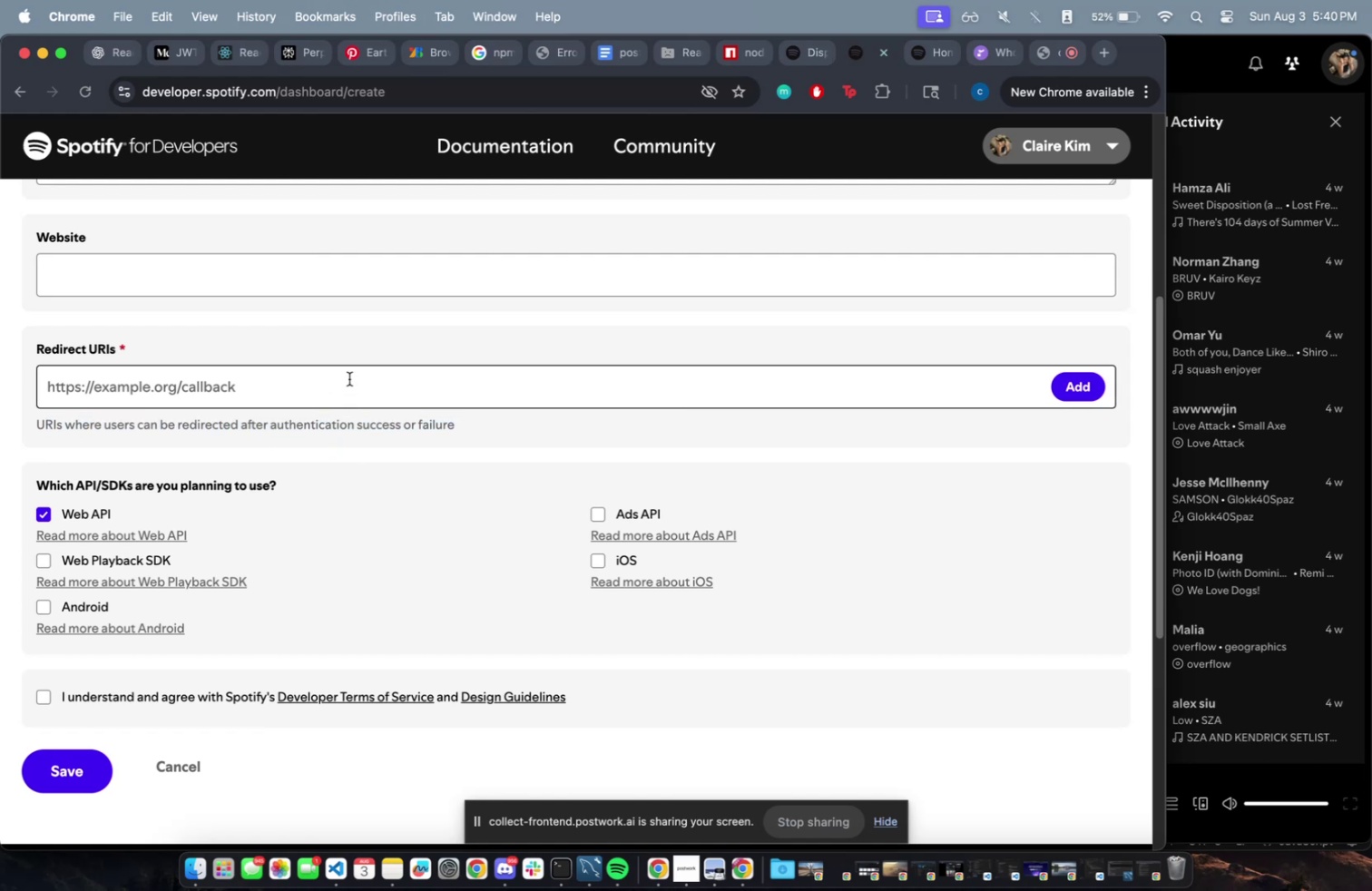 
left_click([342, 387])
 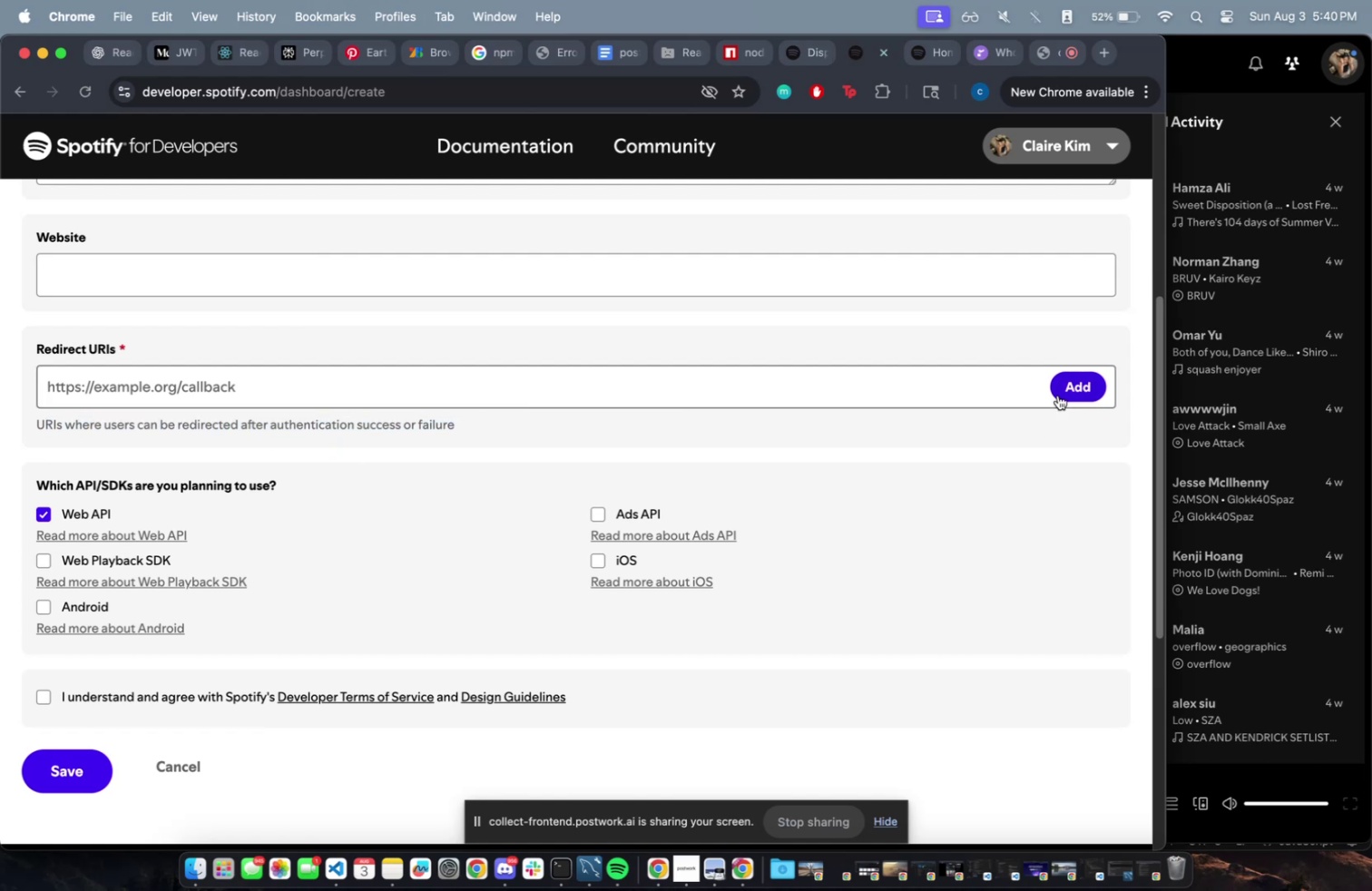 
left_click([1059, 394])
 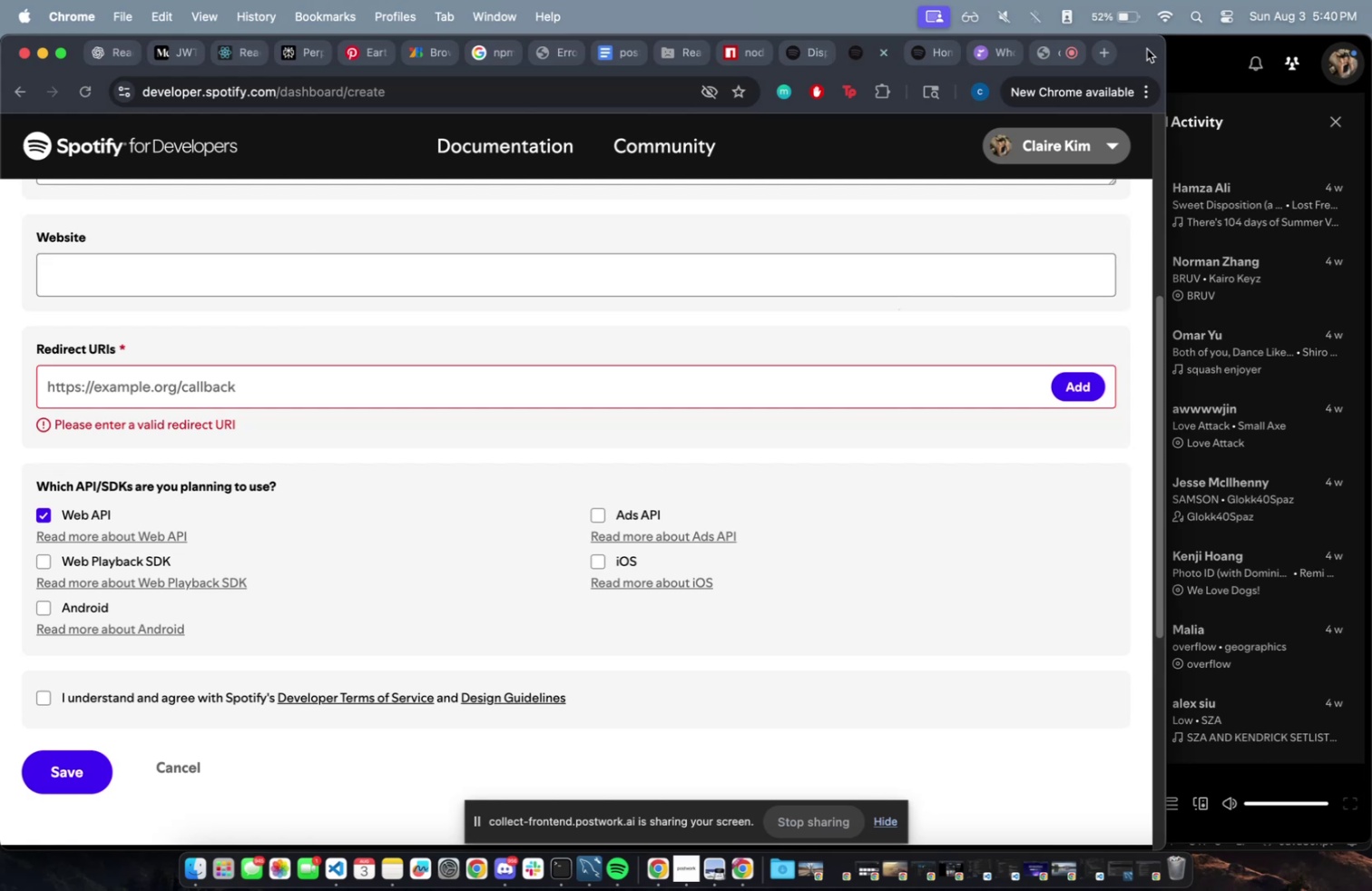 
left_click([1103, 52])
 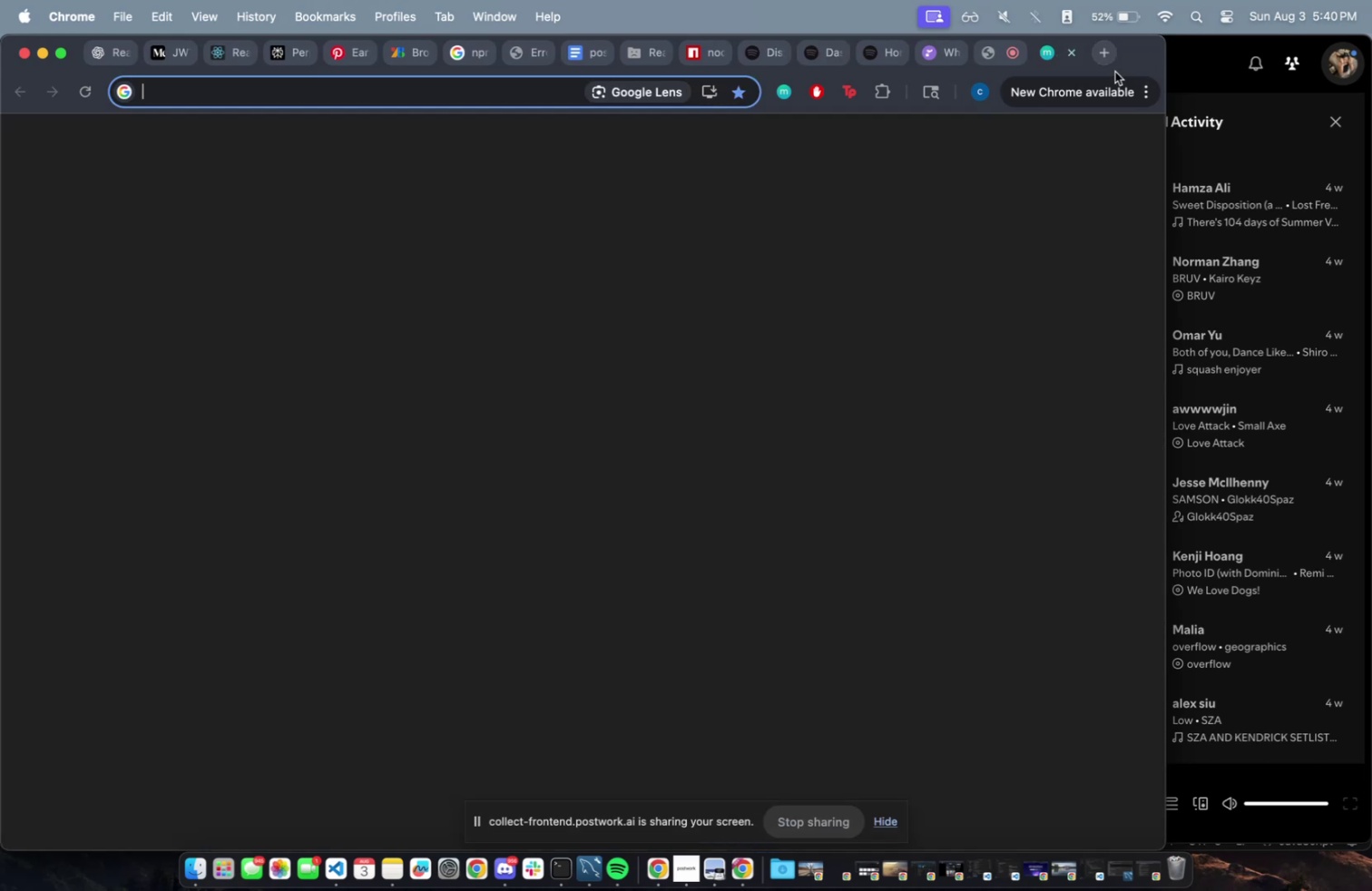 
type(cl)
 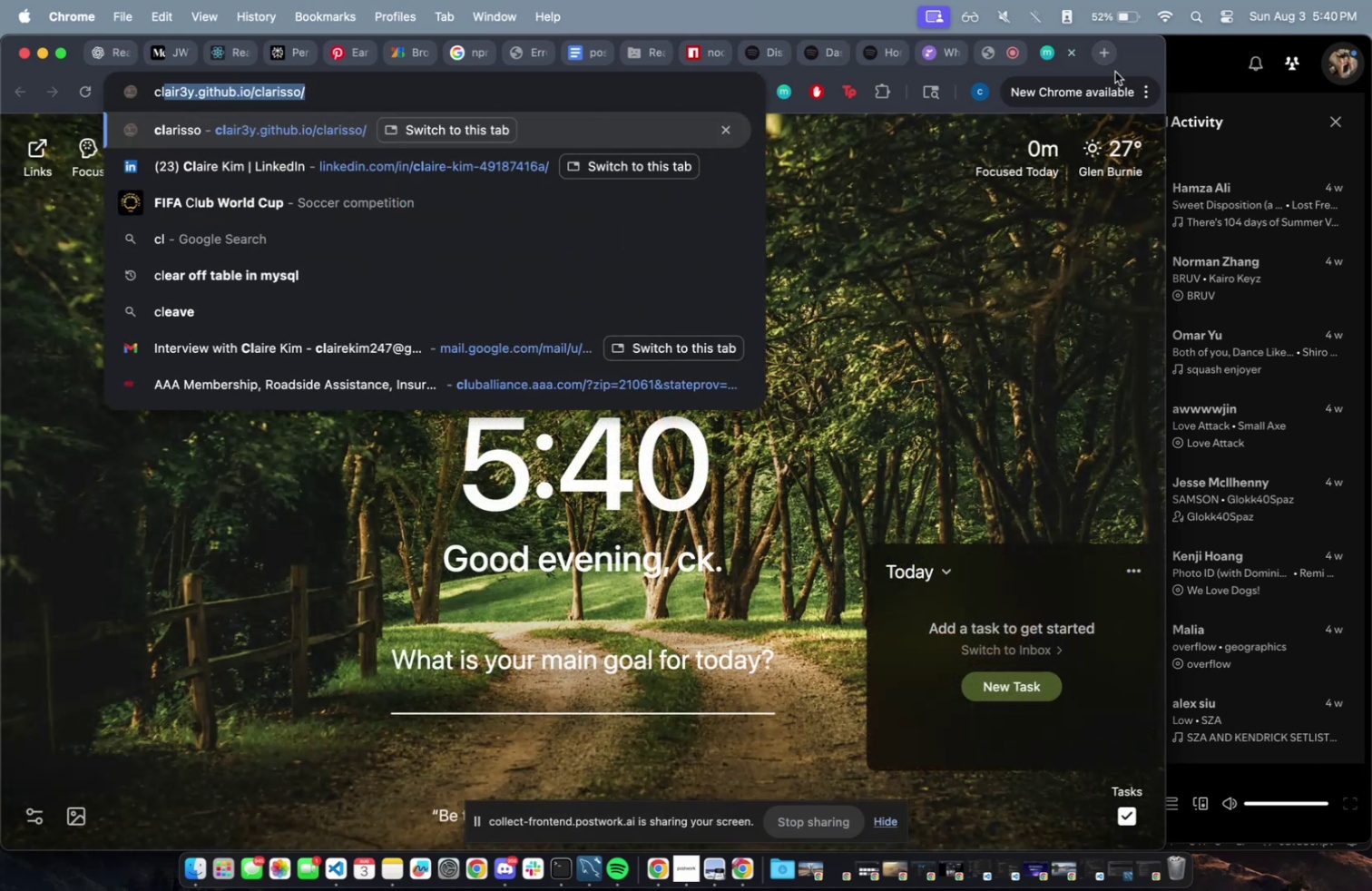 
key(Enter)
 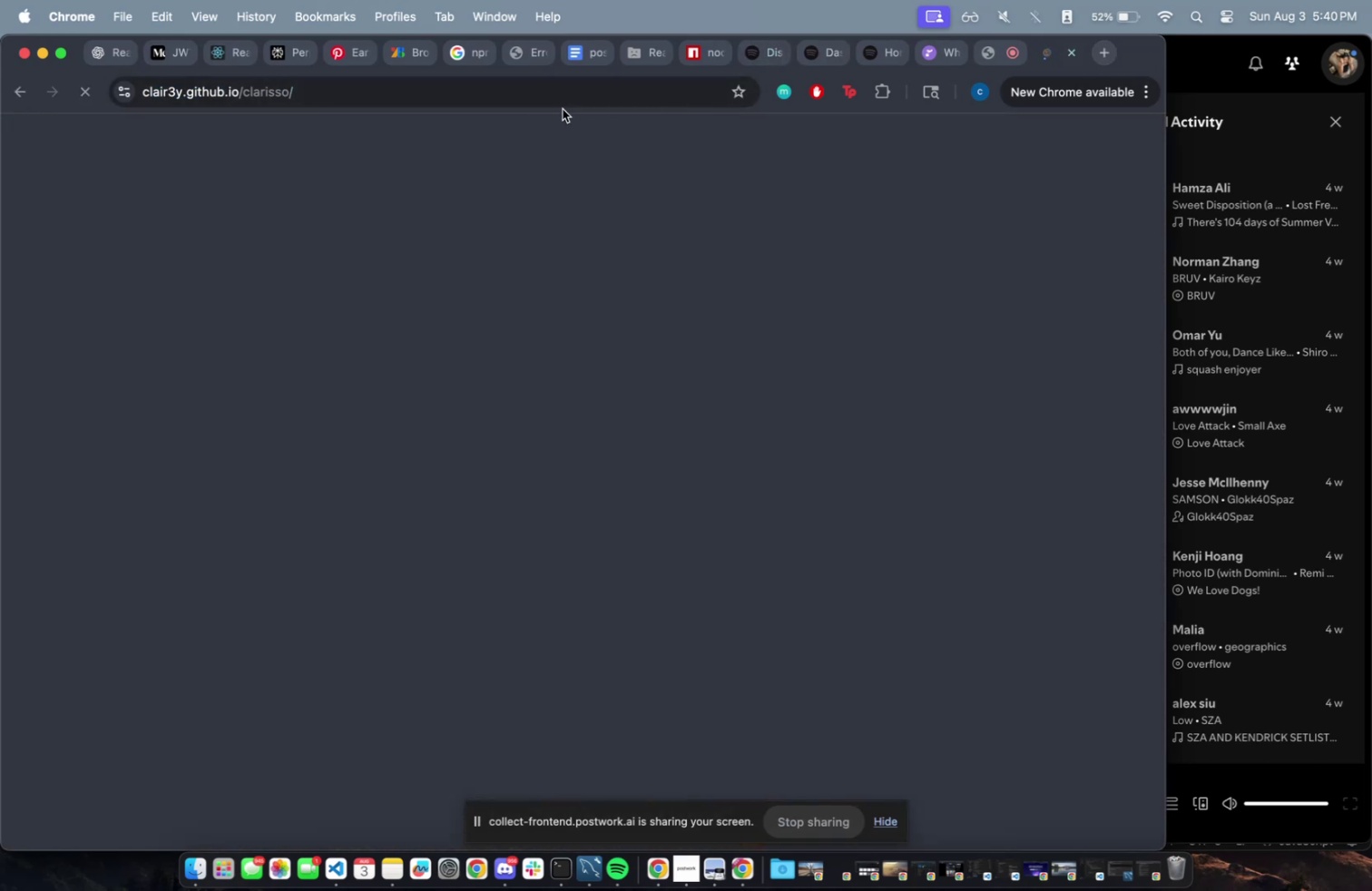 
left_click([564, 92])
 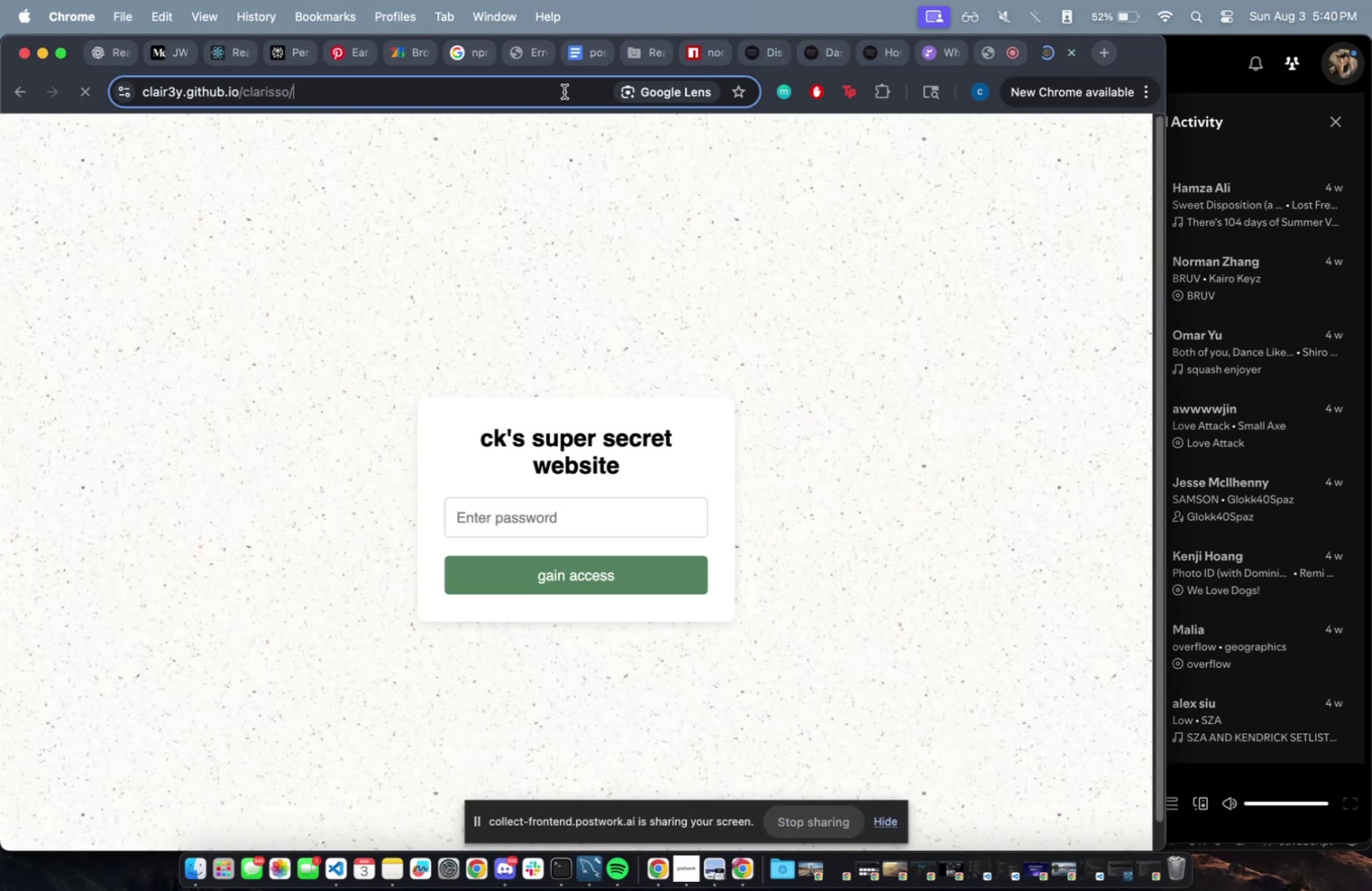 
key(Meta+CommandLeft)
 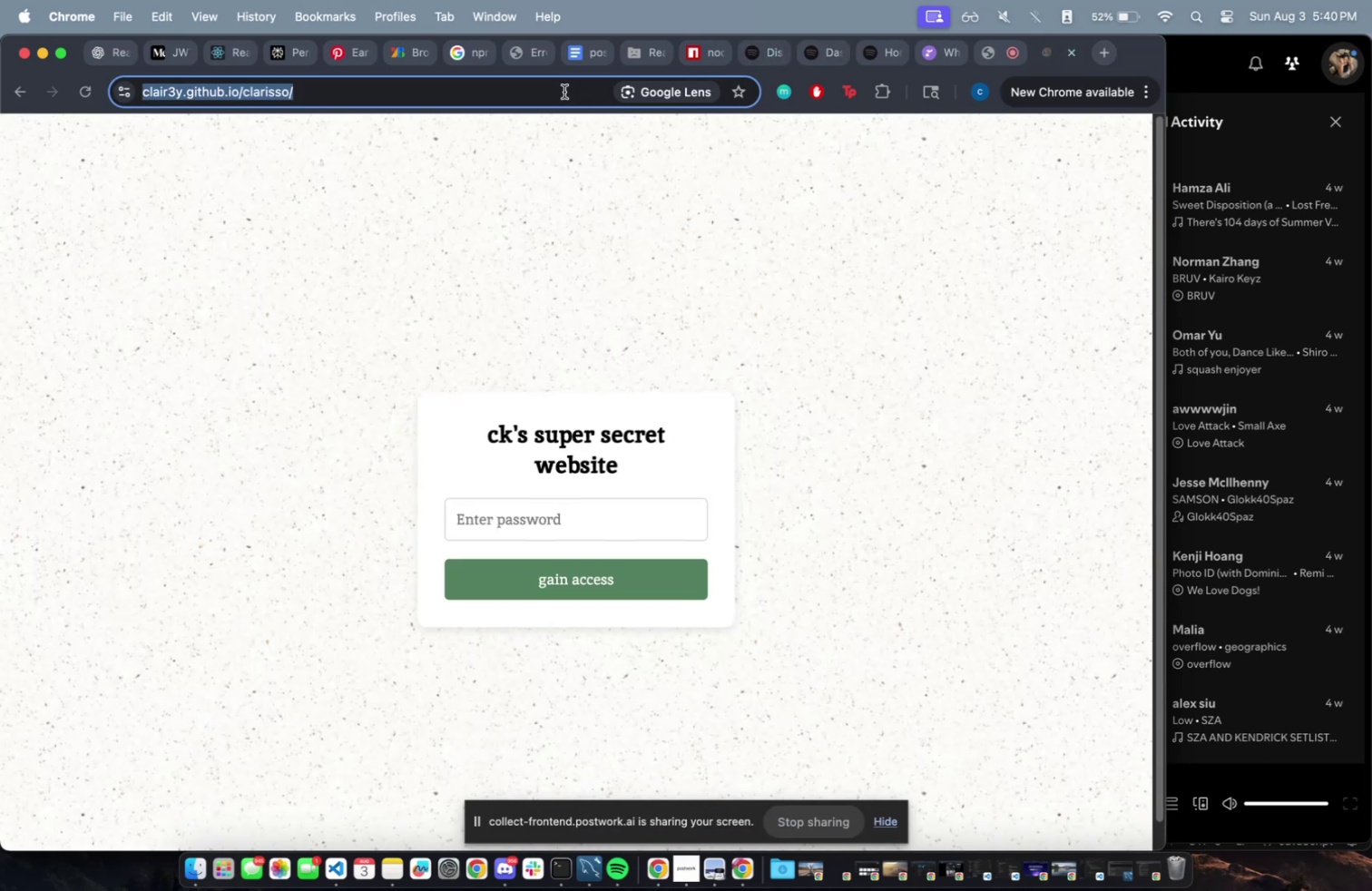 
key(Meta+C)
 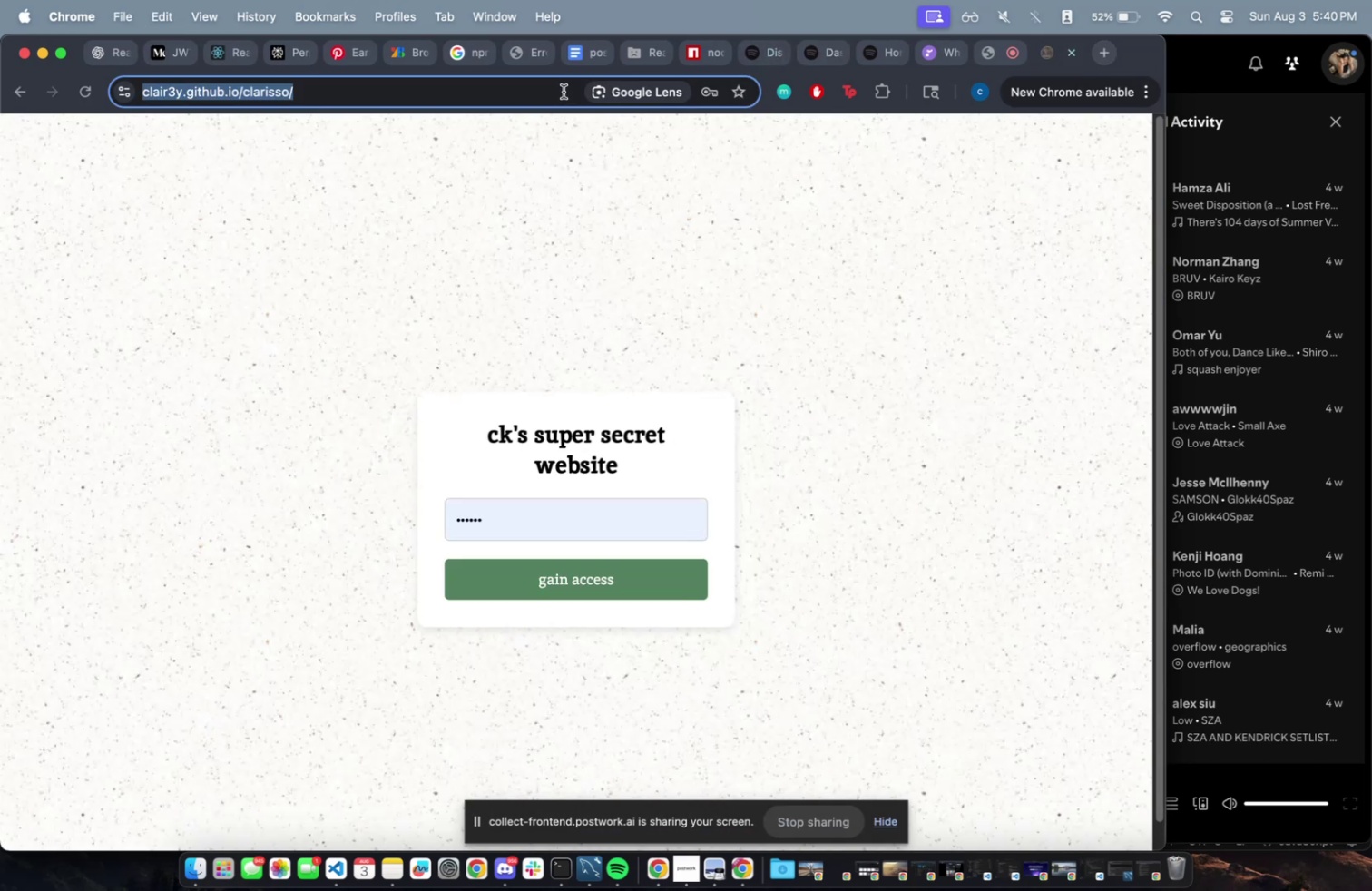 
key(Meta+CommandLeft)
 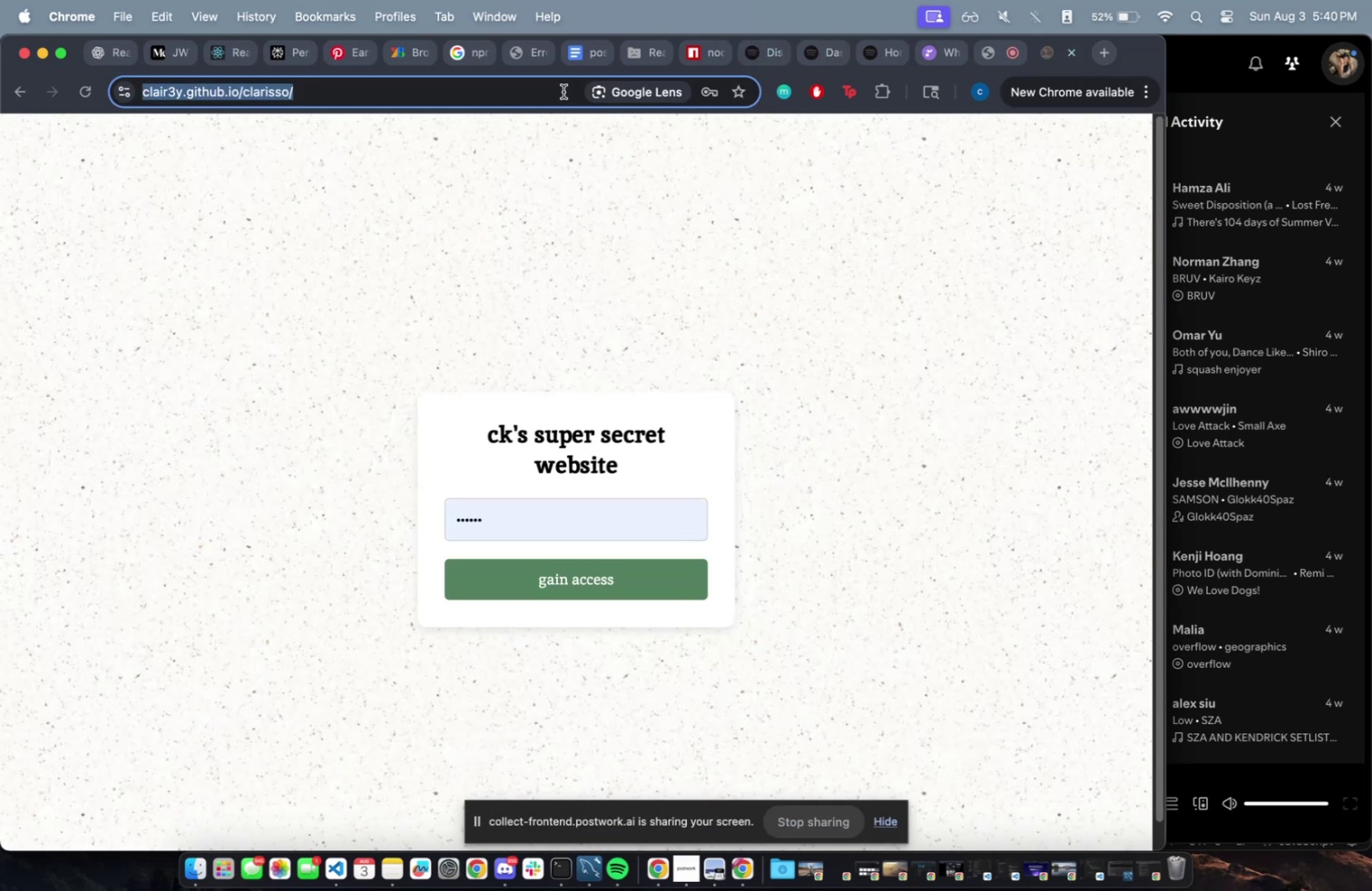 
key(Meta+W)
 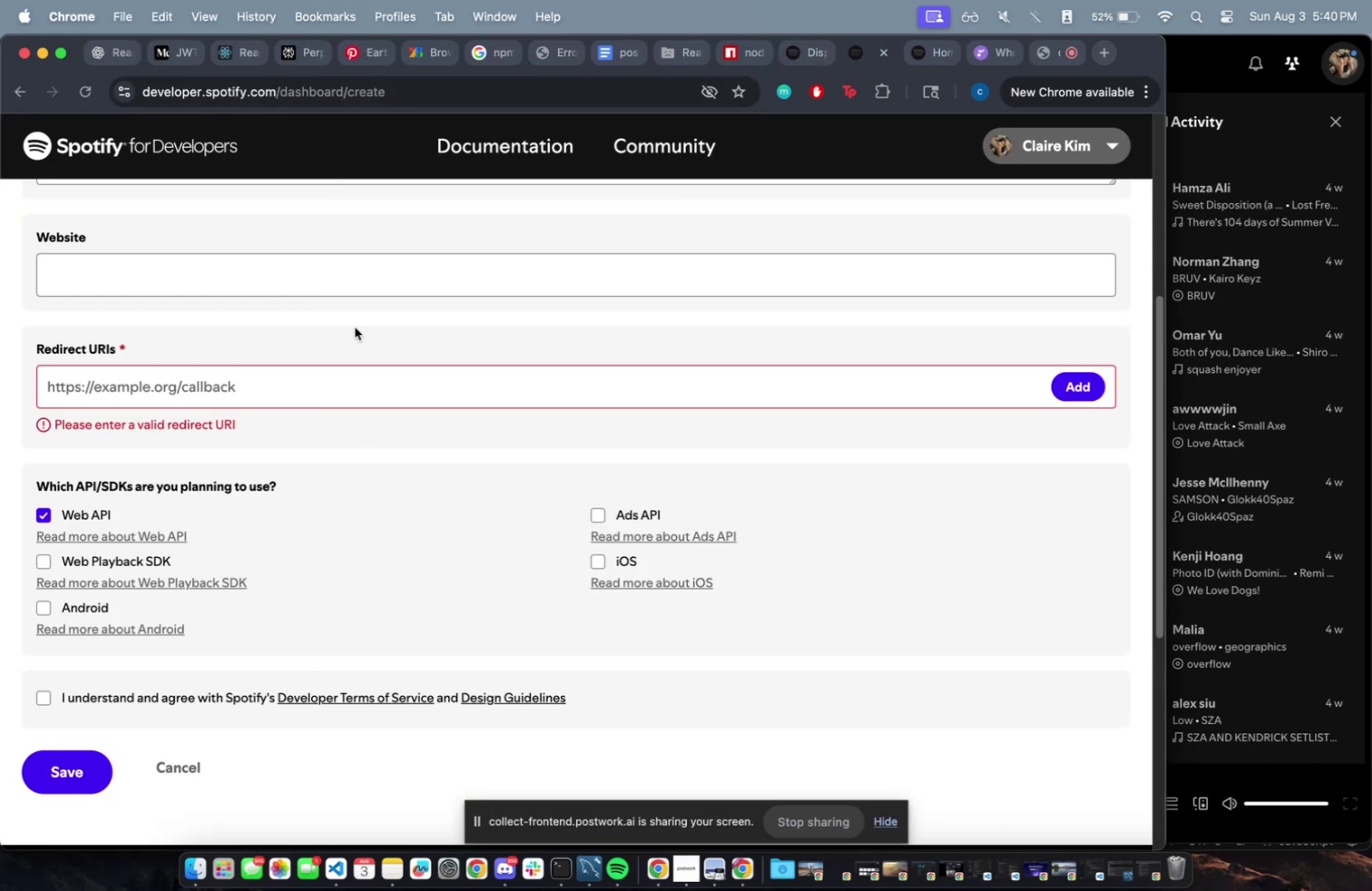 
key(Meta+CommandLeft)
 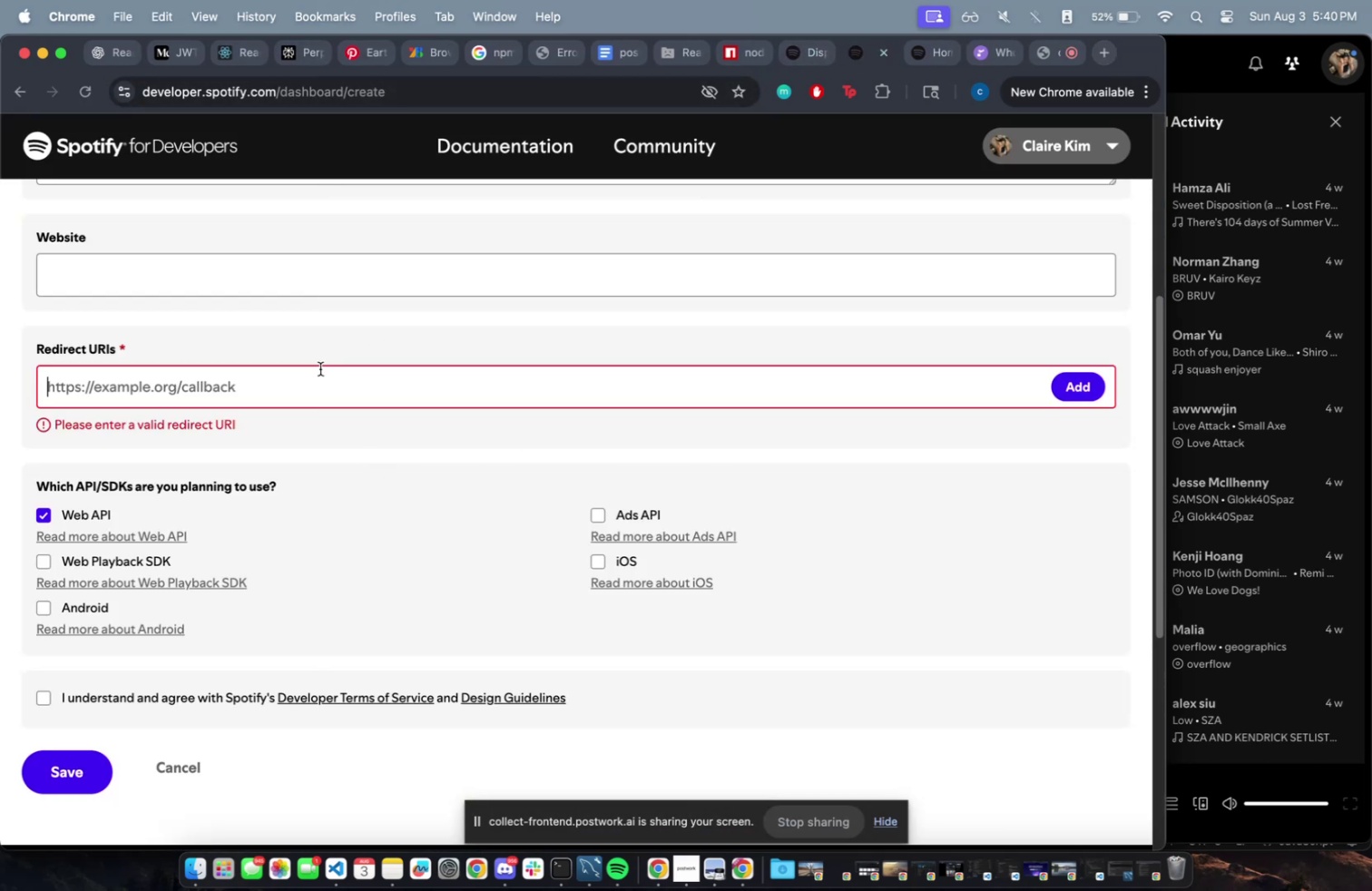 
key(Meta+V)
 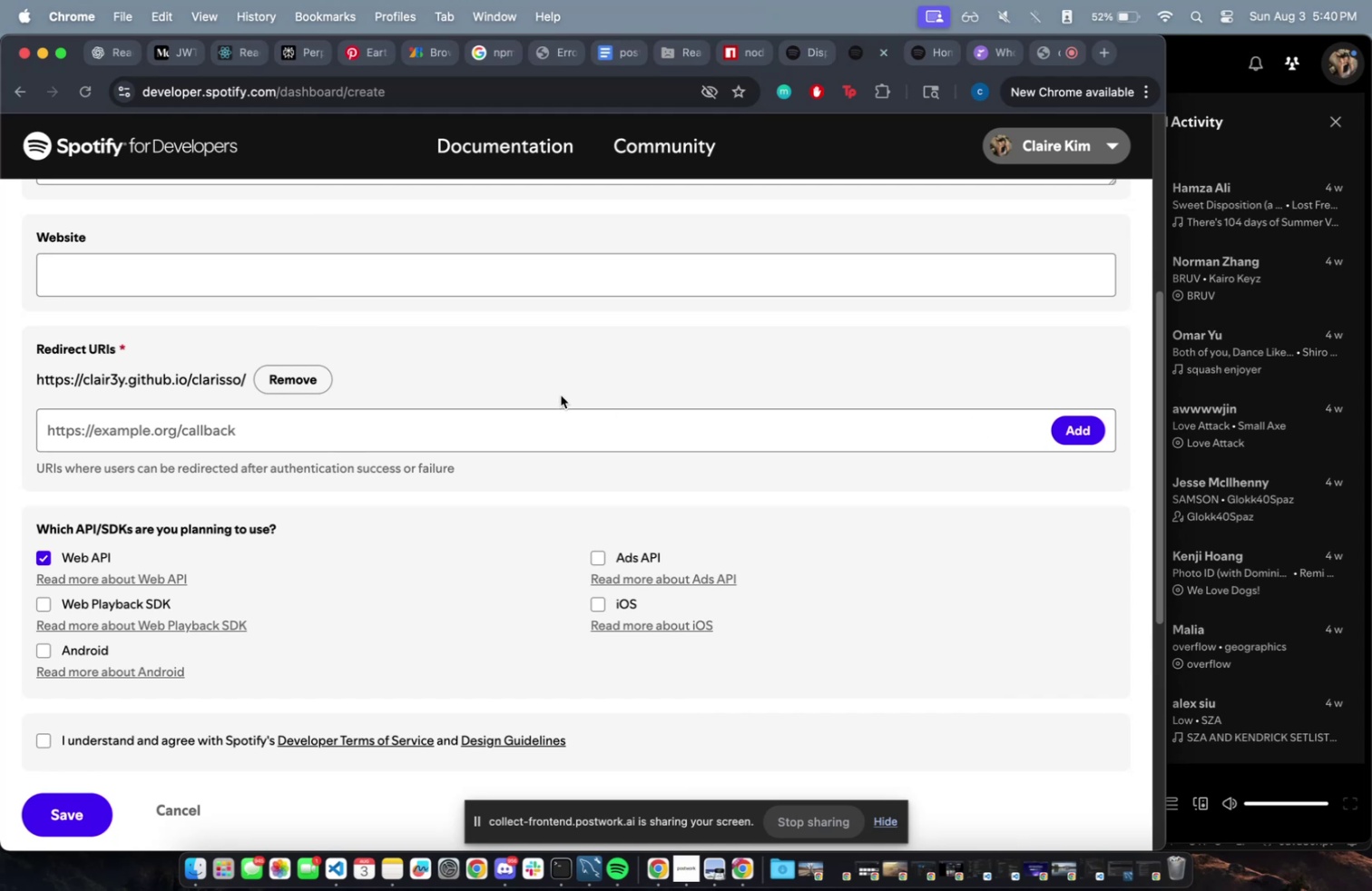 
scroll: coordinate [420, 614], scroll_direction: down, amount: 16.0
 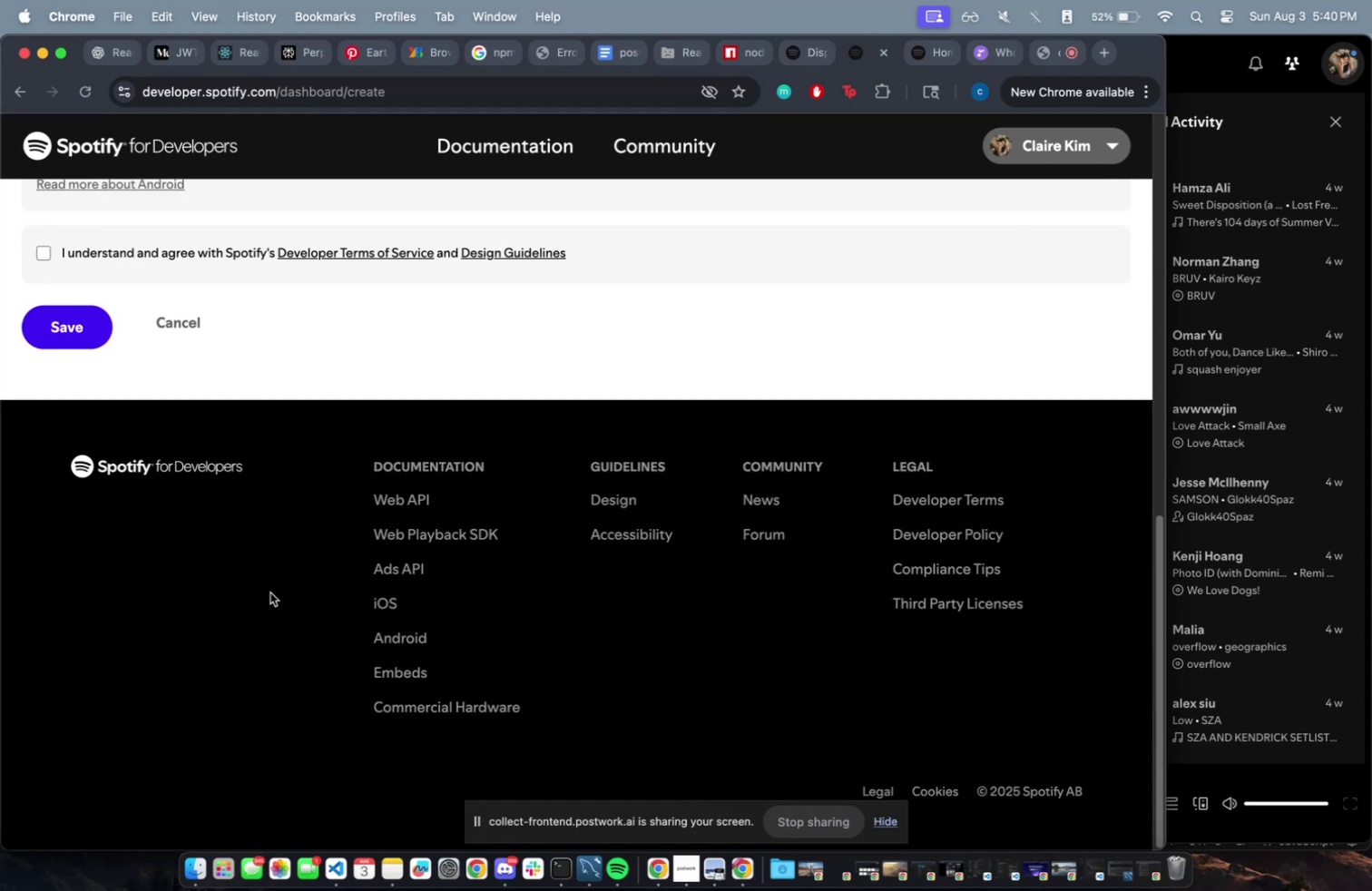 
scroll: coordinate [245, 543], scroll_direction: up, amount: 4.0
 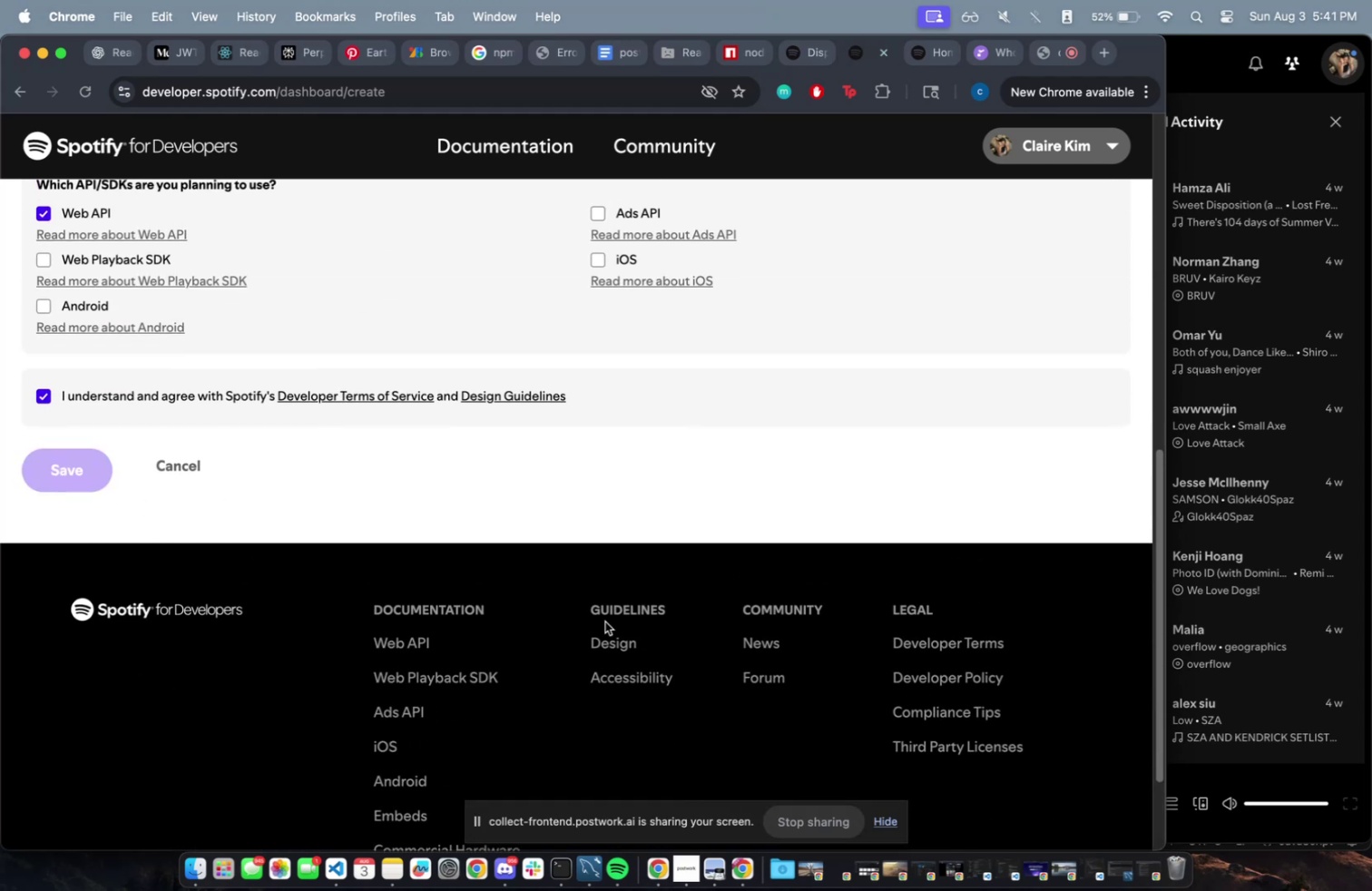 
mouse_move([526, 515])
 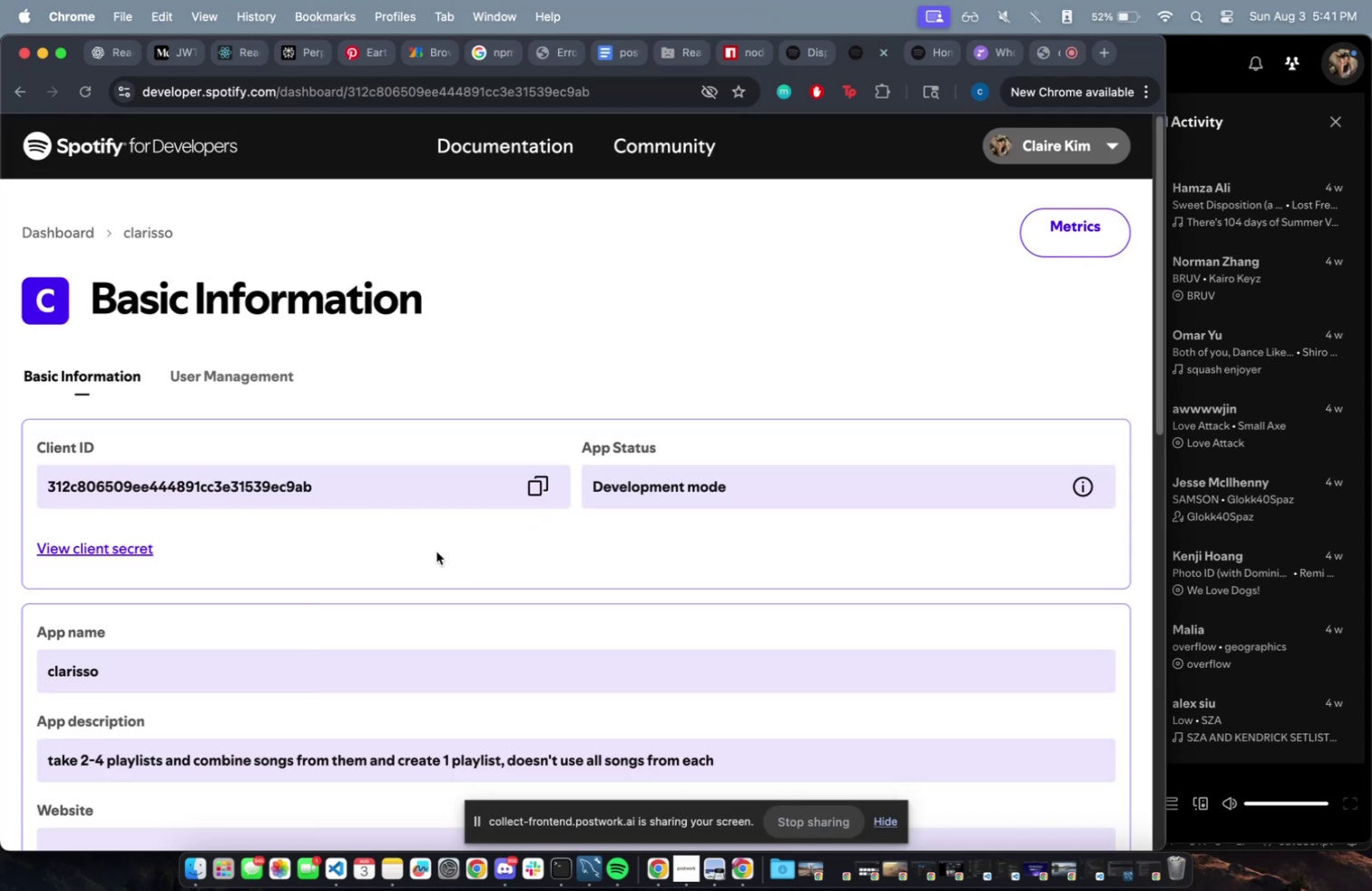 
scroll: coordinate [456, 615], scroll_direction: down, amount: 20.0
 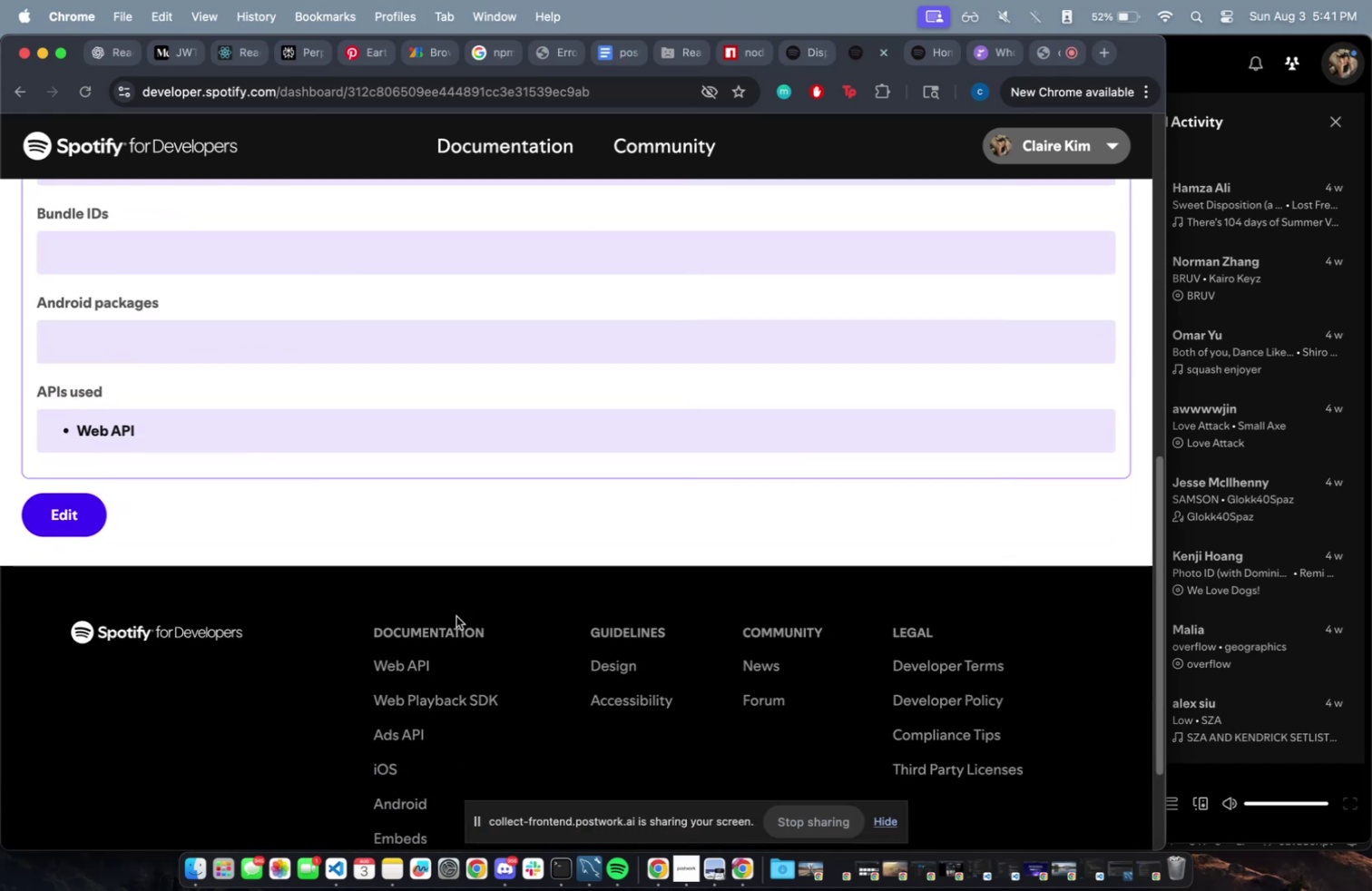 
scroll: coordinate [456, 614], scroll_direction: up, amount: 32.0
 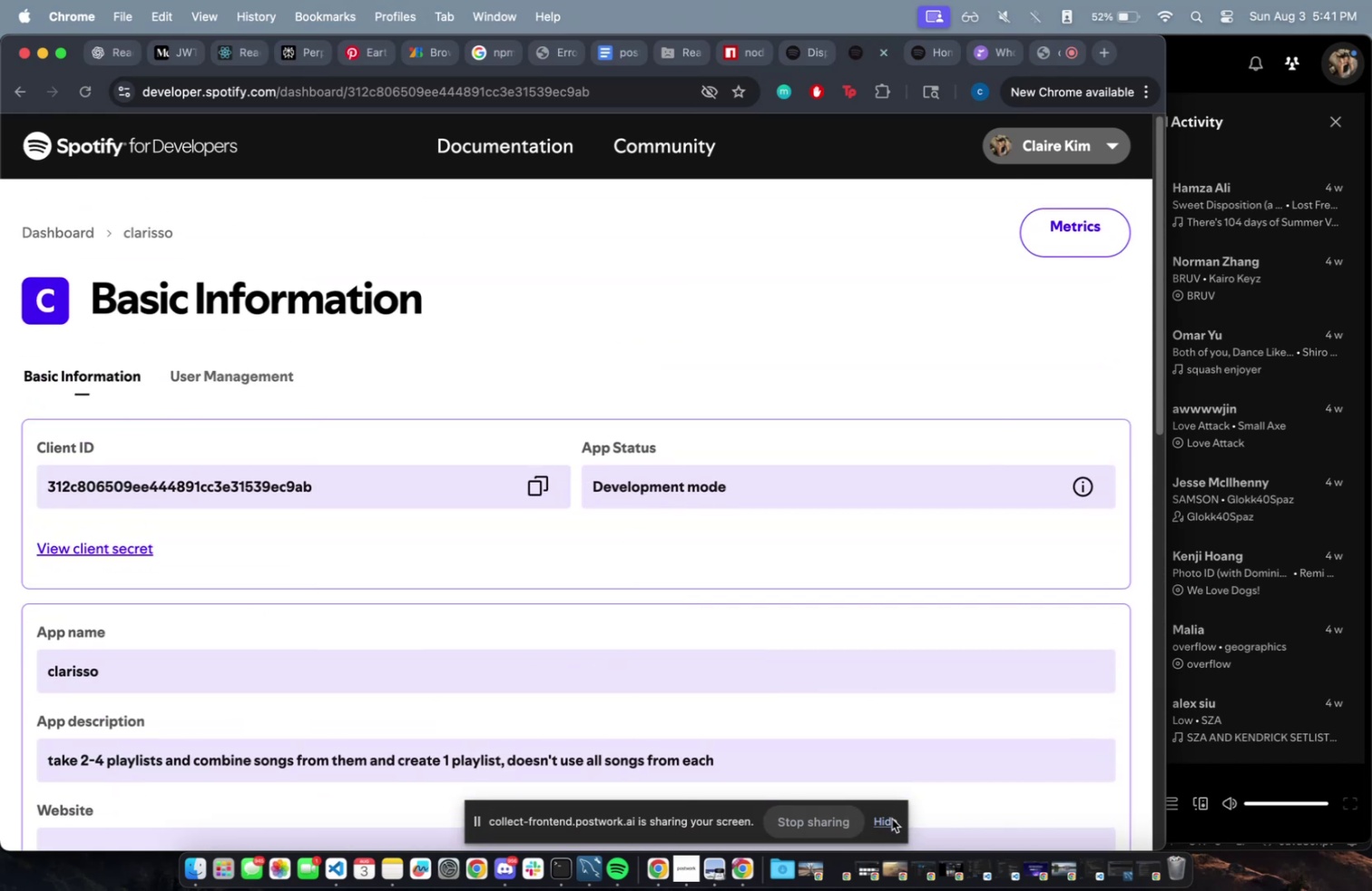 
wait(9.54)
 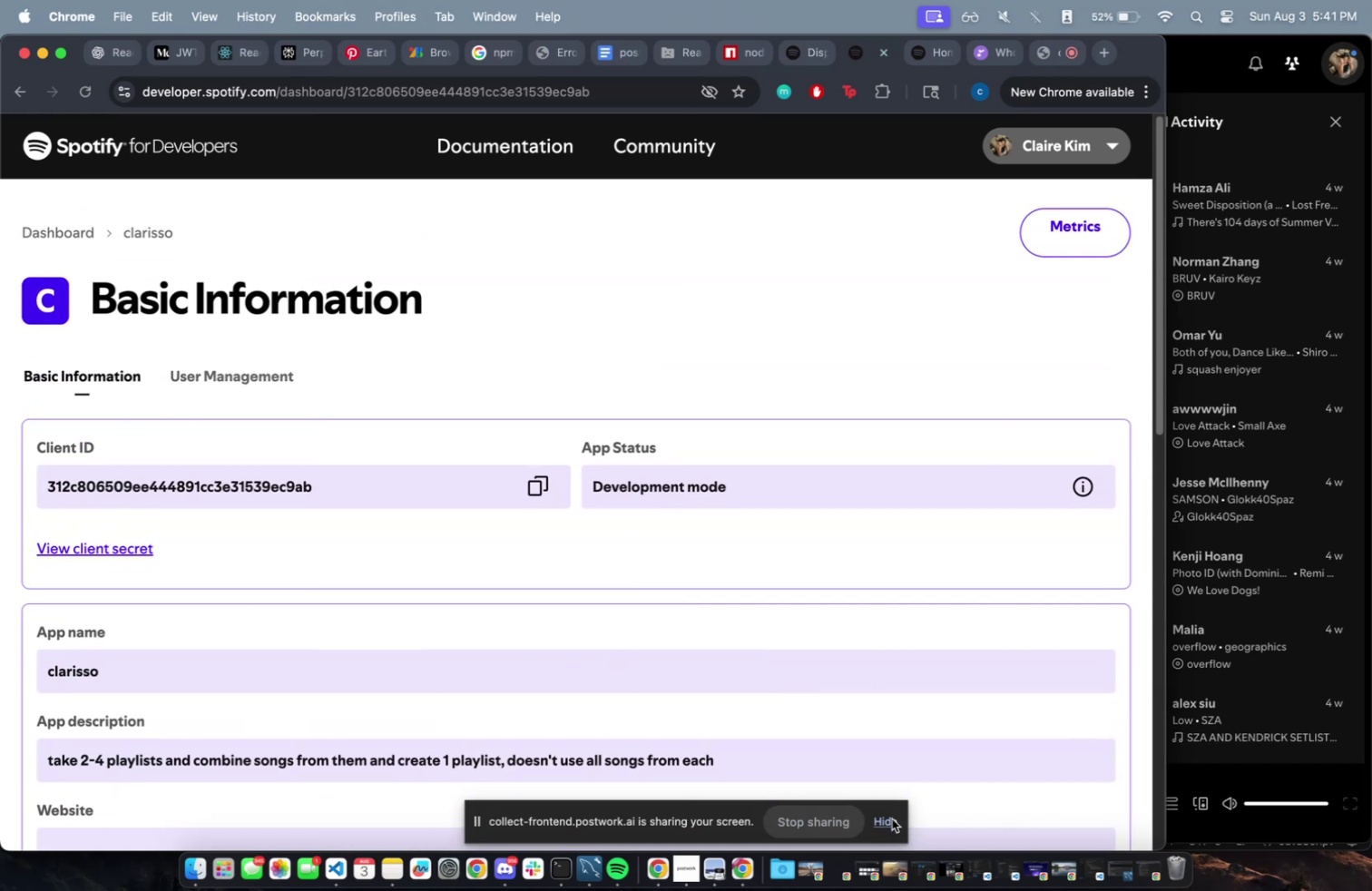 
scroll: coordinate [493, 515], scroll_direction: down, amount: 10.0
 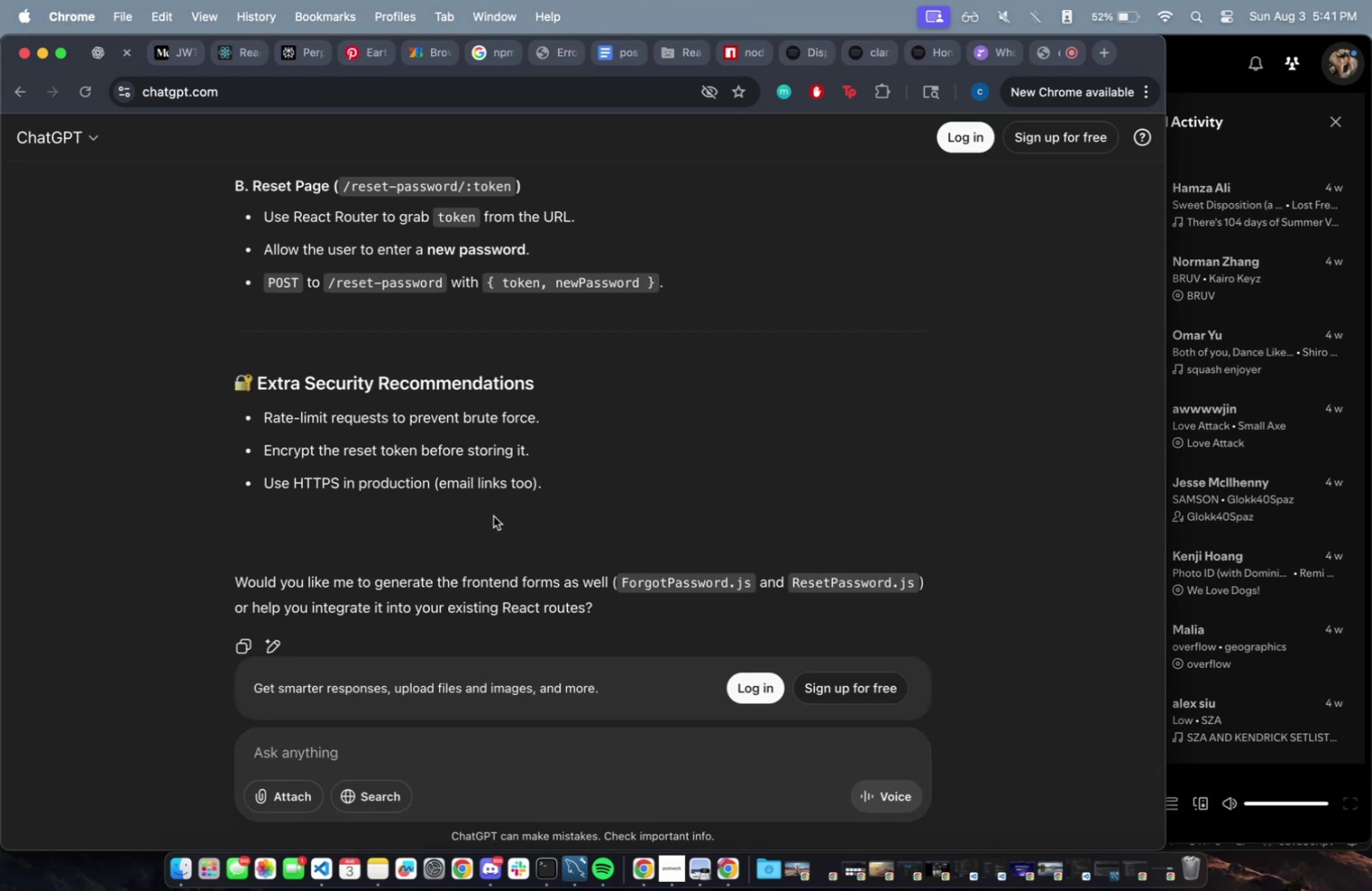 
scroll: coordinate [495, 527], scroll_direction: up, amount: 73.0
 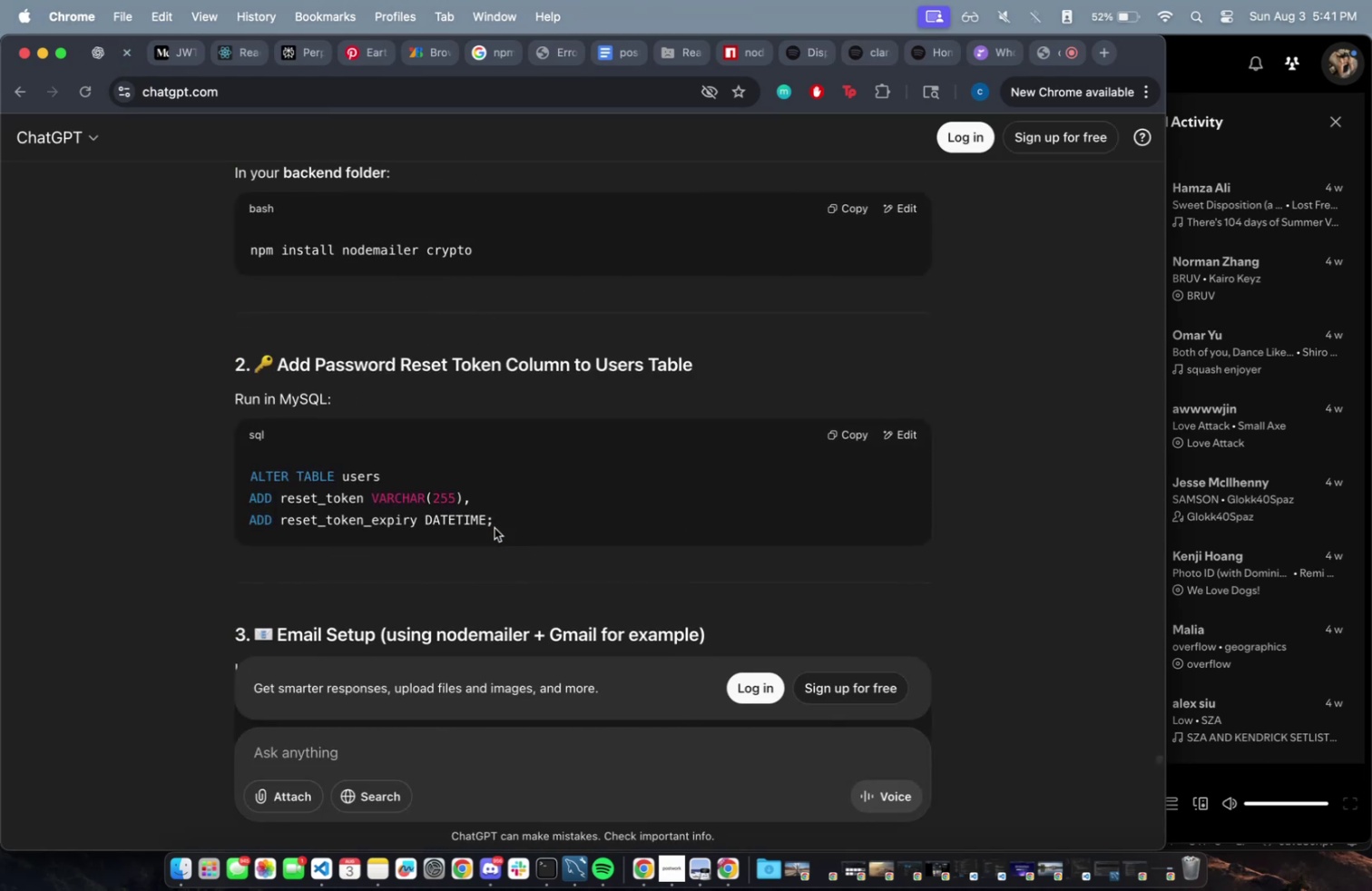 
scroll: coordinate [495, 528], scroll_direction: down, amount: 3.0
 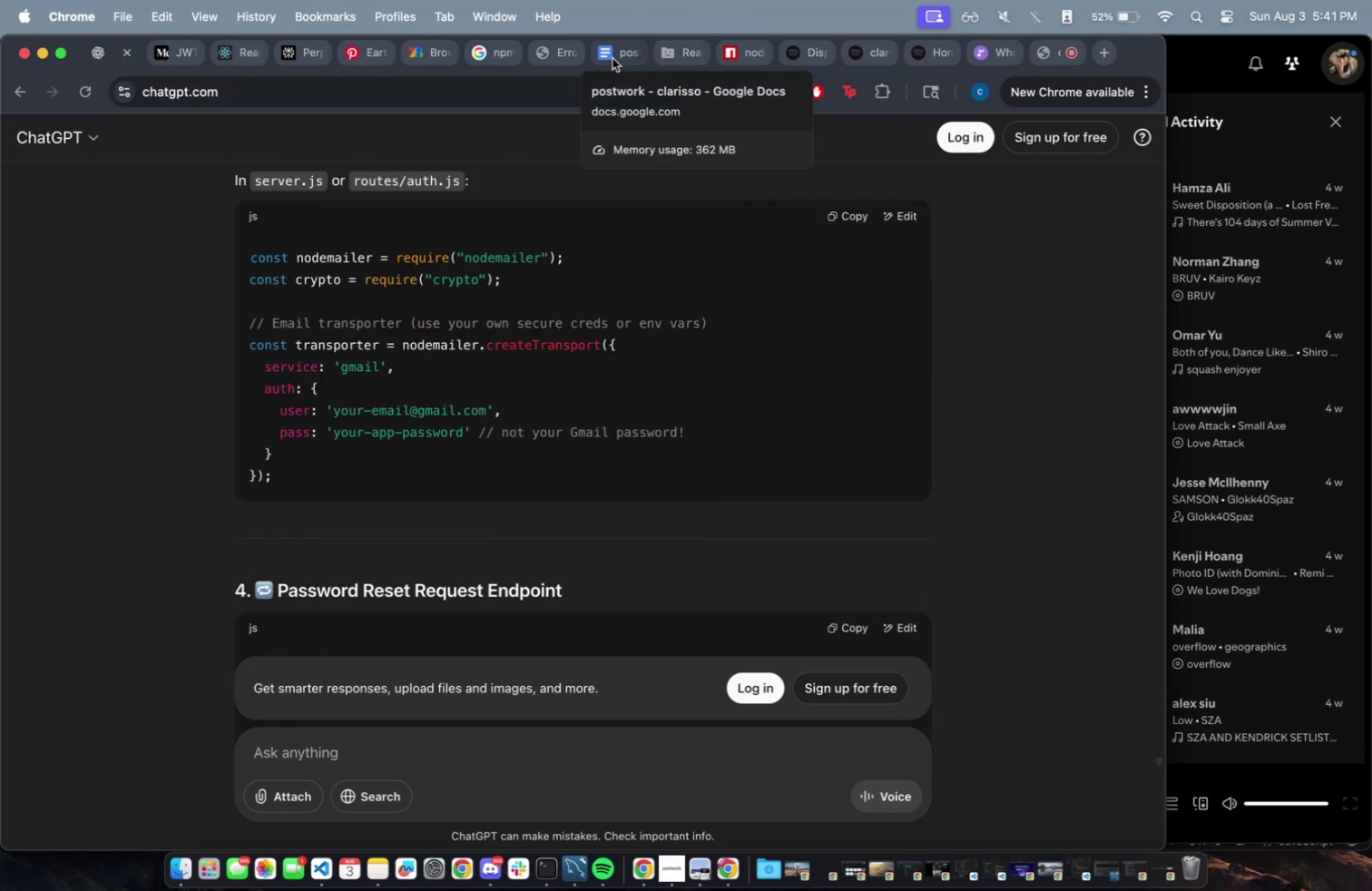 
left_click([612, 52])
 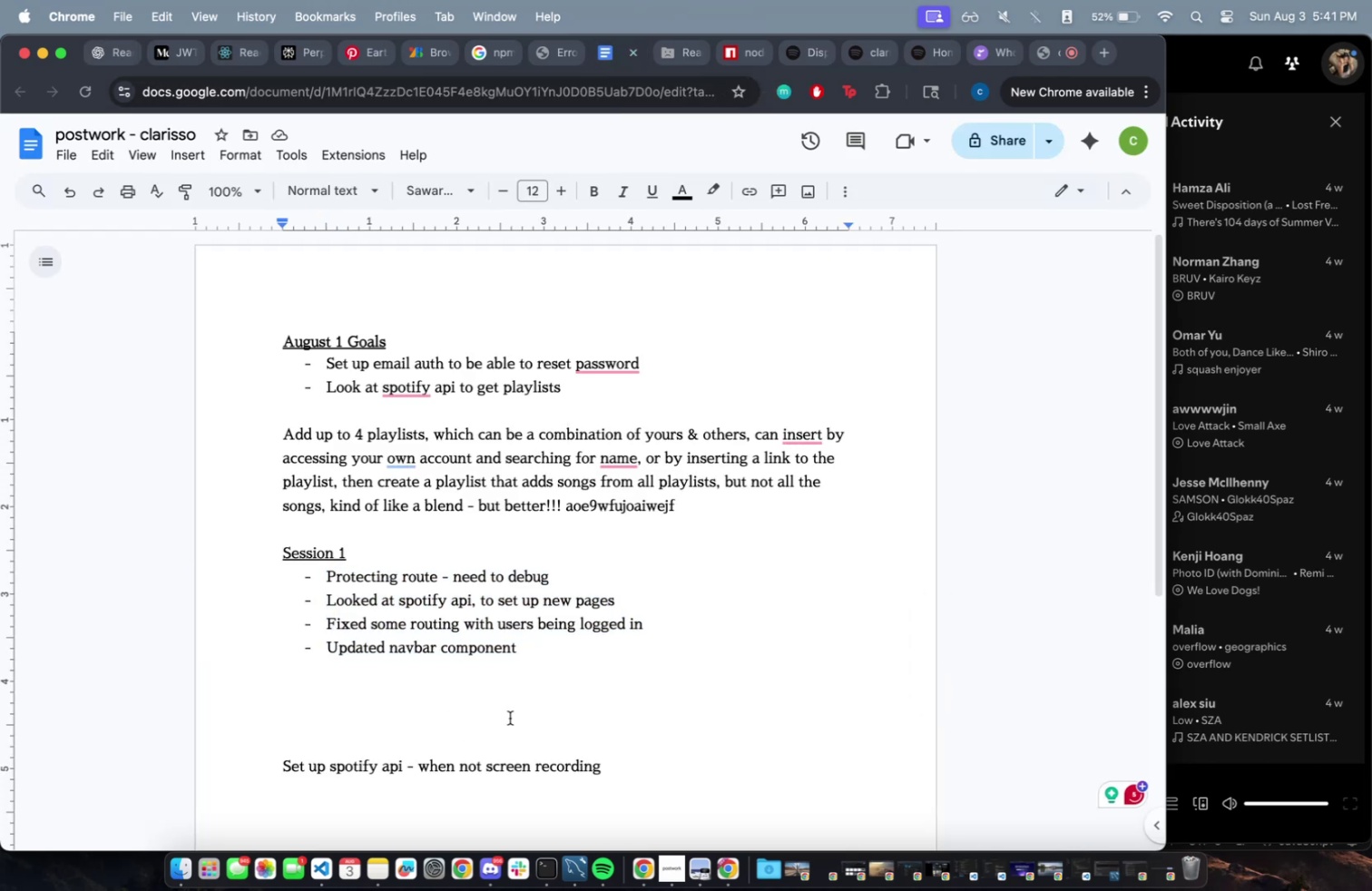 
scroll: coordinate [620, 742], scroll_direction: down, amount: 5.0
 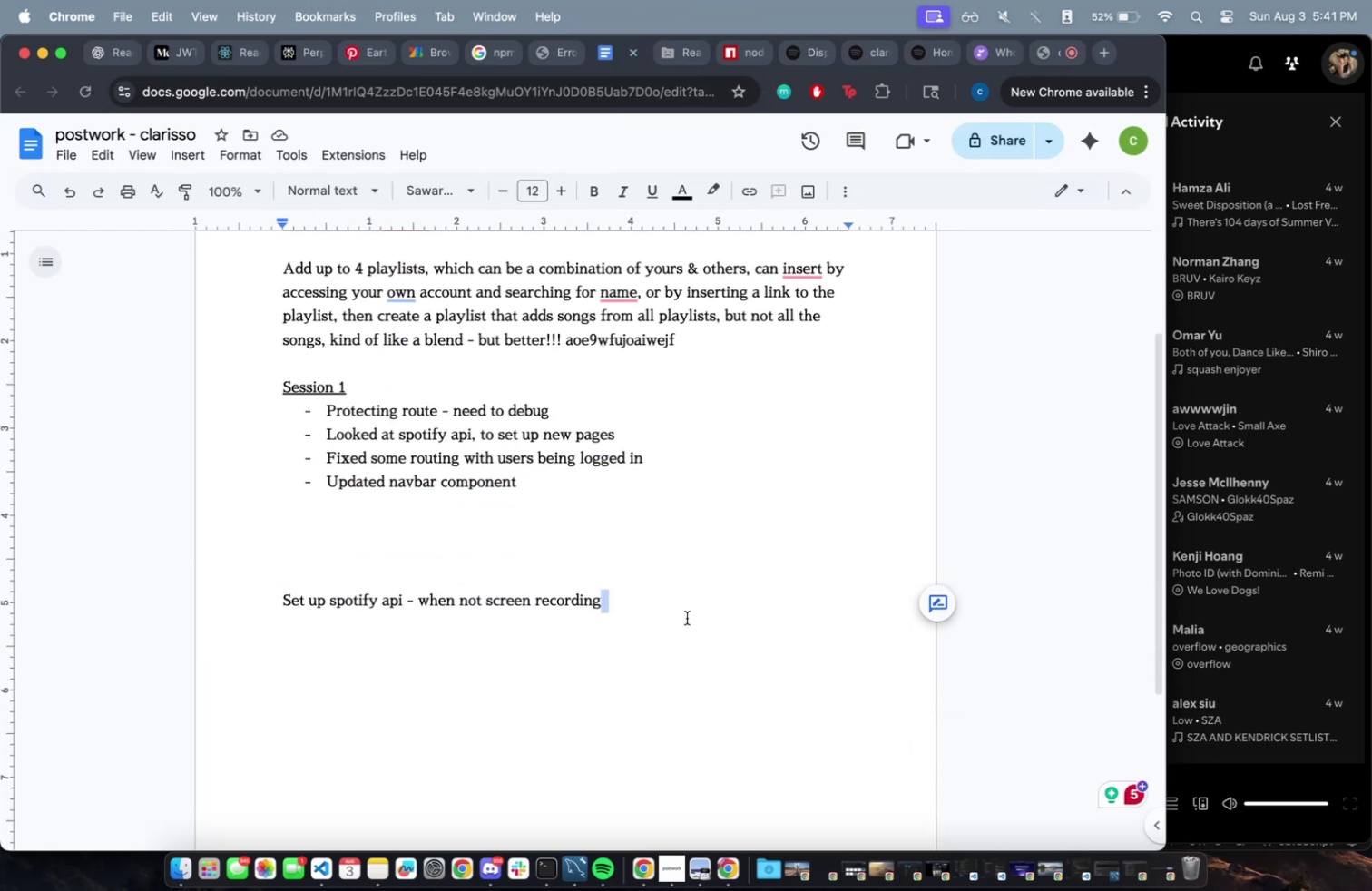 
left_click([687, 617])
 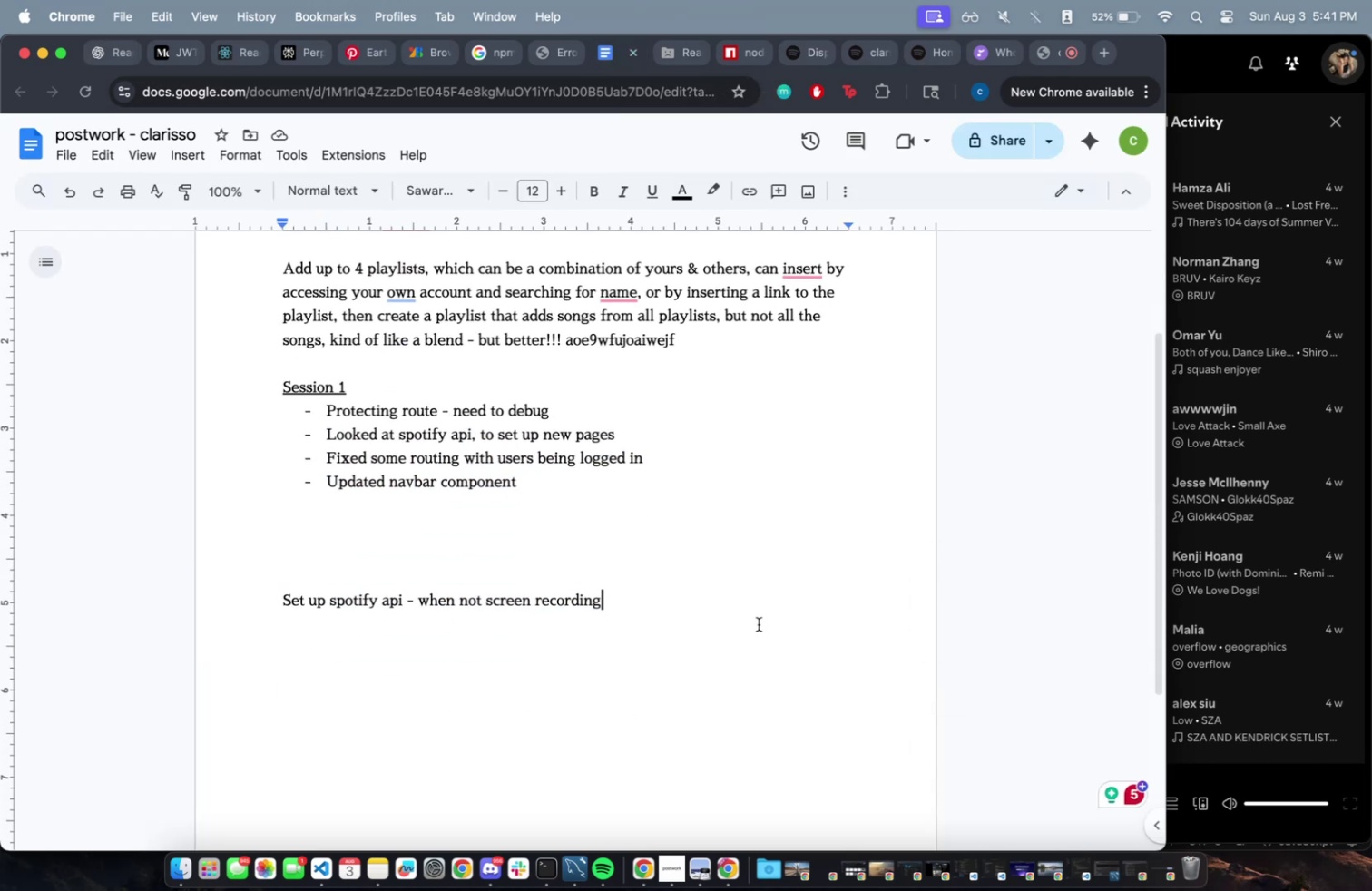 
type( - done!)
 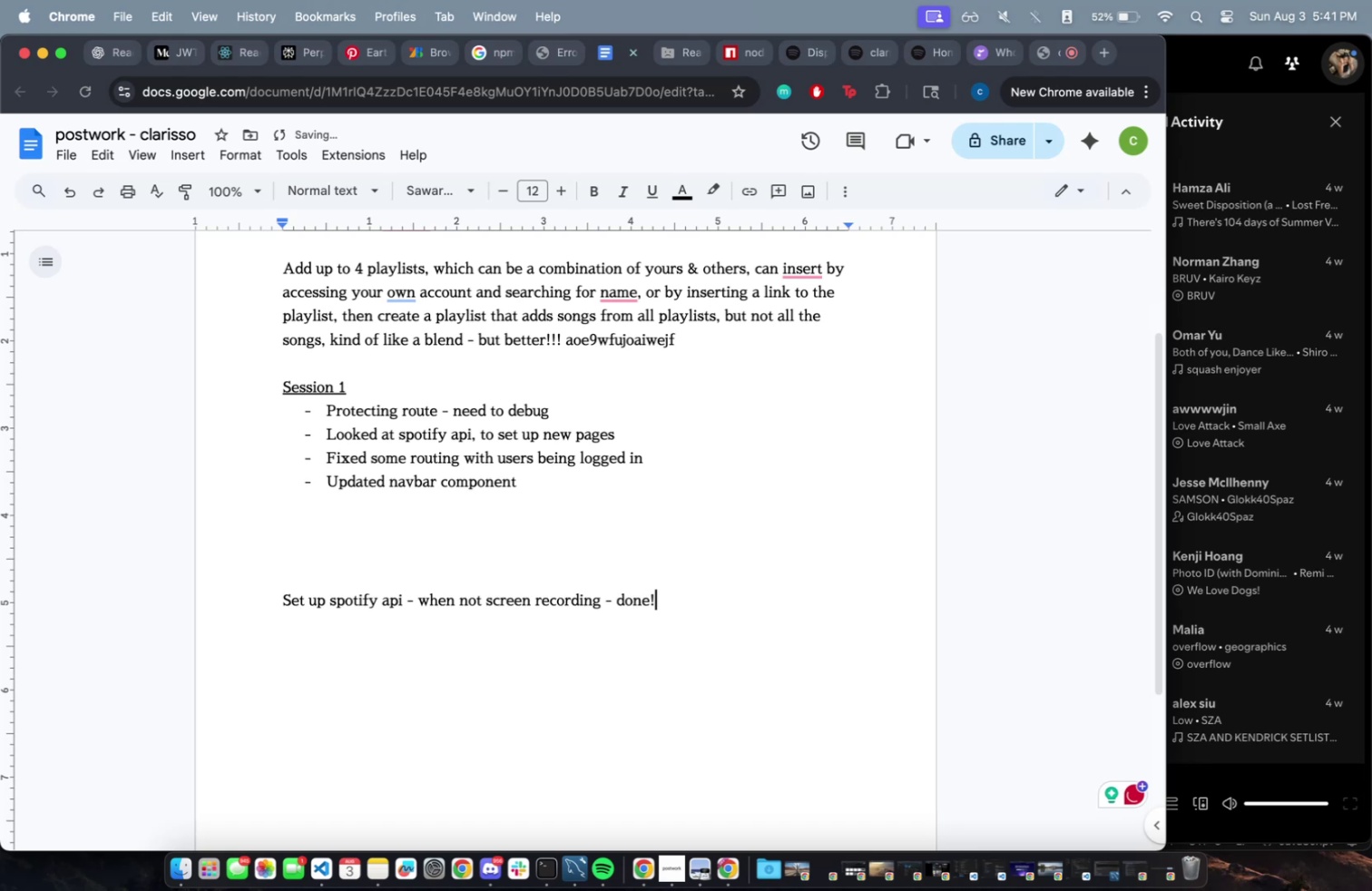 
key(Enter)
 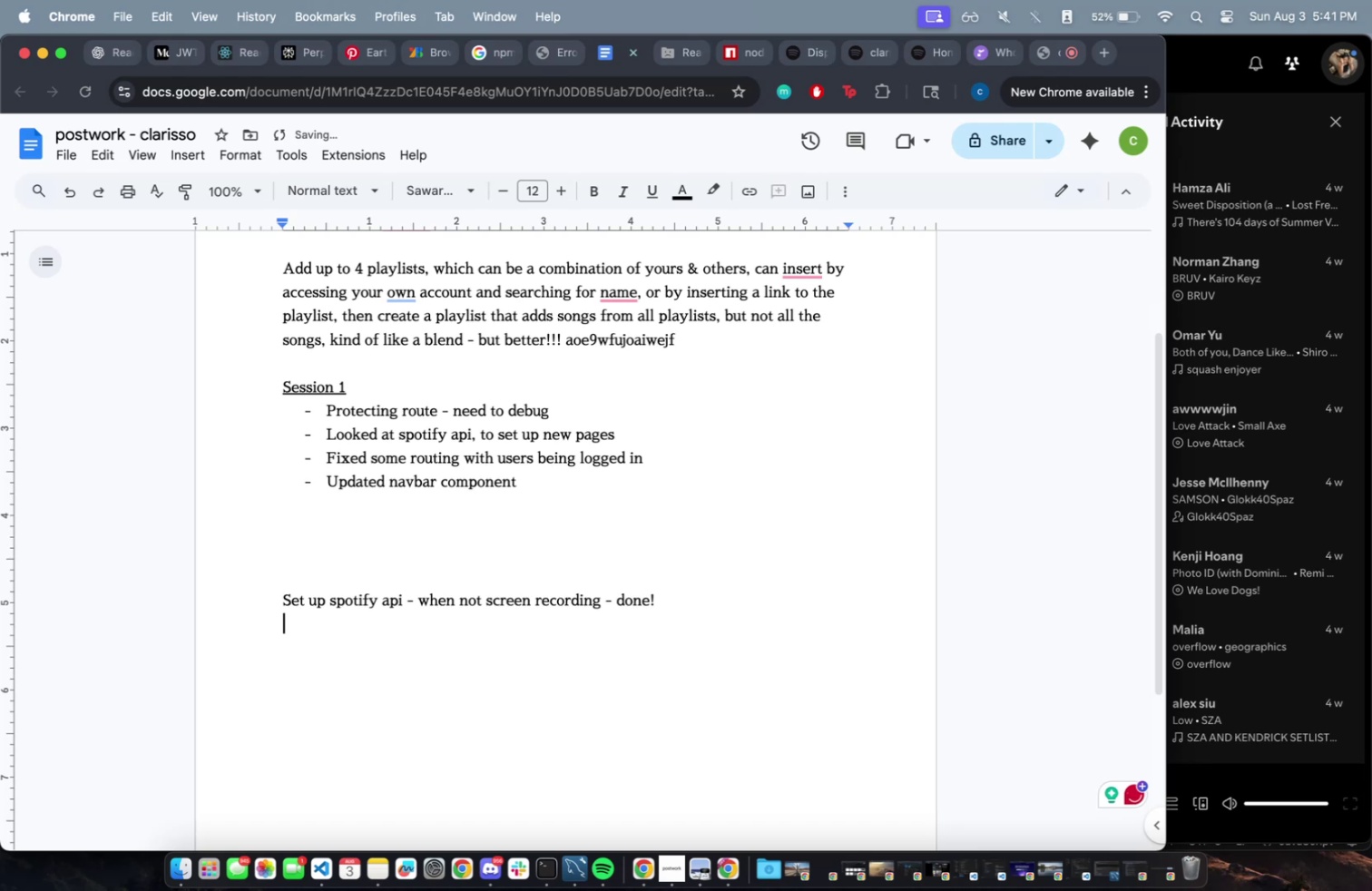 
key(Enter)
 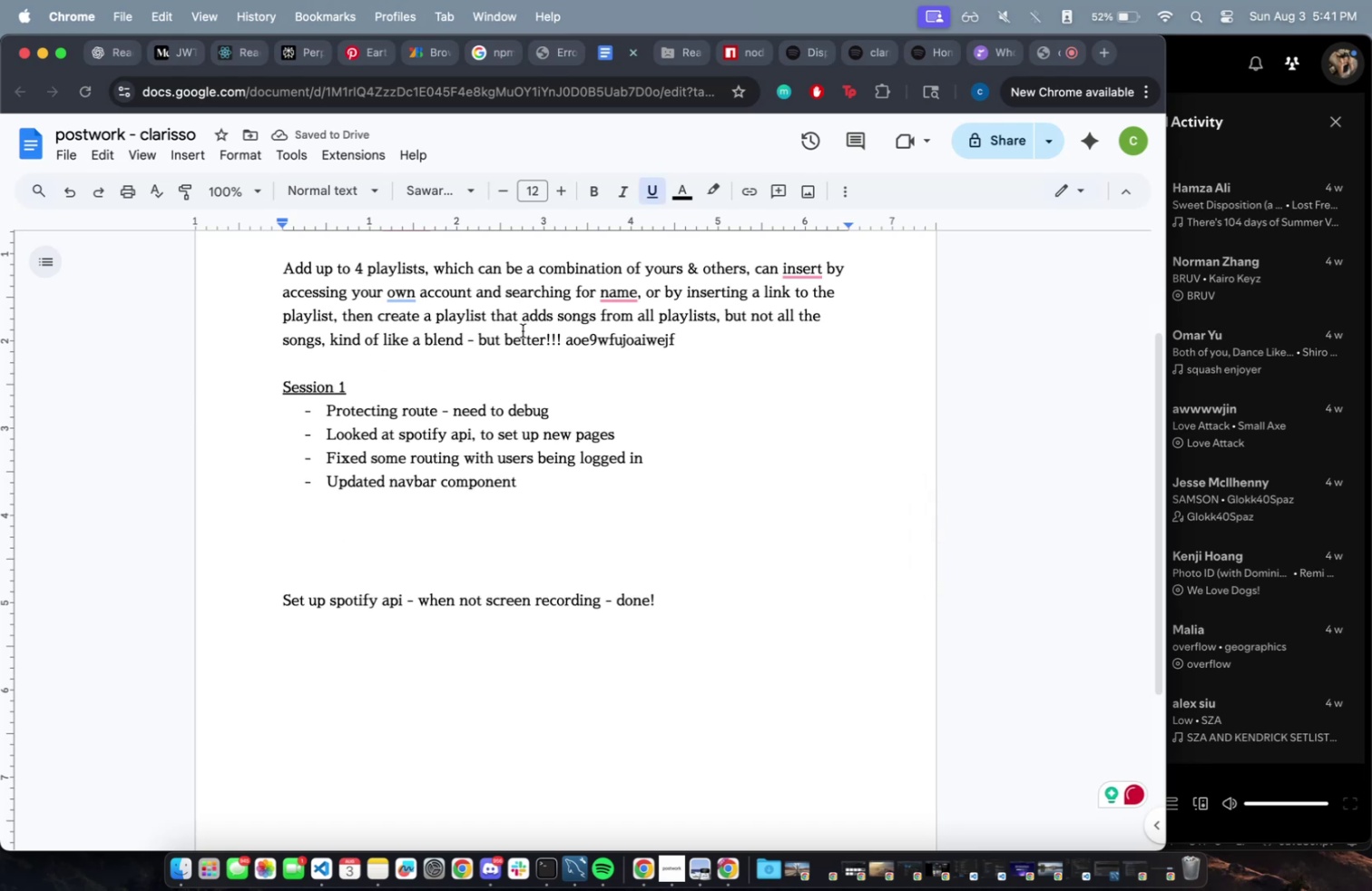 
wait(5.71)
 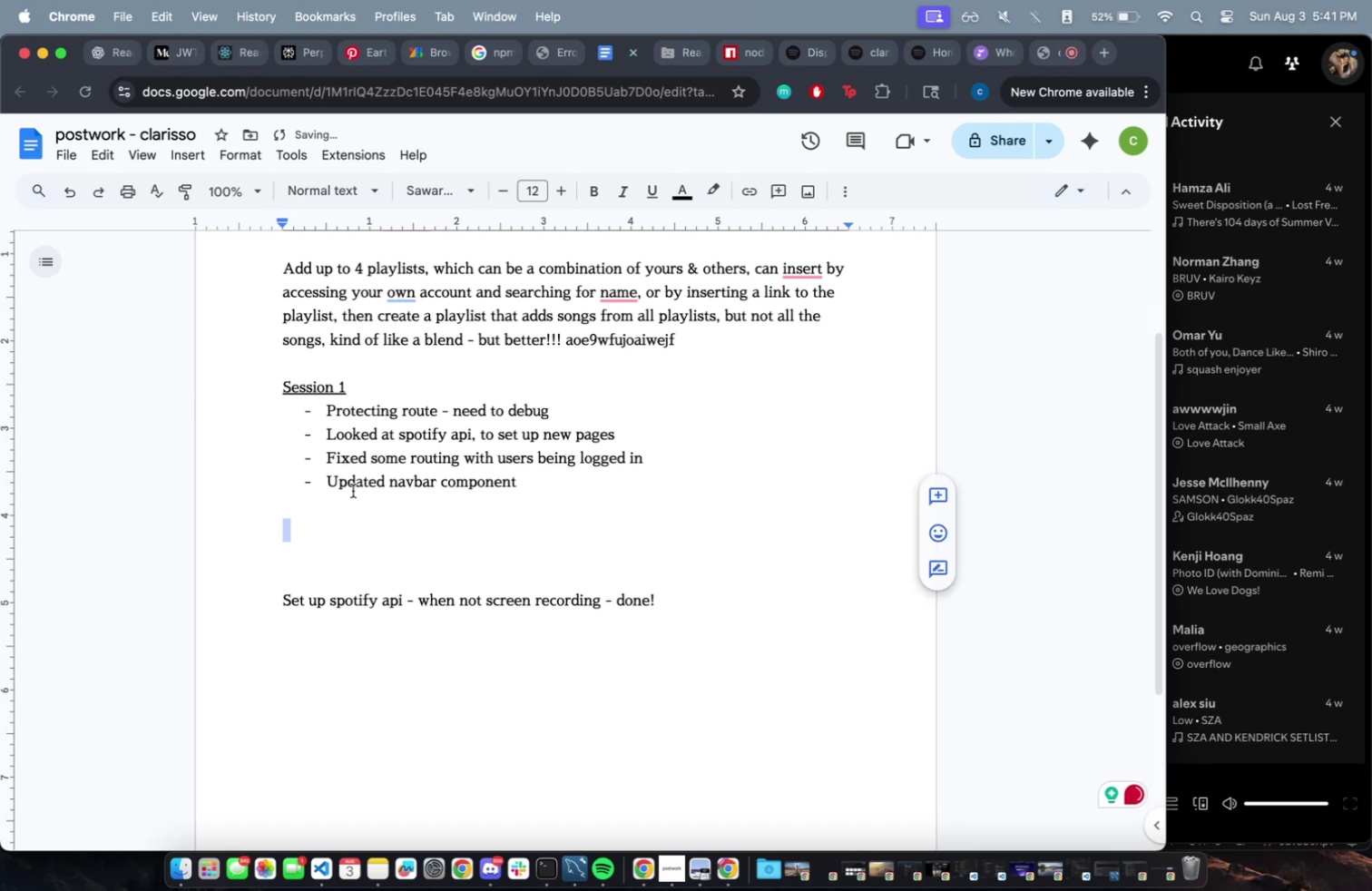 
mouse_move([291, 81])
 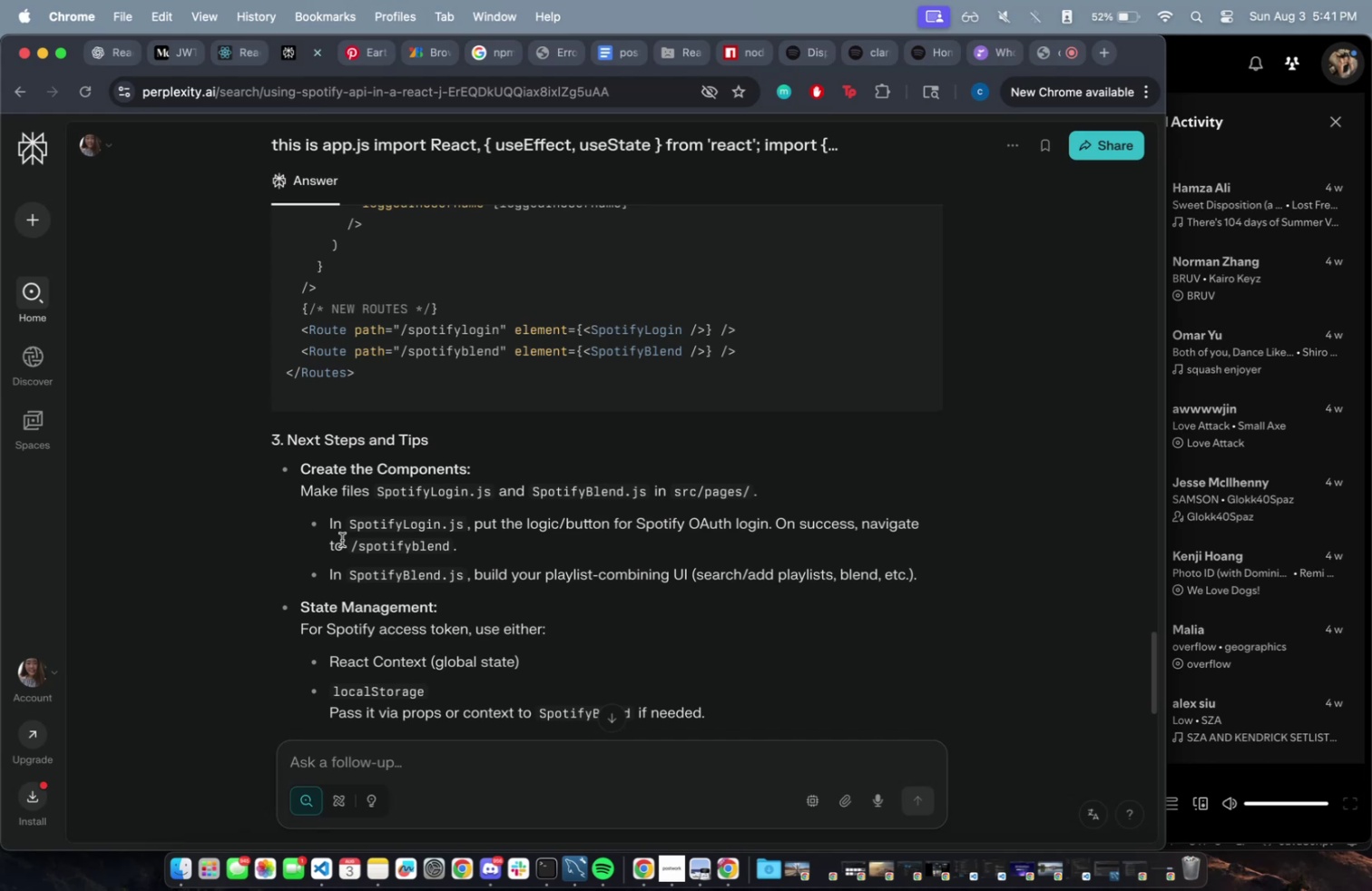 
scroll: coordinate [327, 567], scroll_direction: up, amount: 8.0
 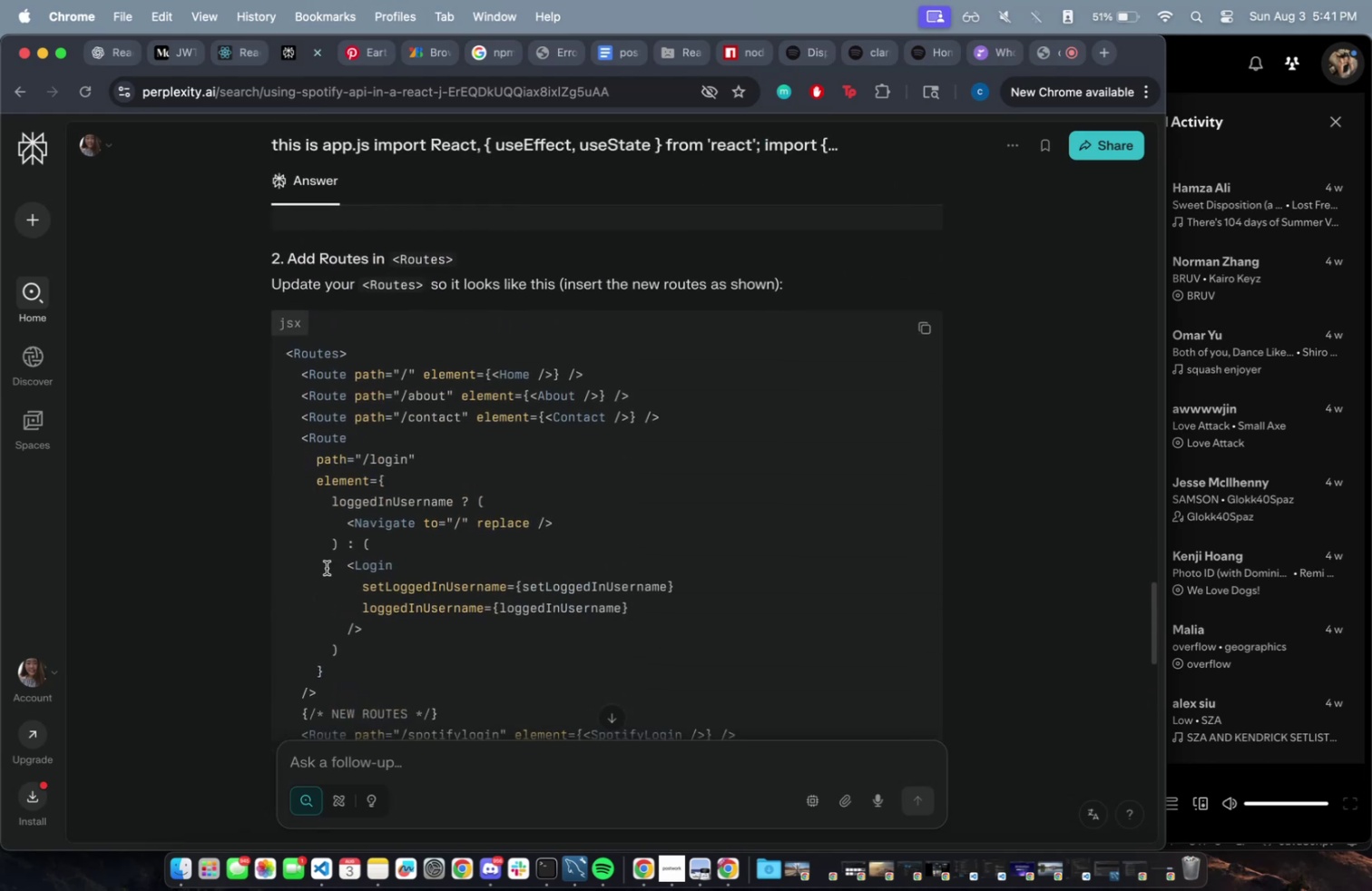 
scroll: coordinate [328, 567], scroll_direction: down, amount: 34.0
 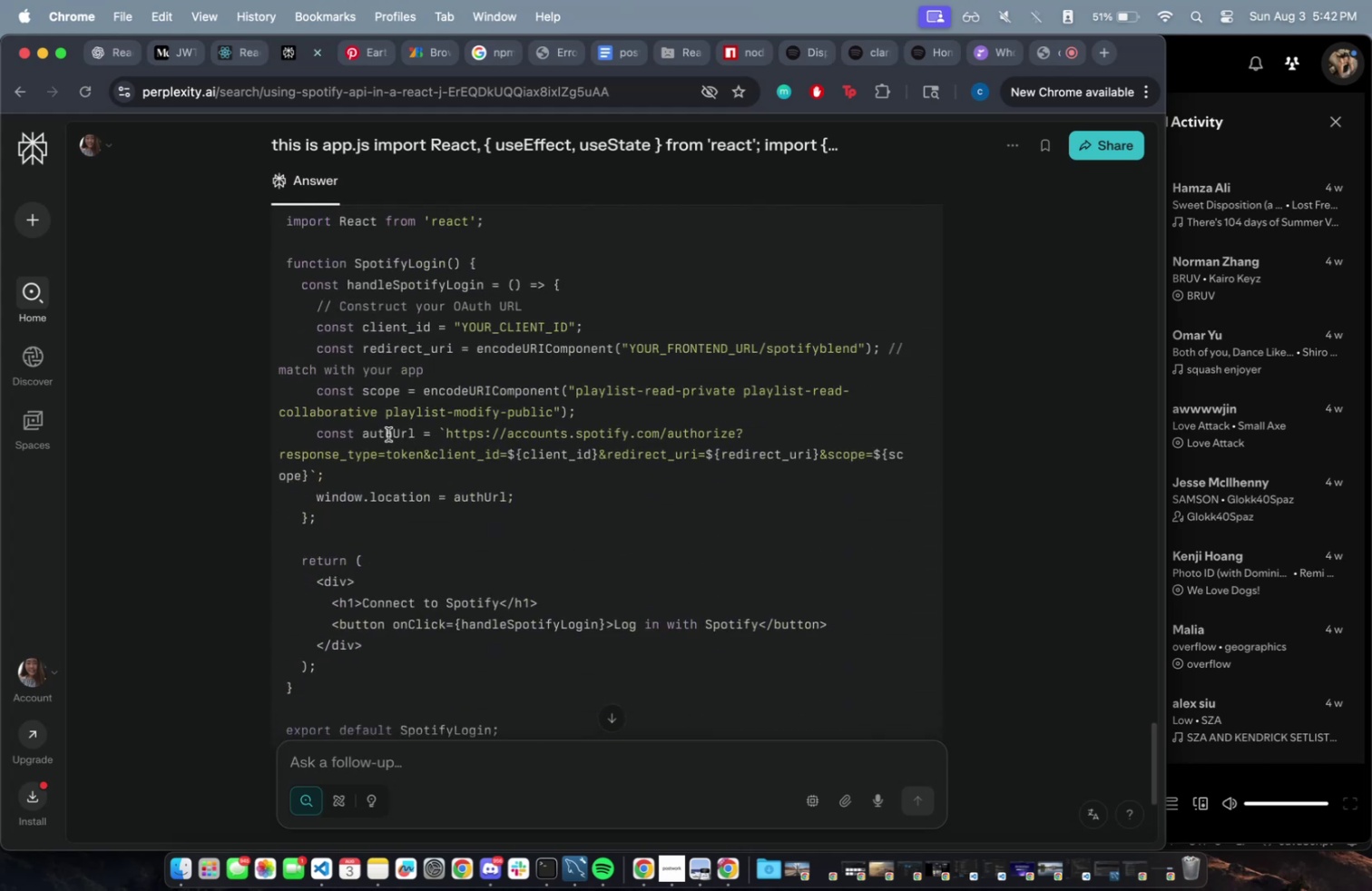 
wait(6.63)
 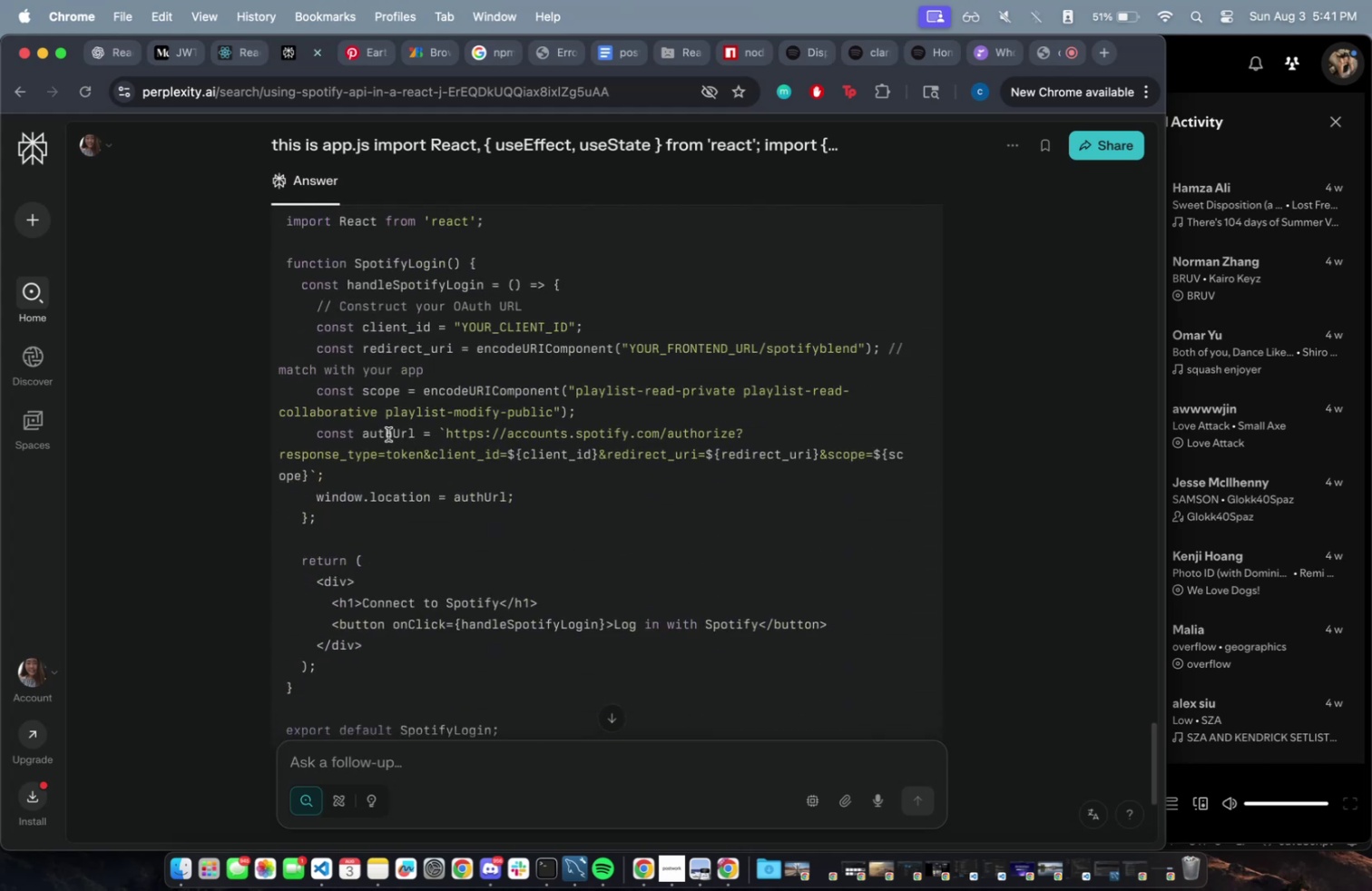 
scroll: coordinate [357, 595], scroll_direction: down, amount: 16.0
 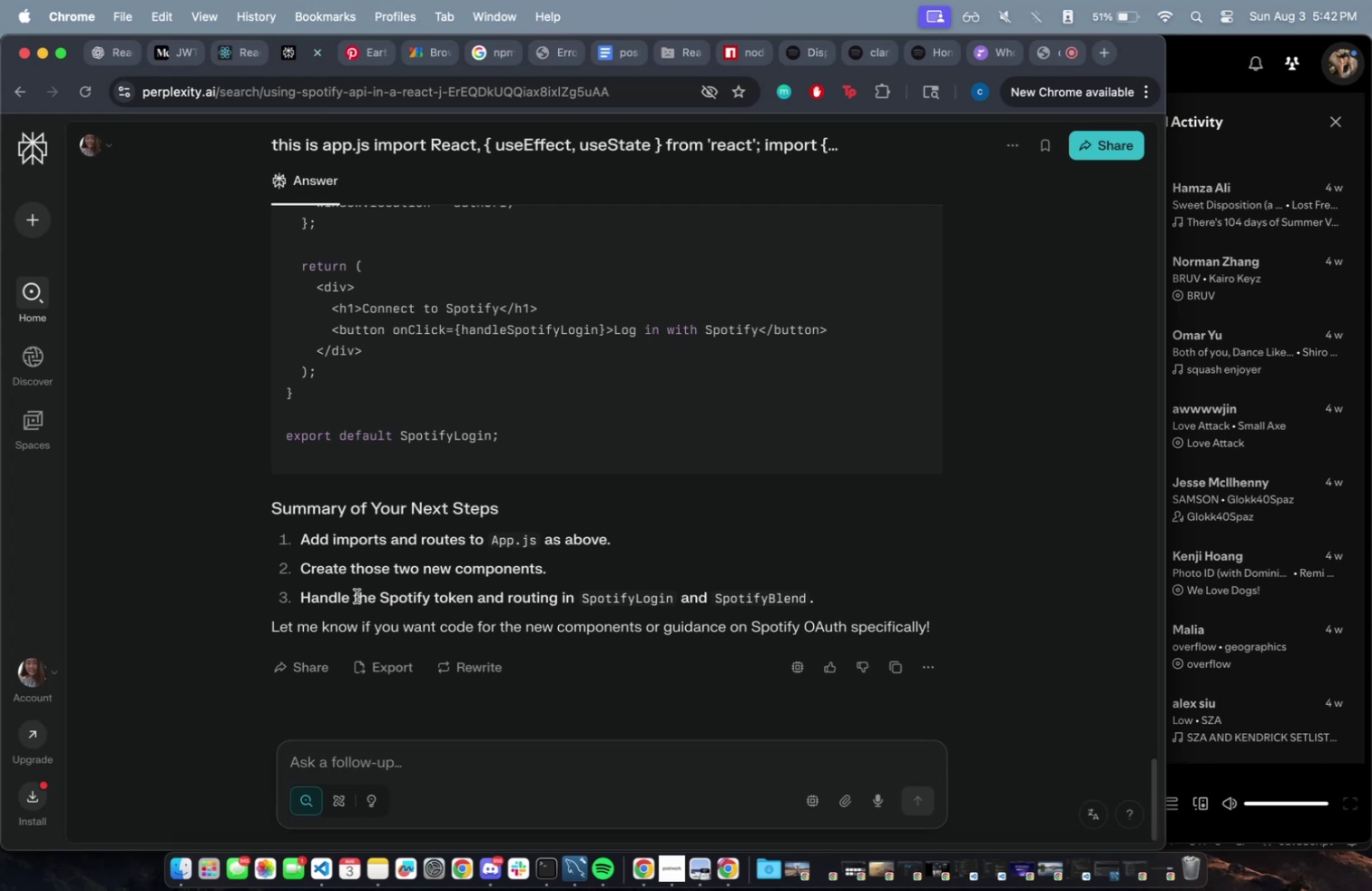 
scroll: coordinate [357, 595], scroll_direction: up, amount: 17.0
 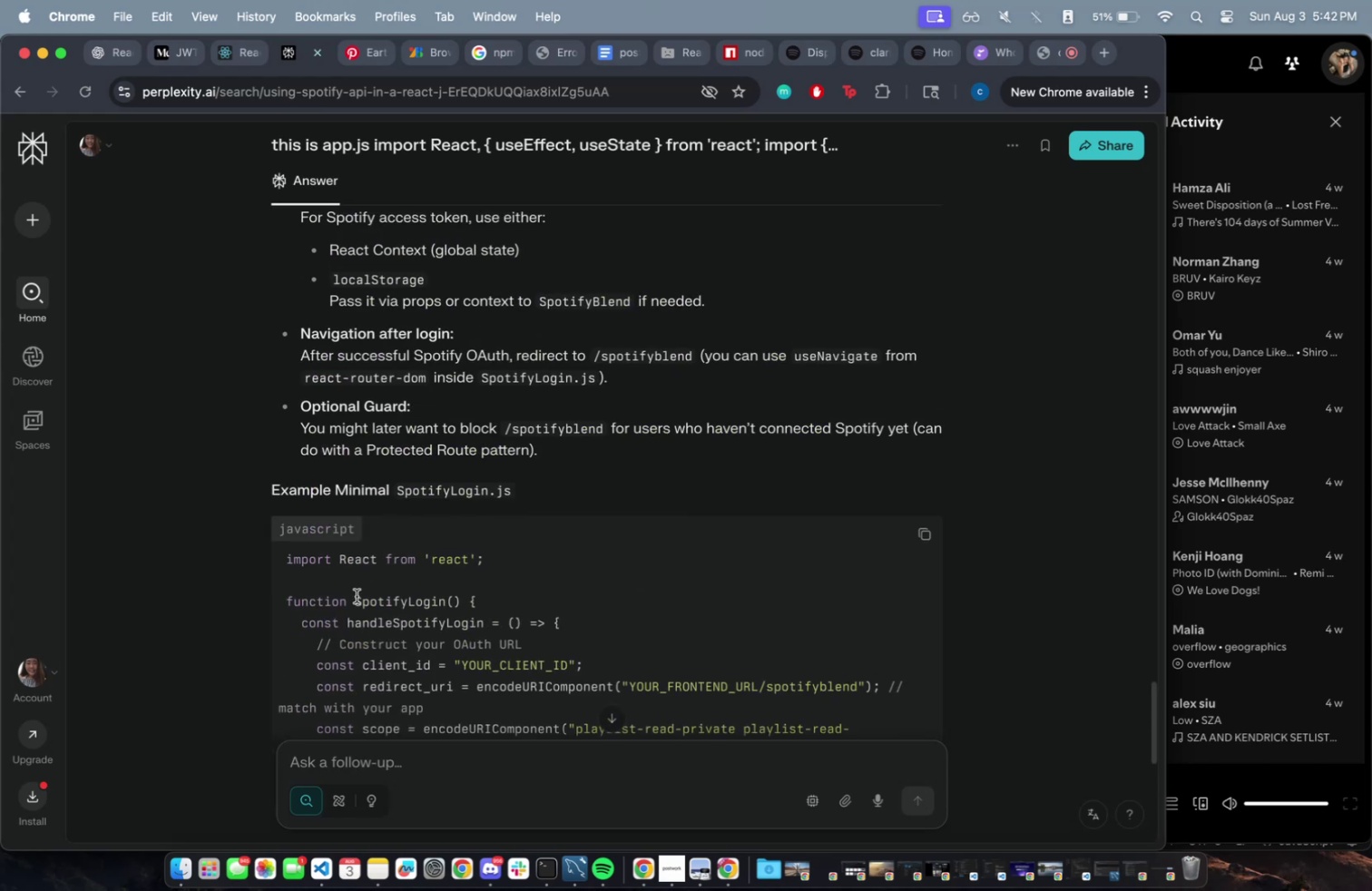 
scroll: coordinate [357, 595], scroll_direction: down, amount: 33.0
 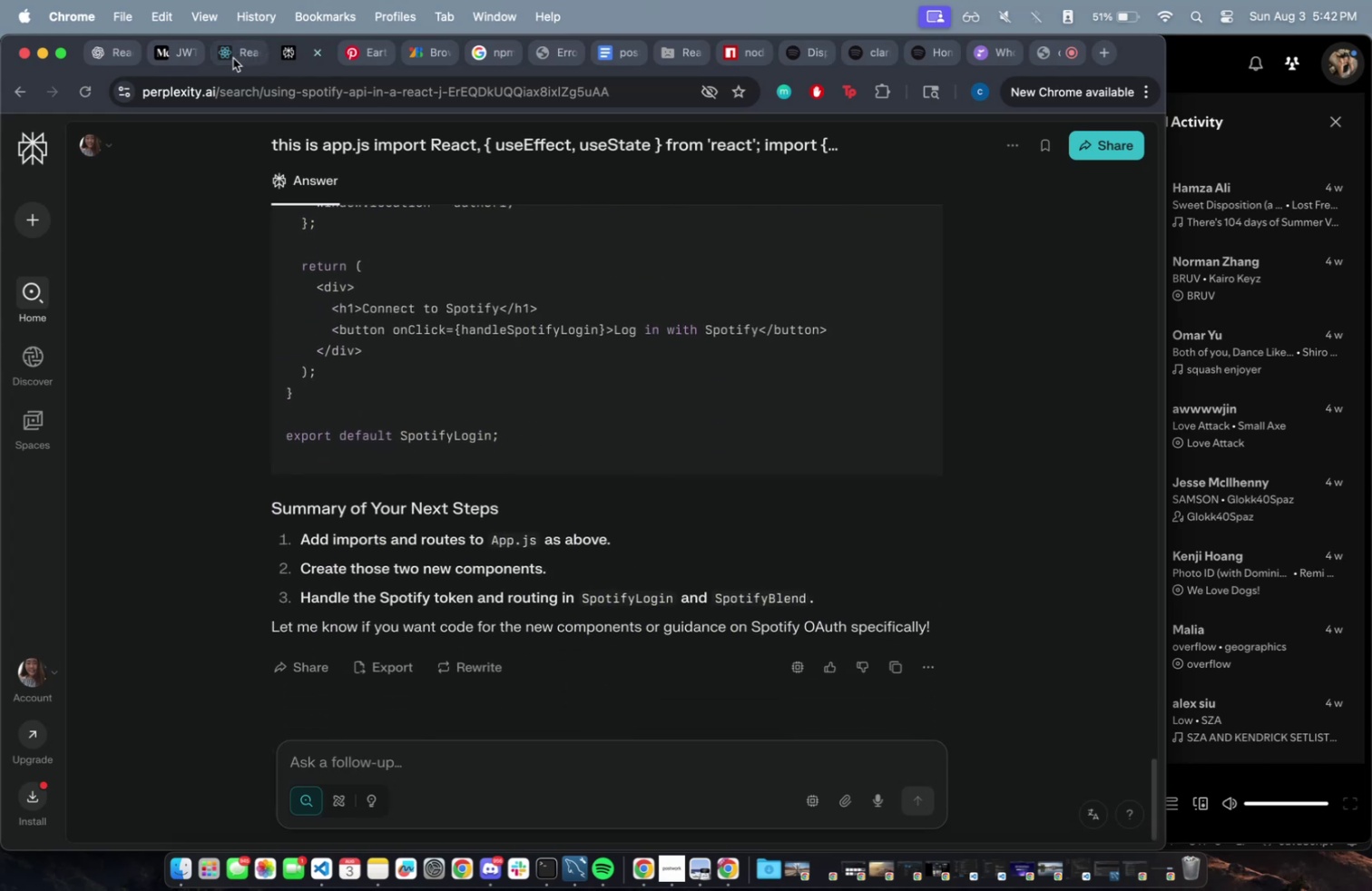 
left_click_drag(start_coordinate=[385, 431], to_coordinate=[385, 426])
 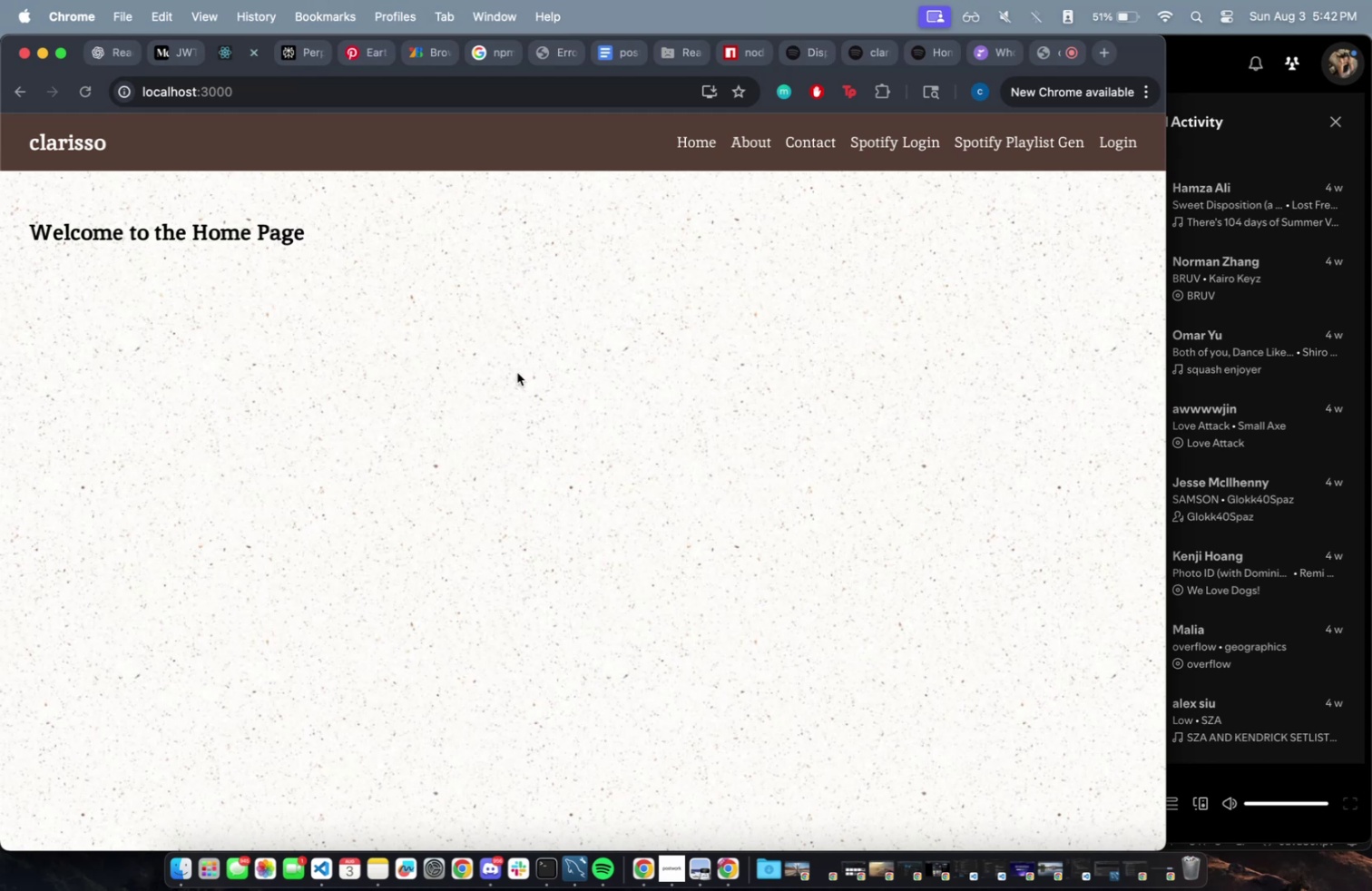 
wait(10.27)
 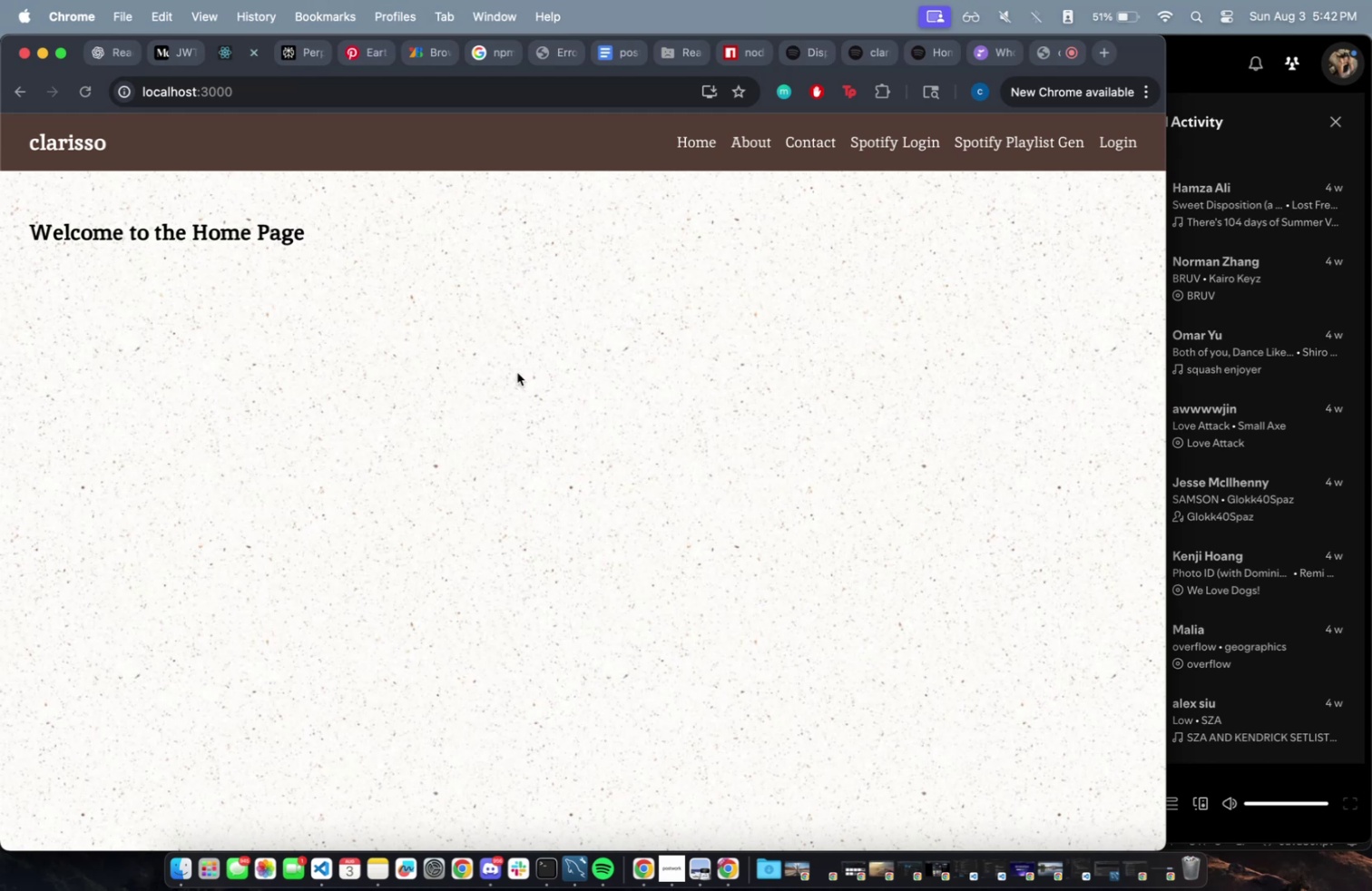 
left_click([1205, 73])
 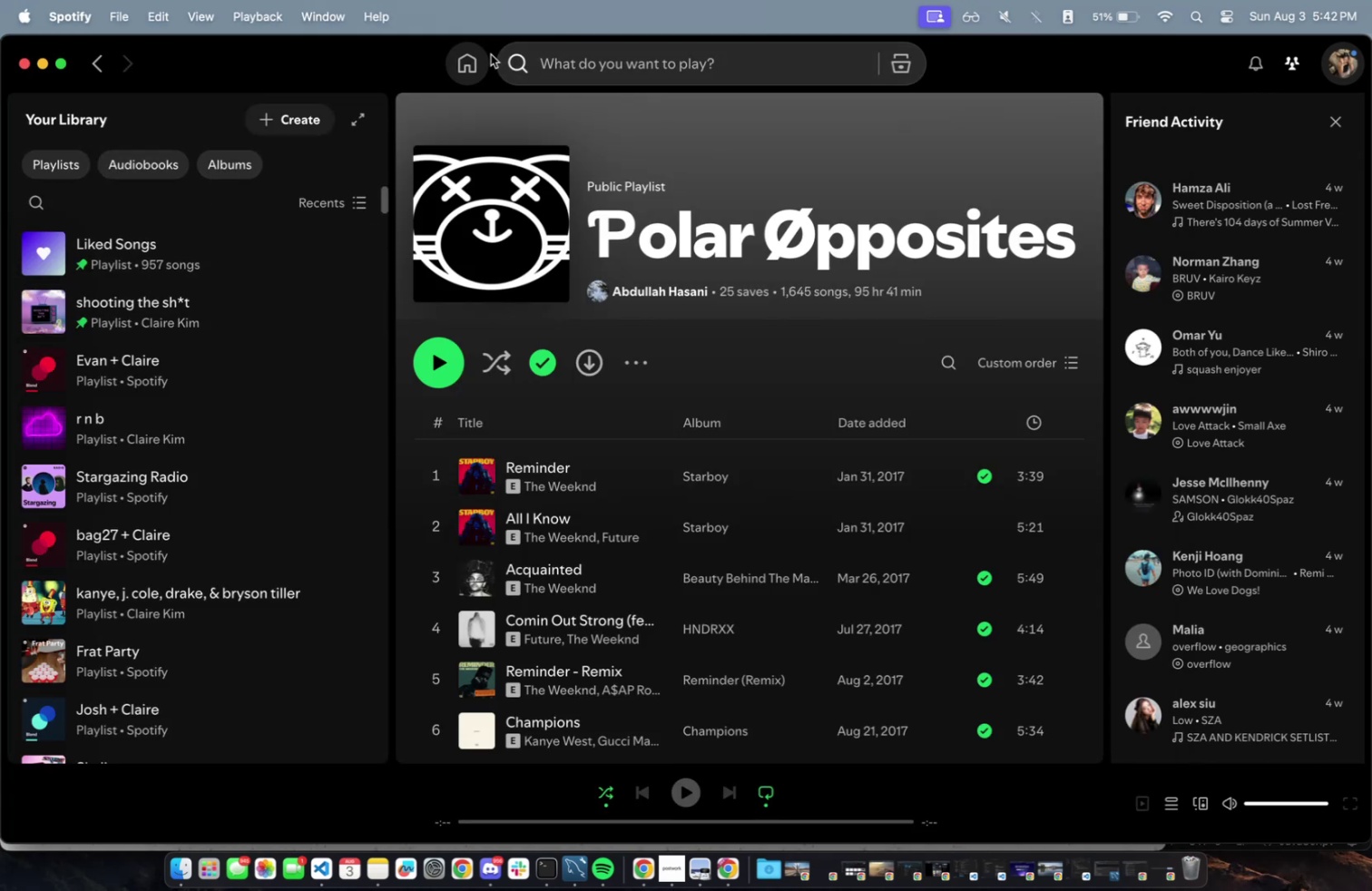 
left_click([369, 71])
 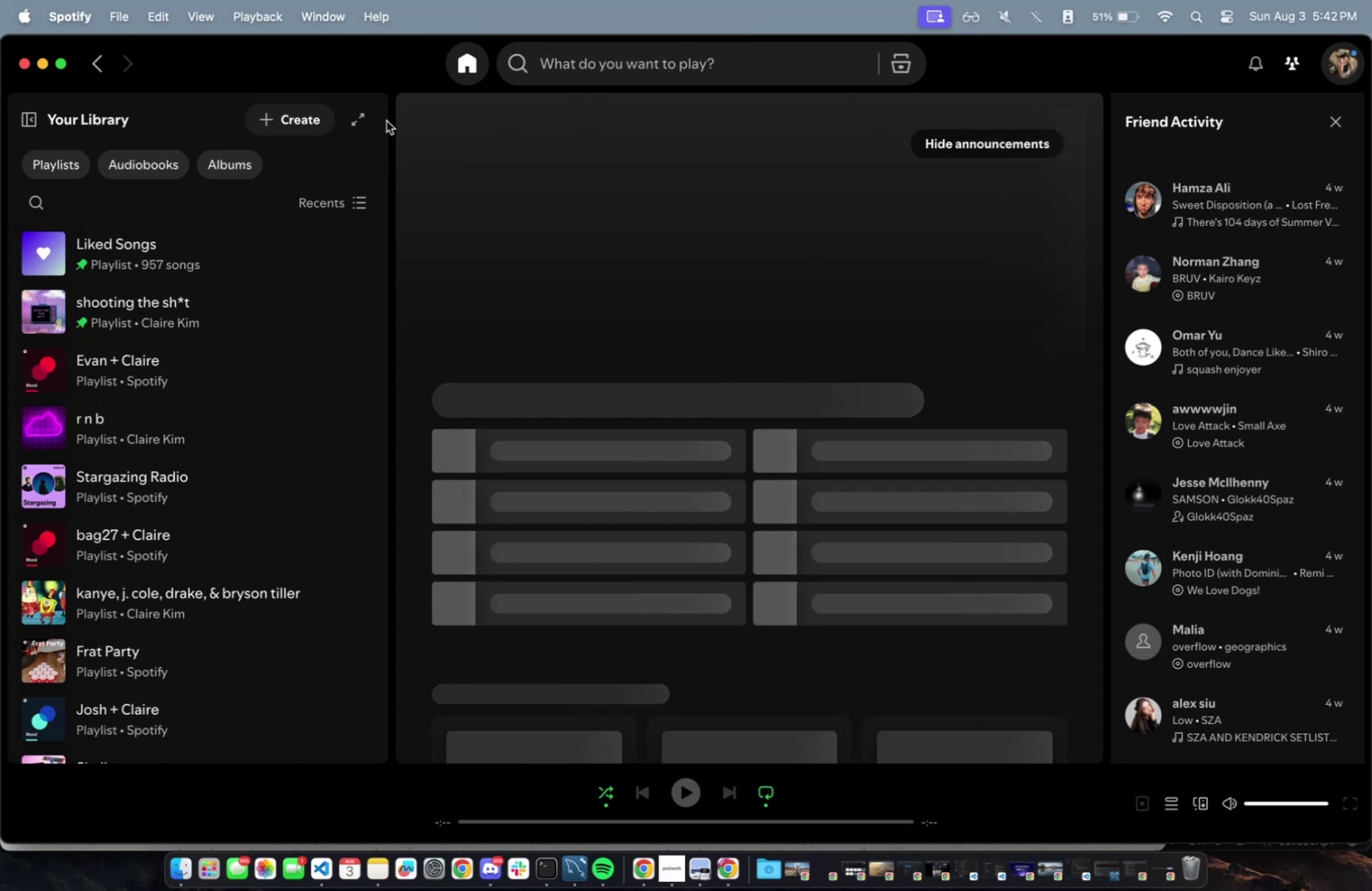 
key(Meta+CommandLeft)
 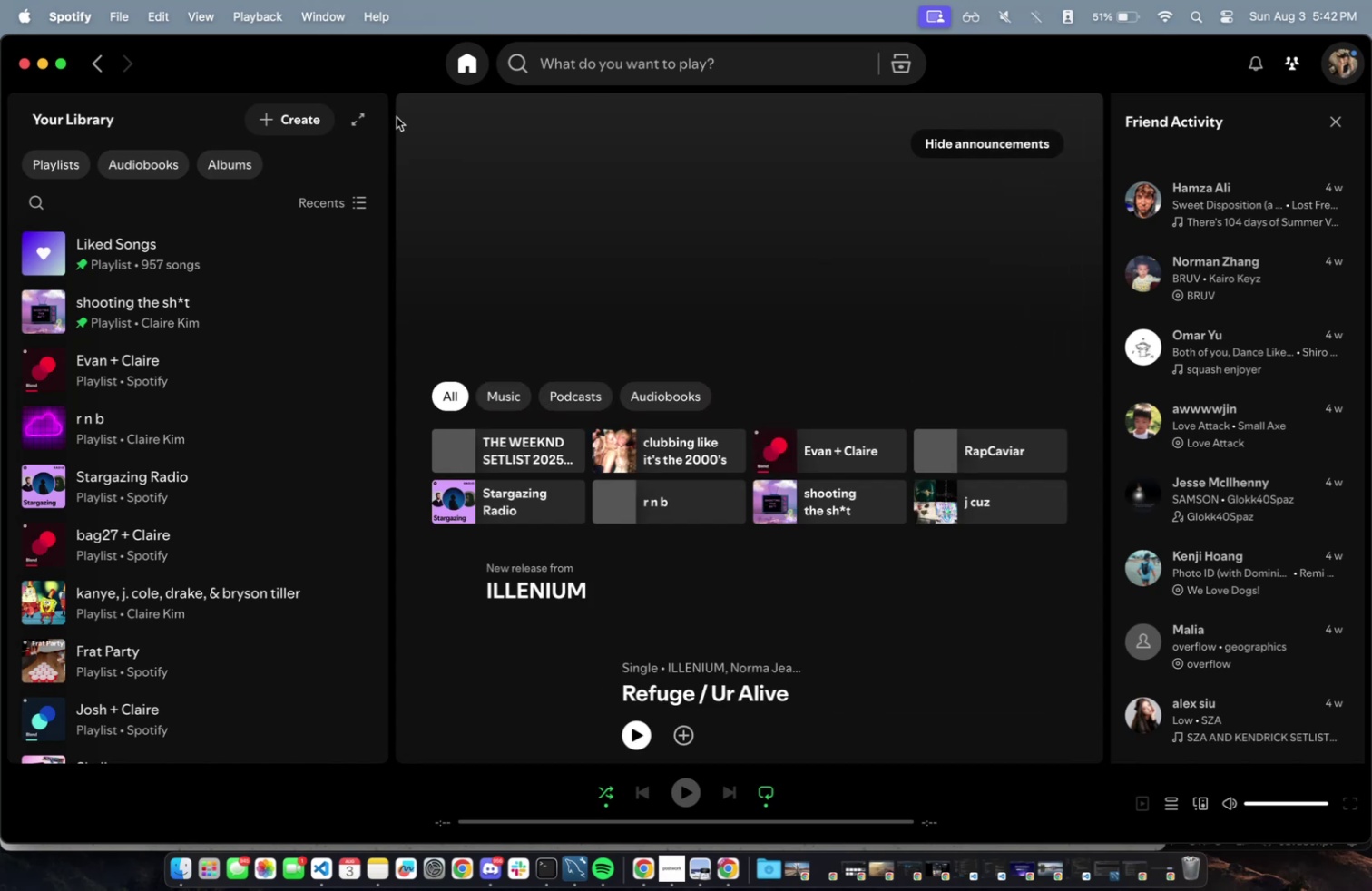 
key(Meta+W)
 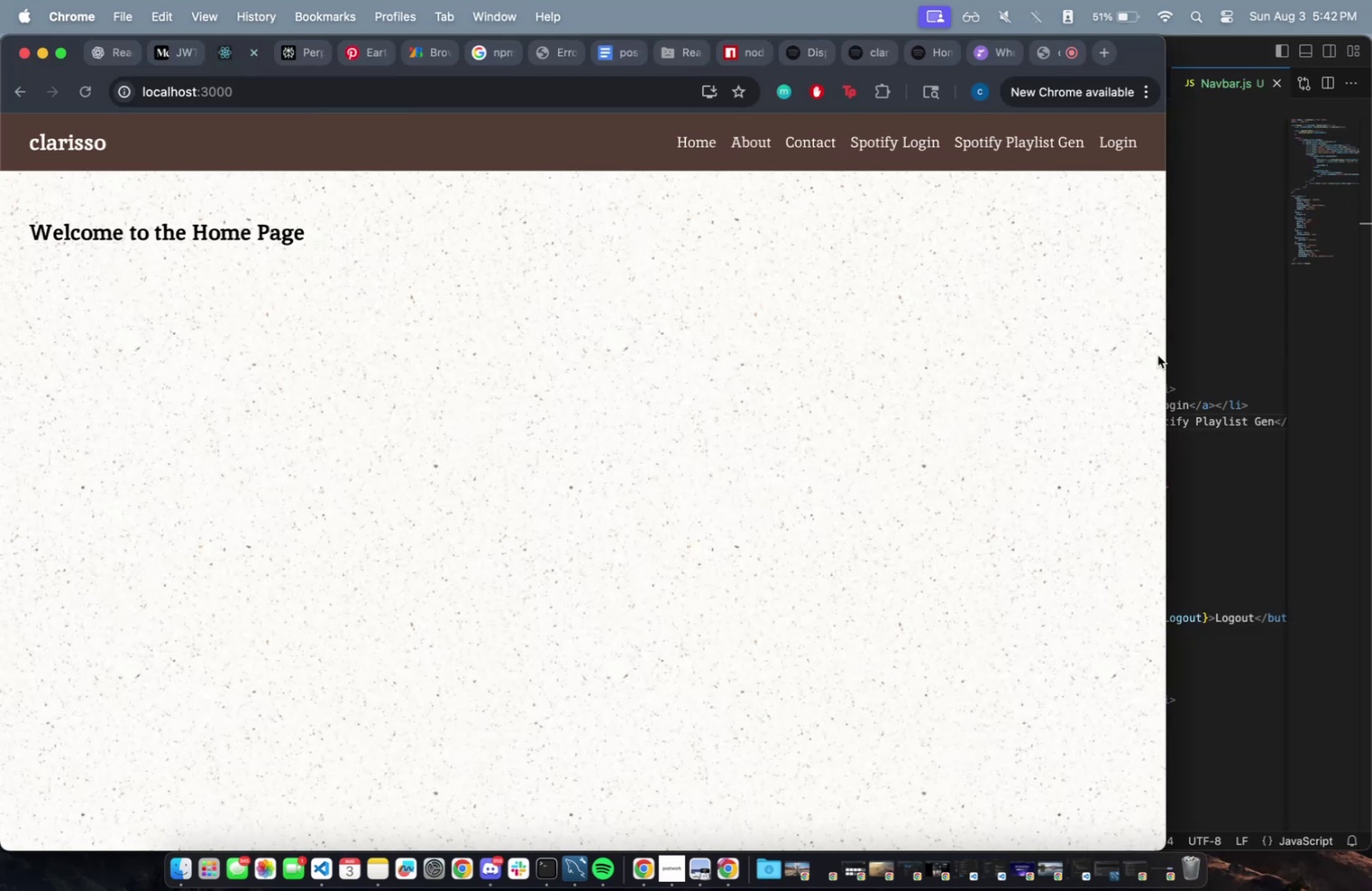 
left_click([1210, 279])
 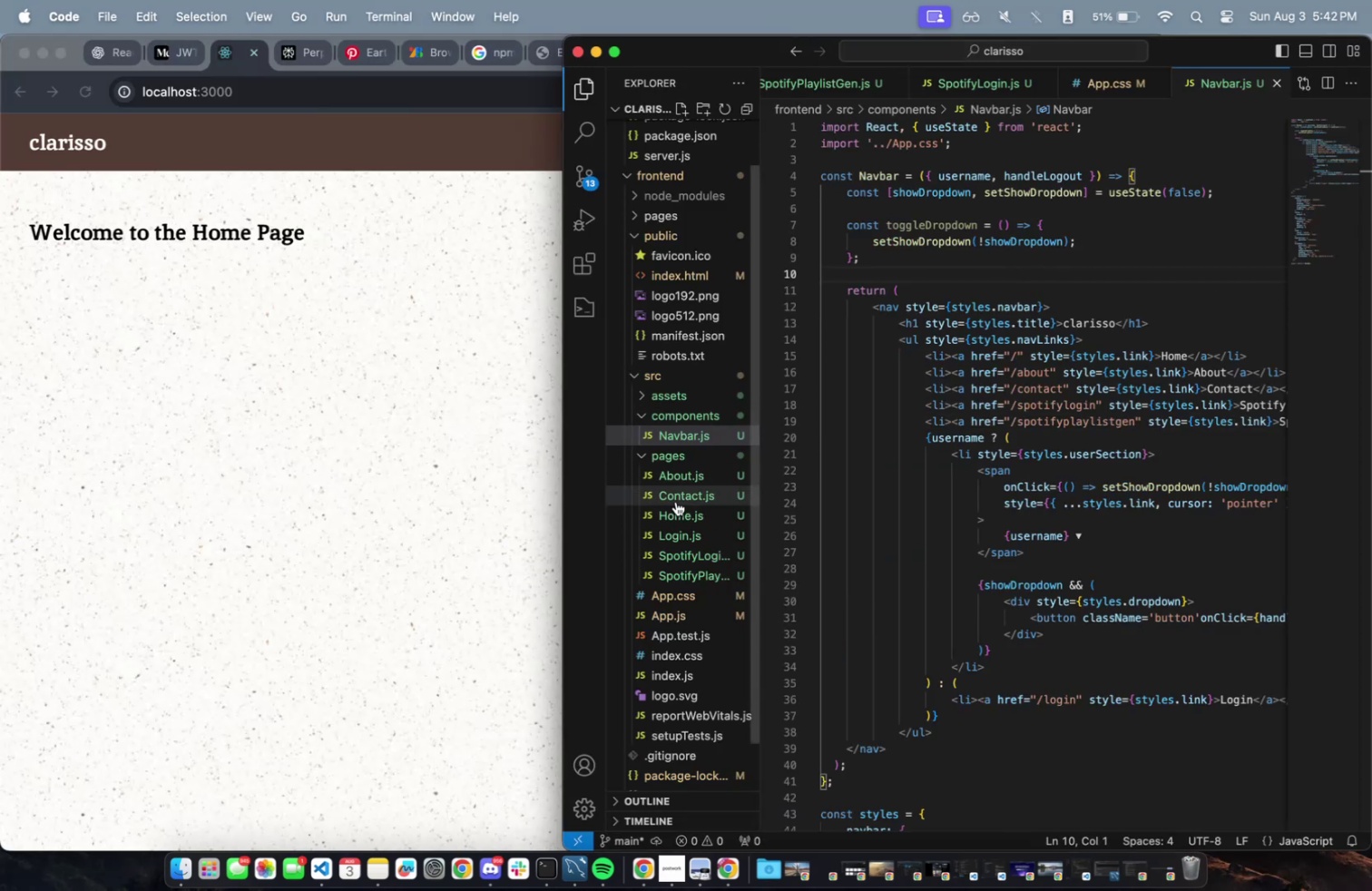 
double_click([674, 511])
 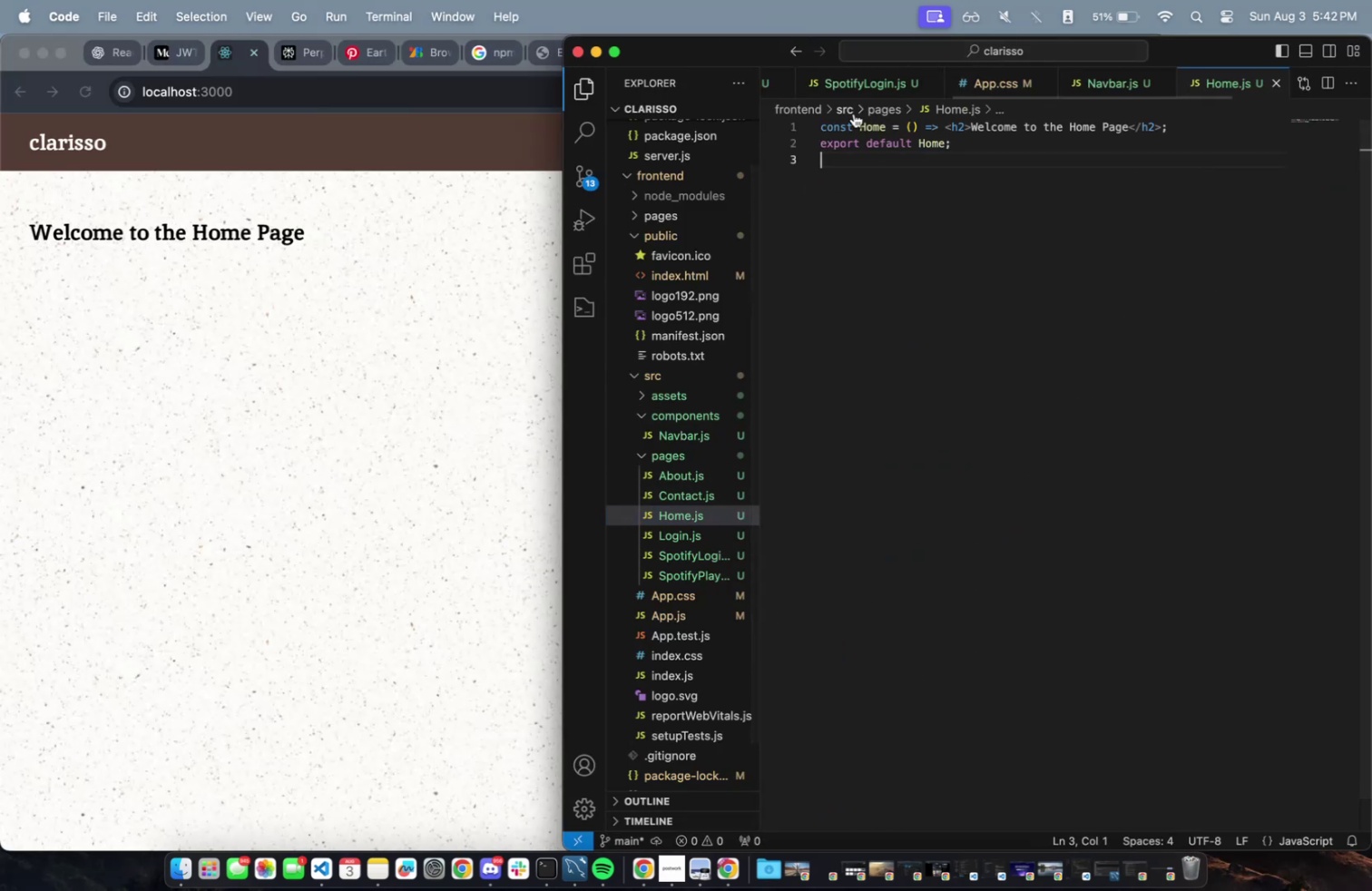 
wait(8.46)
 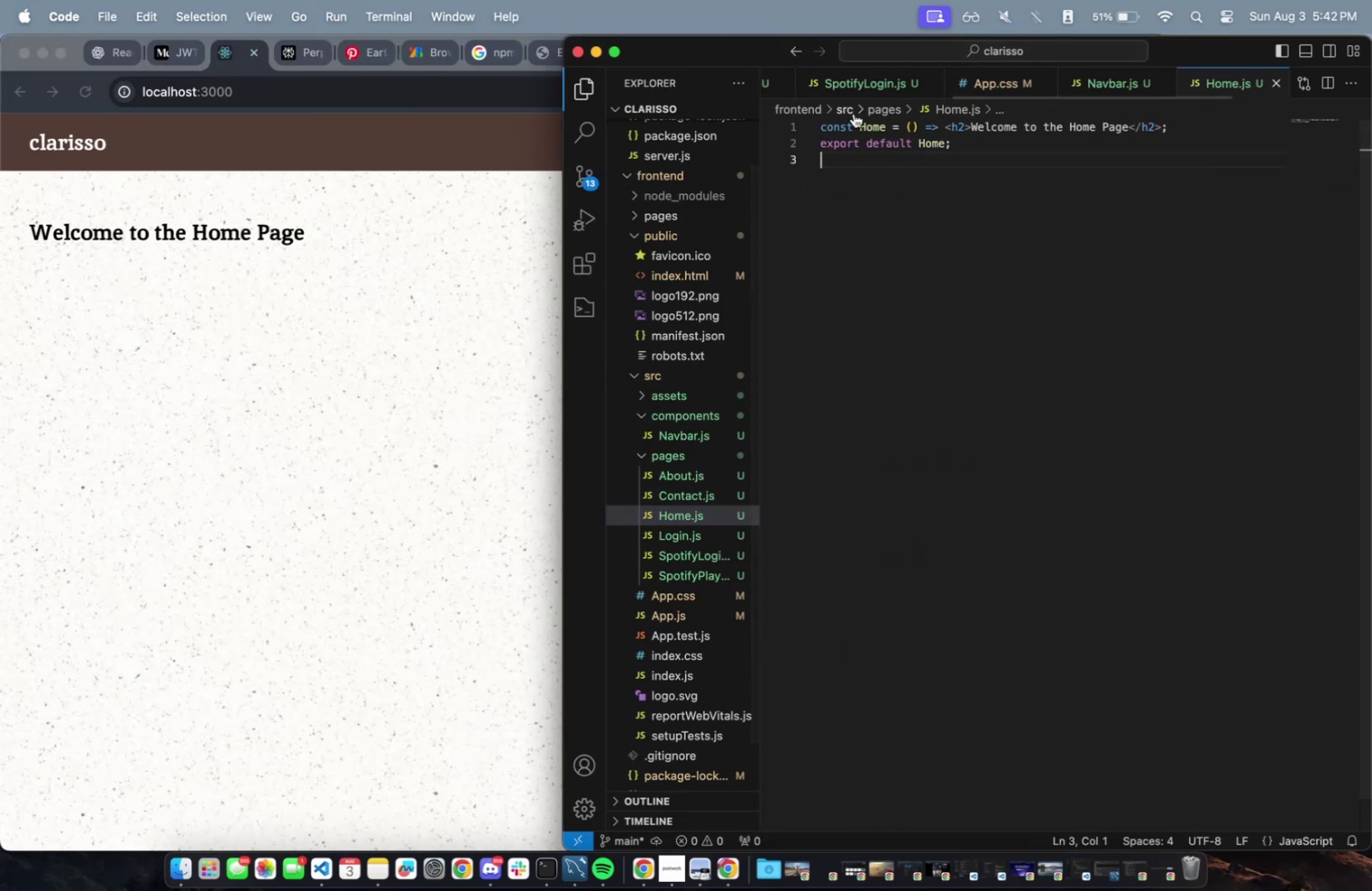 
mouse_move([209, 846])
 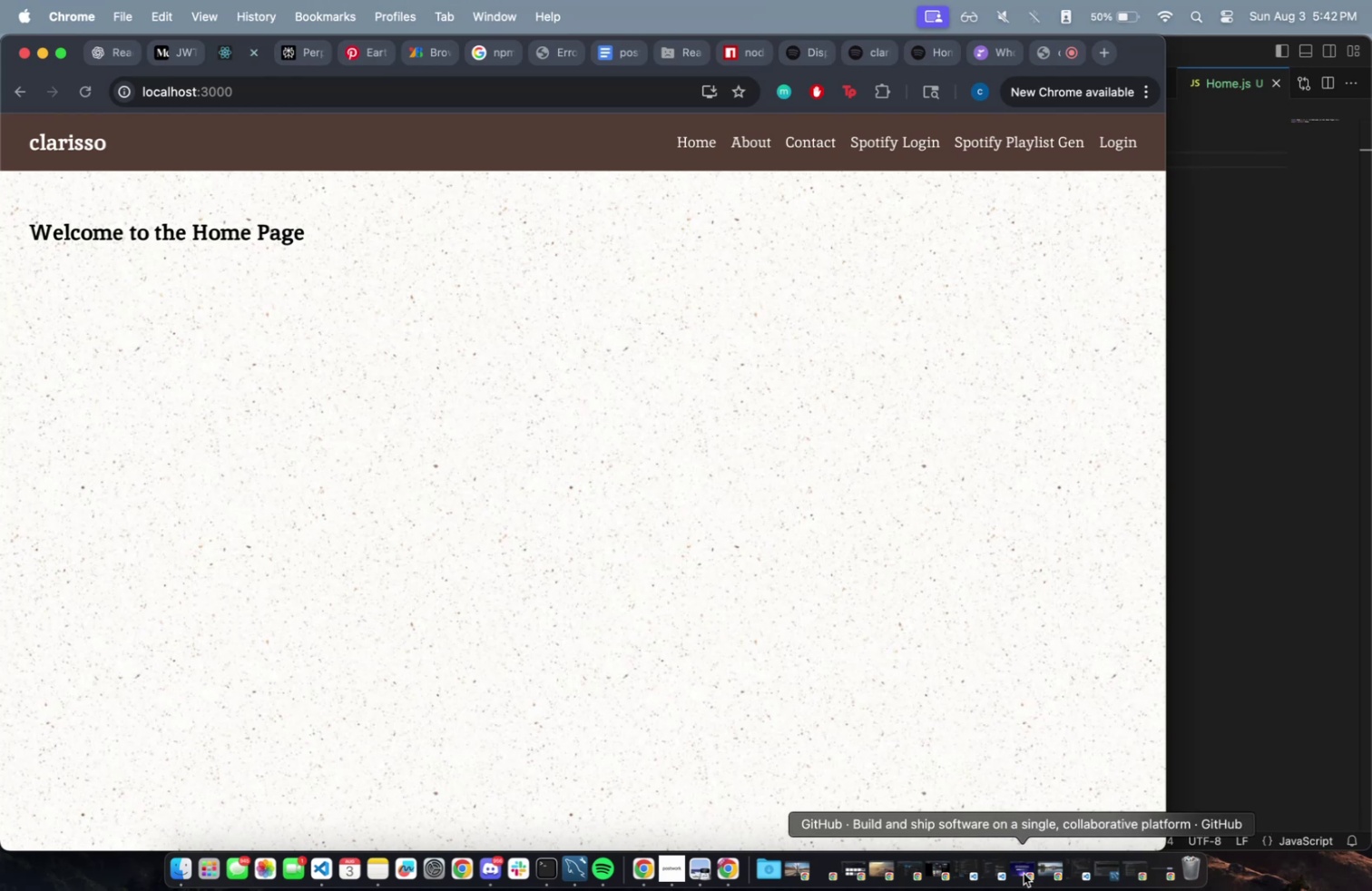 
left_click([970, 869])
 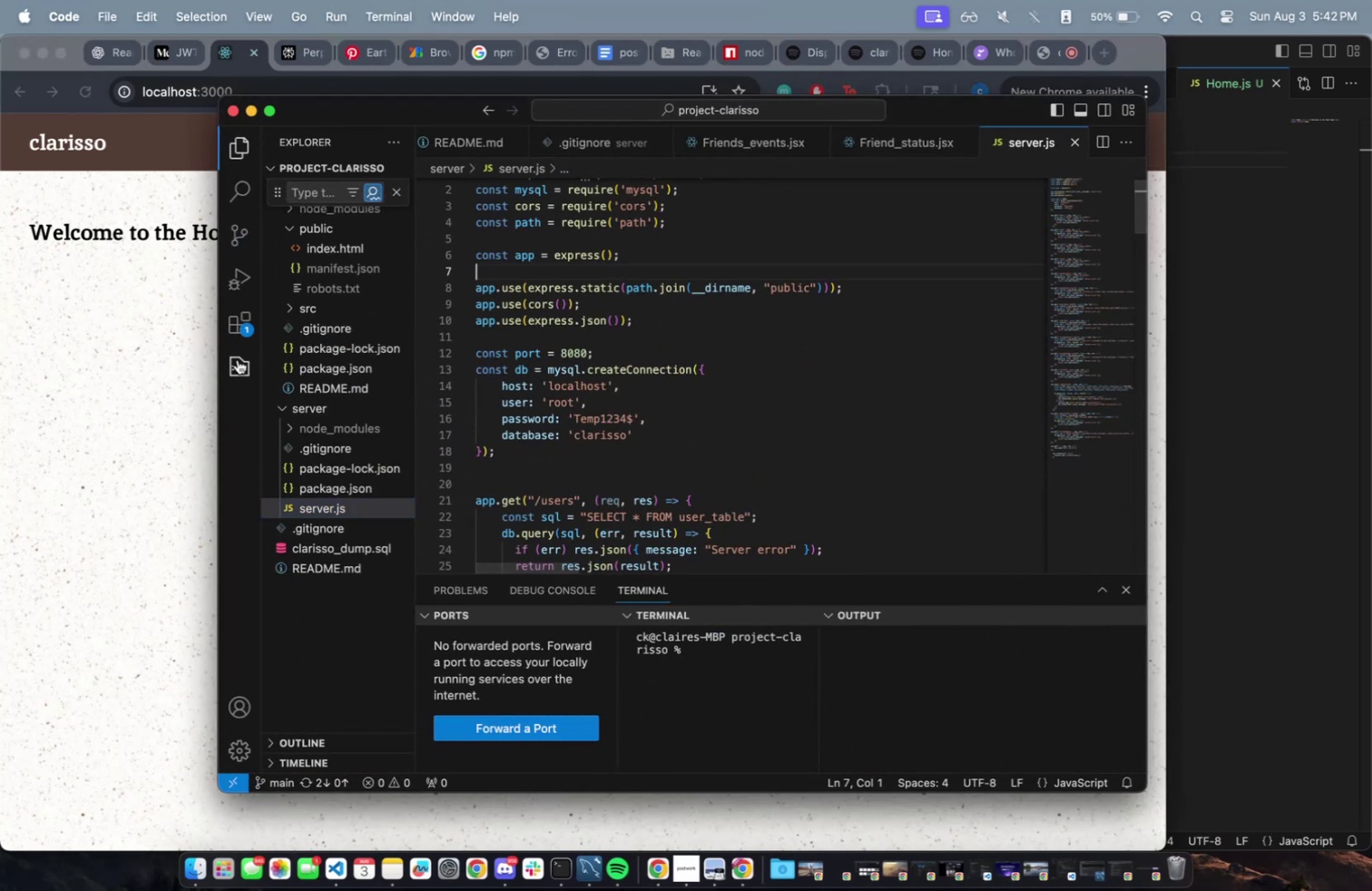 
scroll: coordinate [346, 421], scroll_direction: up, amount: 2.0
 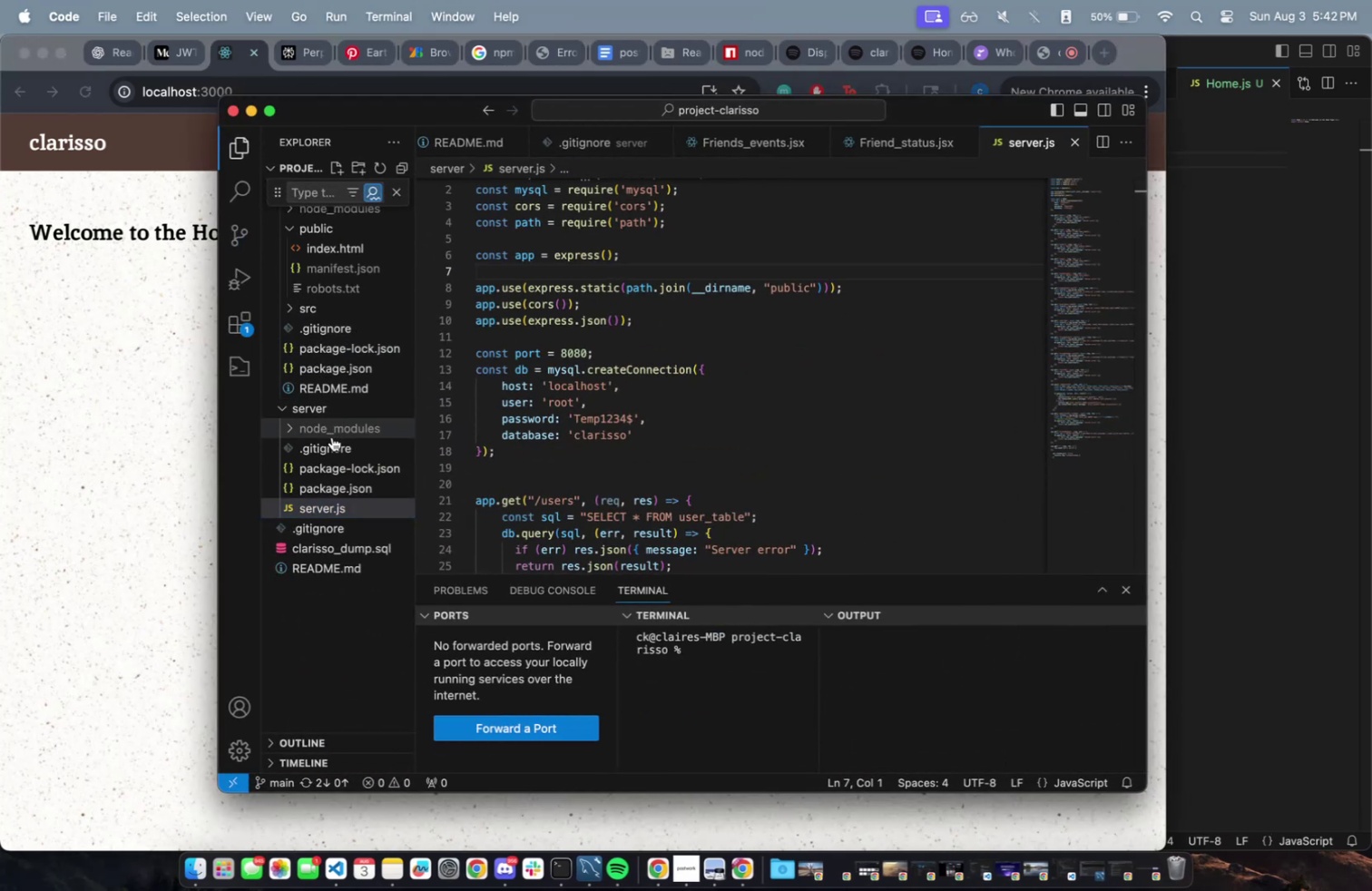 
scroll: coordinate [327, 446], scroll_direction: down, amount: 17.0
 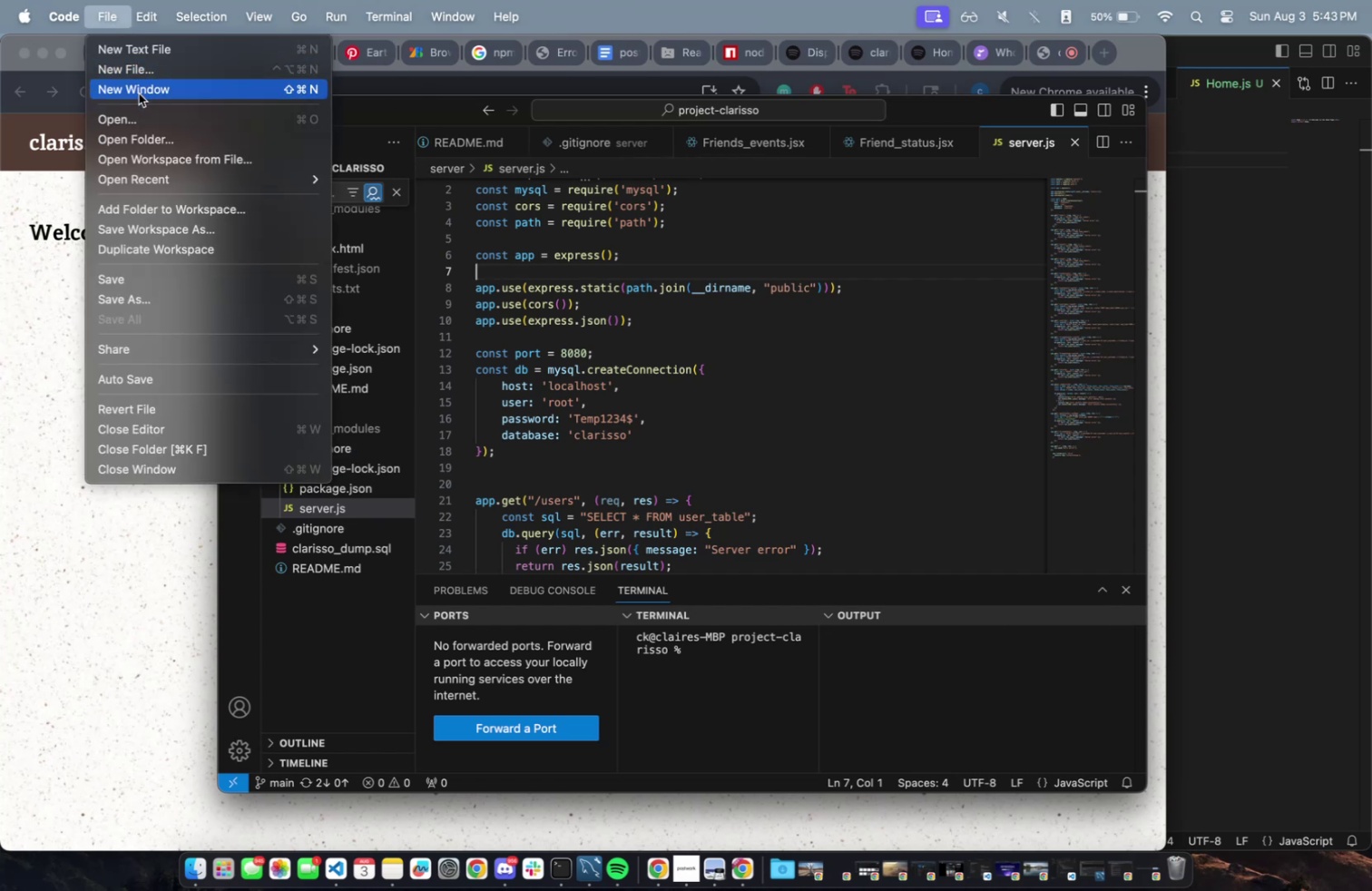 
wait(6.03)
 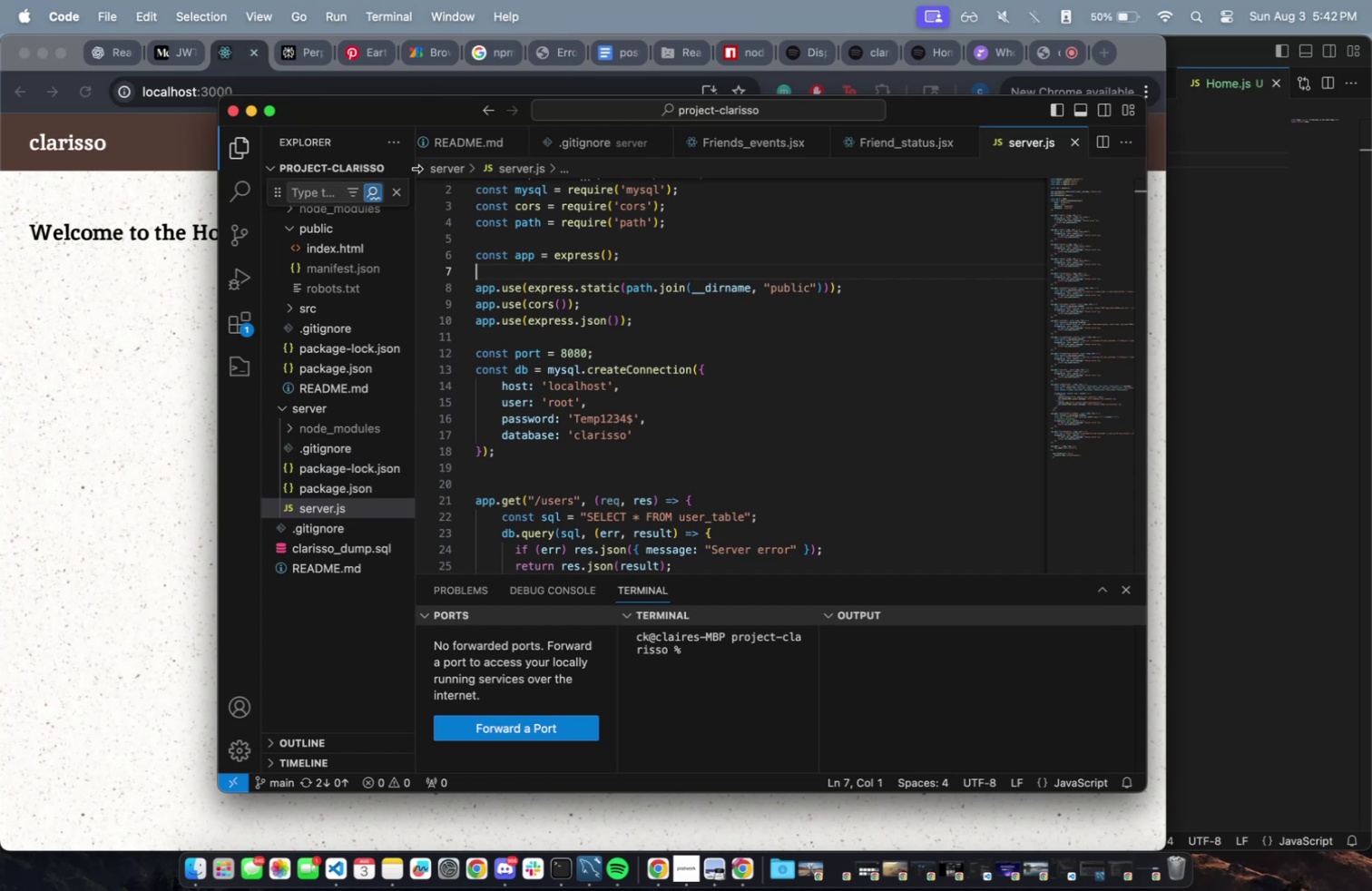 
left_click_drag(start_coordinate=[450, 109], to_coordinate=[543, 212])
 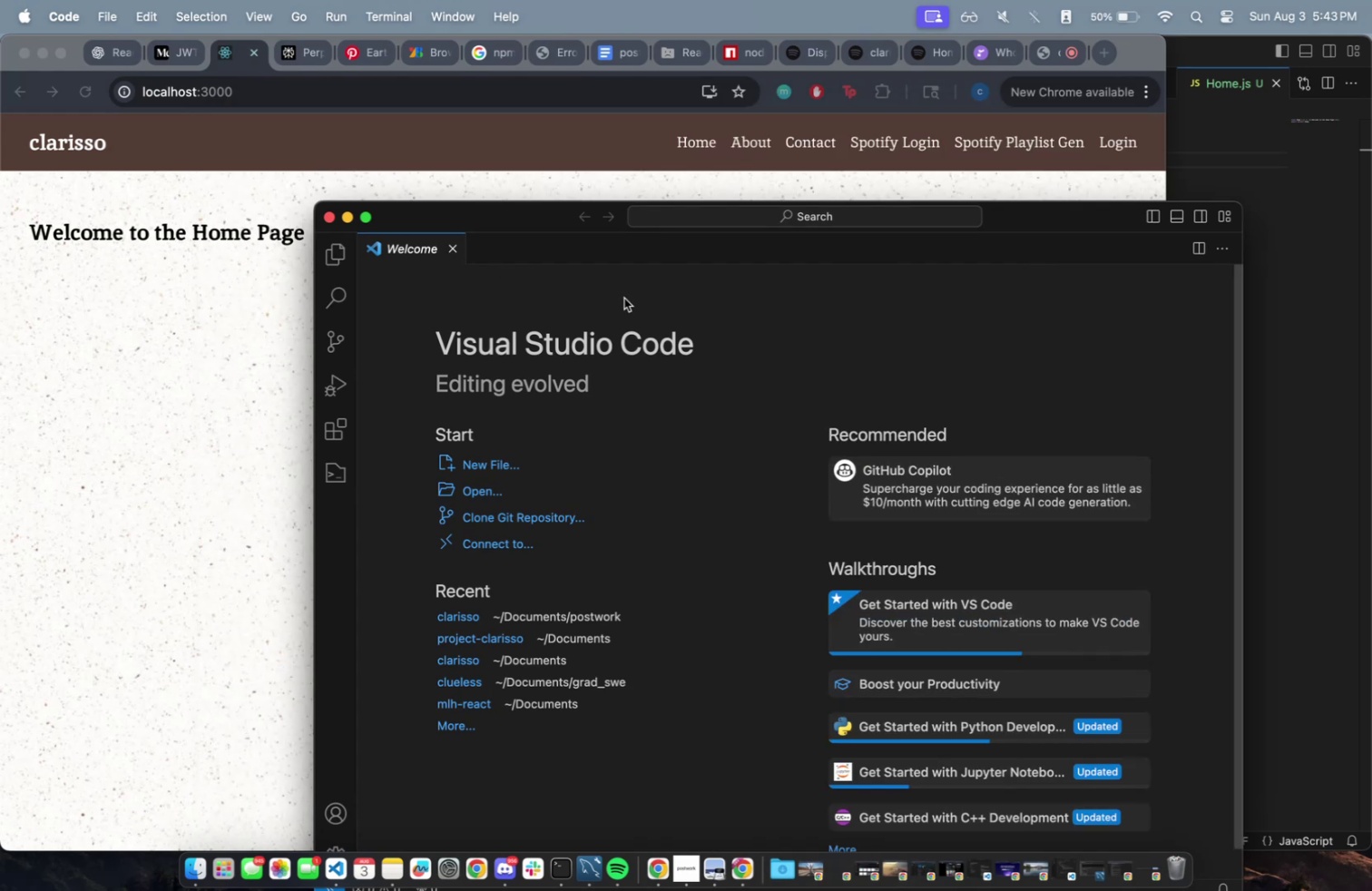 
left_click_drag(start_coordinate=[514, 217], to_coordinate=[410, 118])
 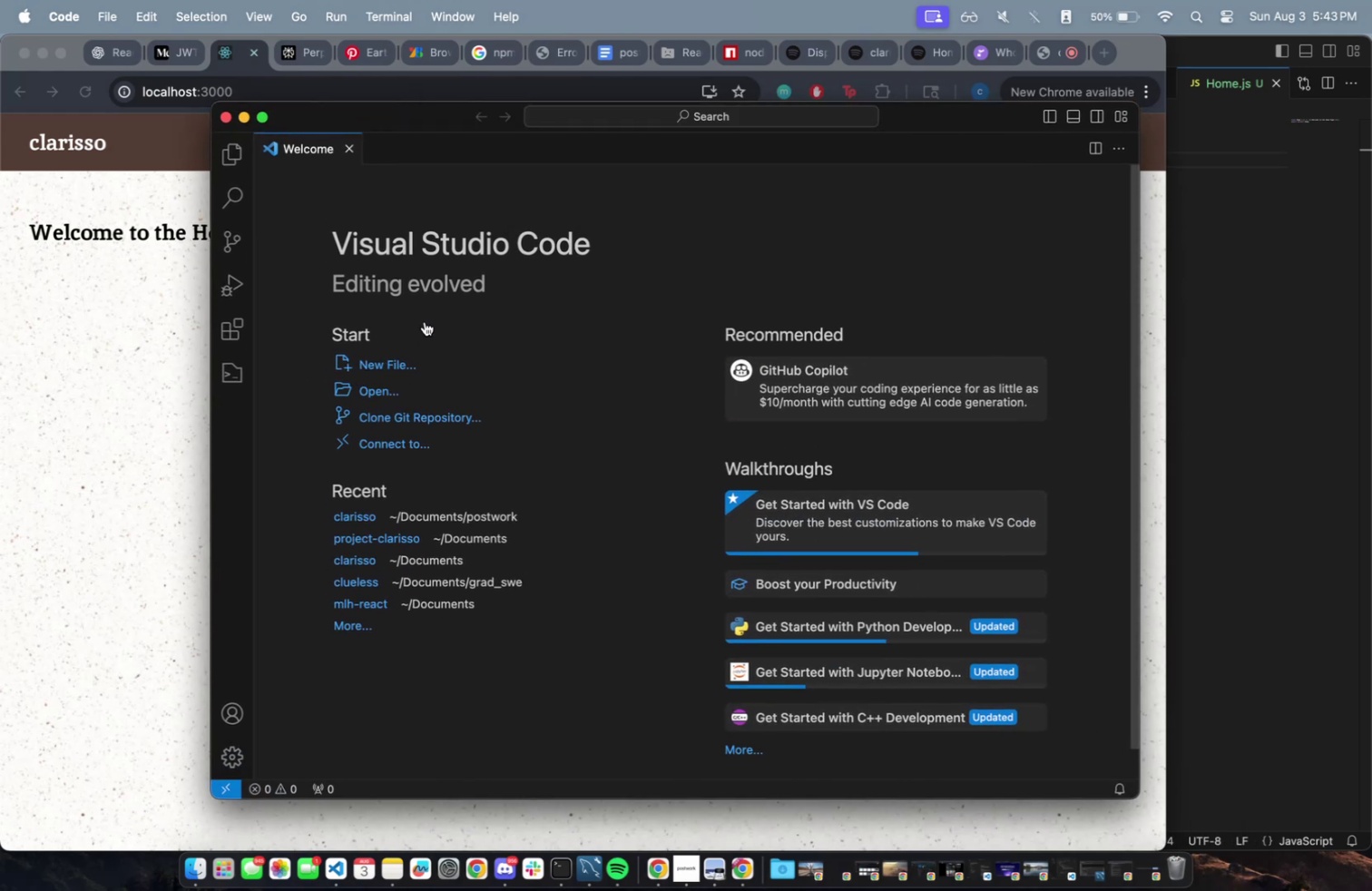 
wait(9.67)
 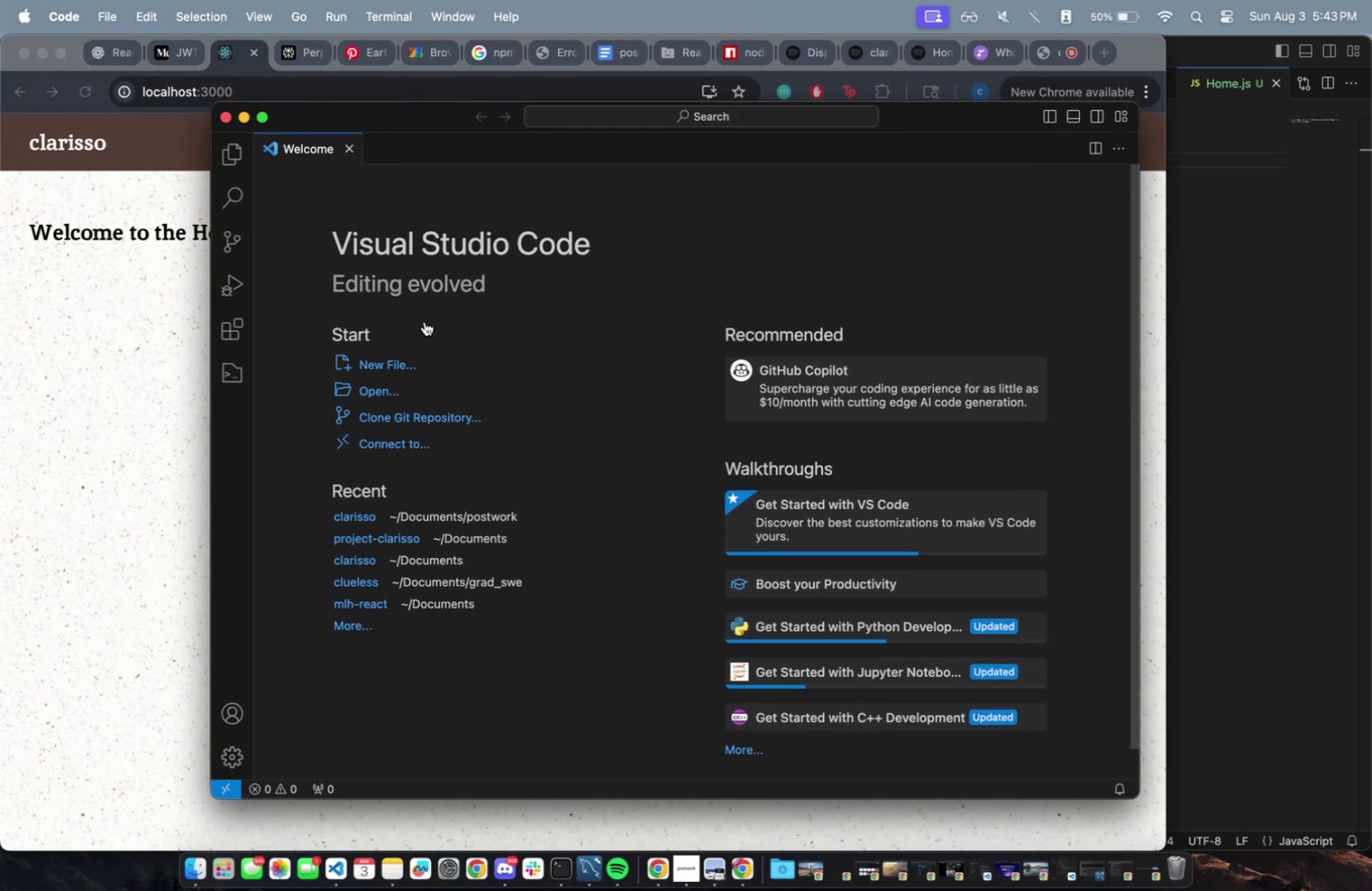 
scroll: coordinate [630, 452], scroll_direction: down, amount: 7.0
 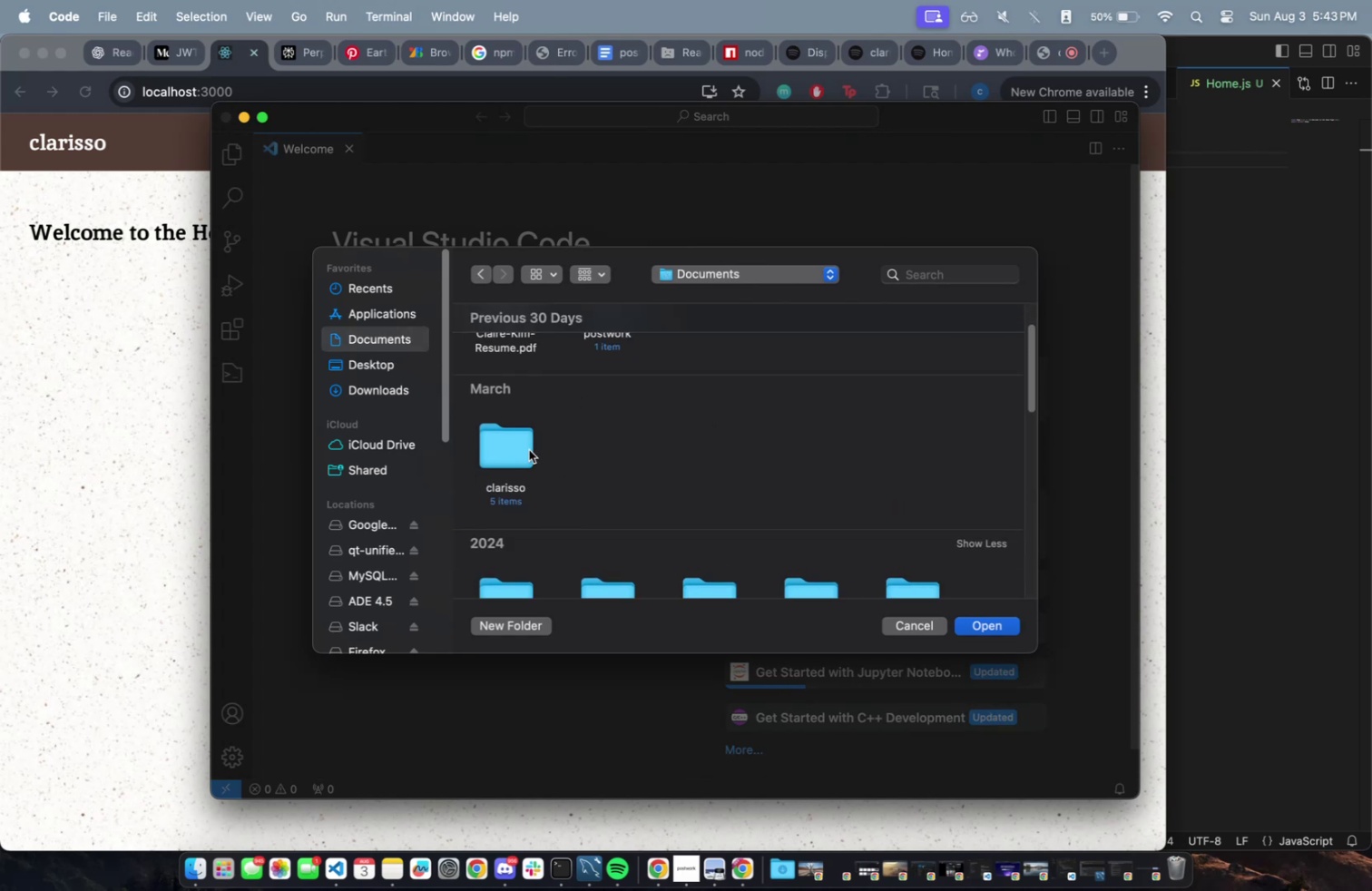 
left_click([518, 445])
 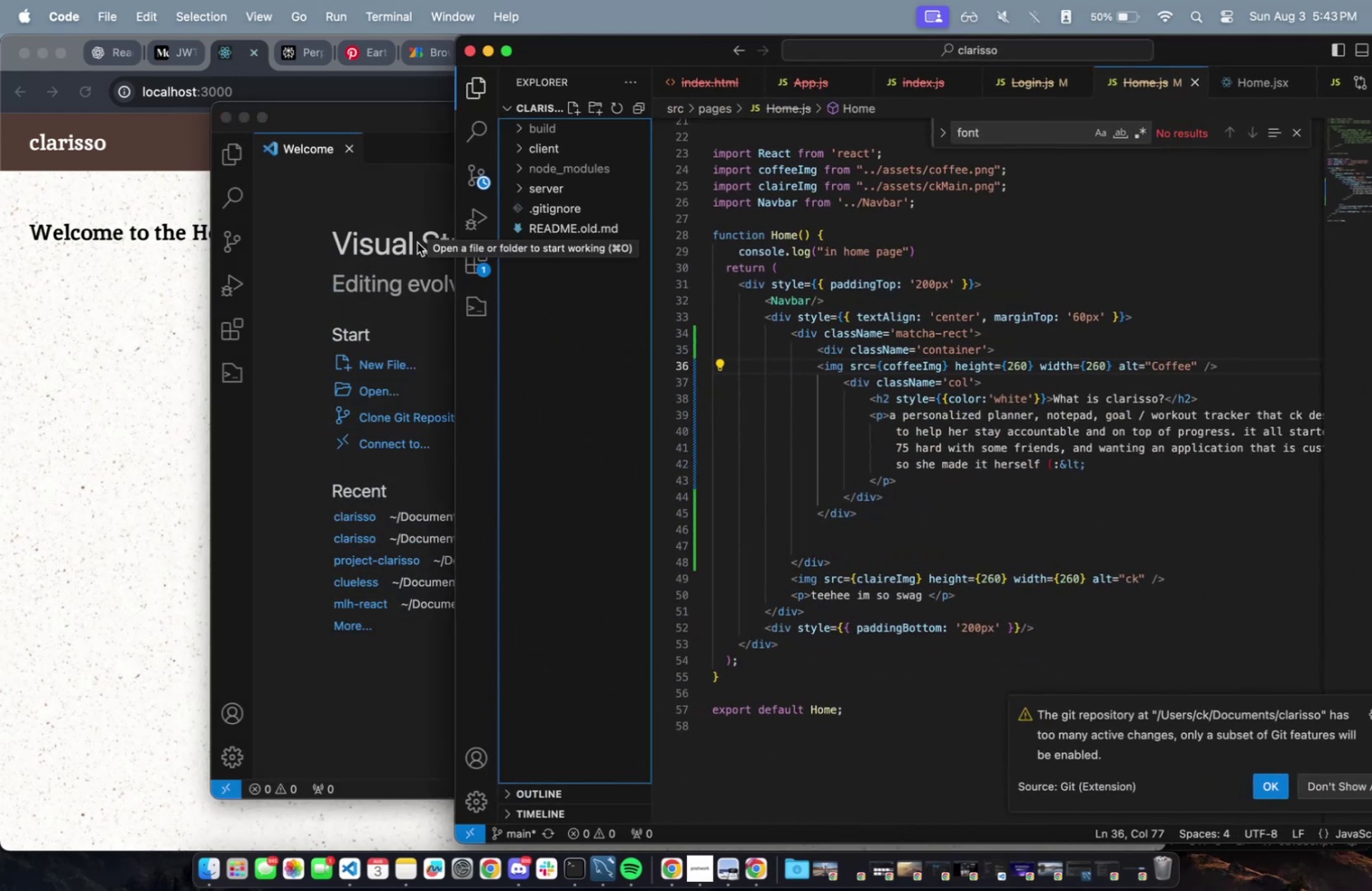 
wait(6.48)
 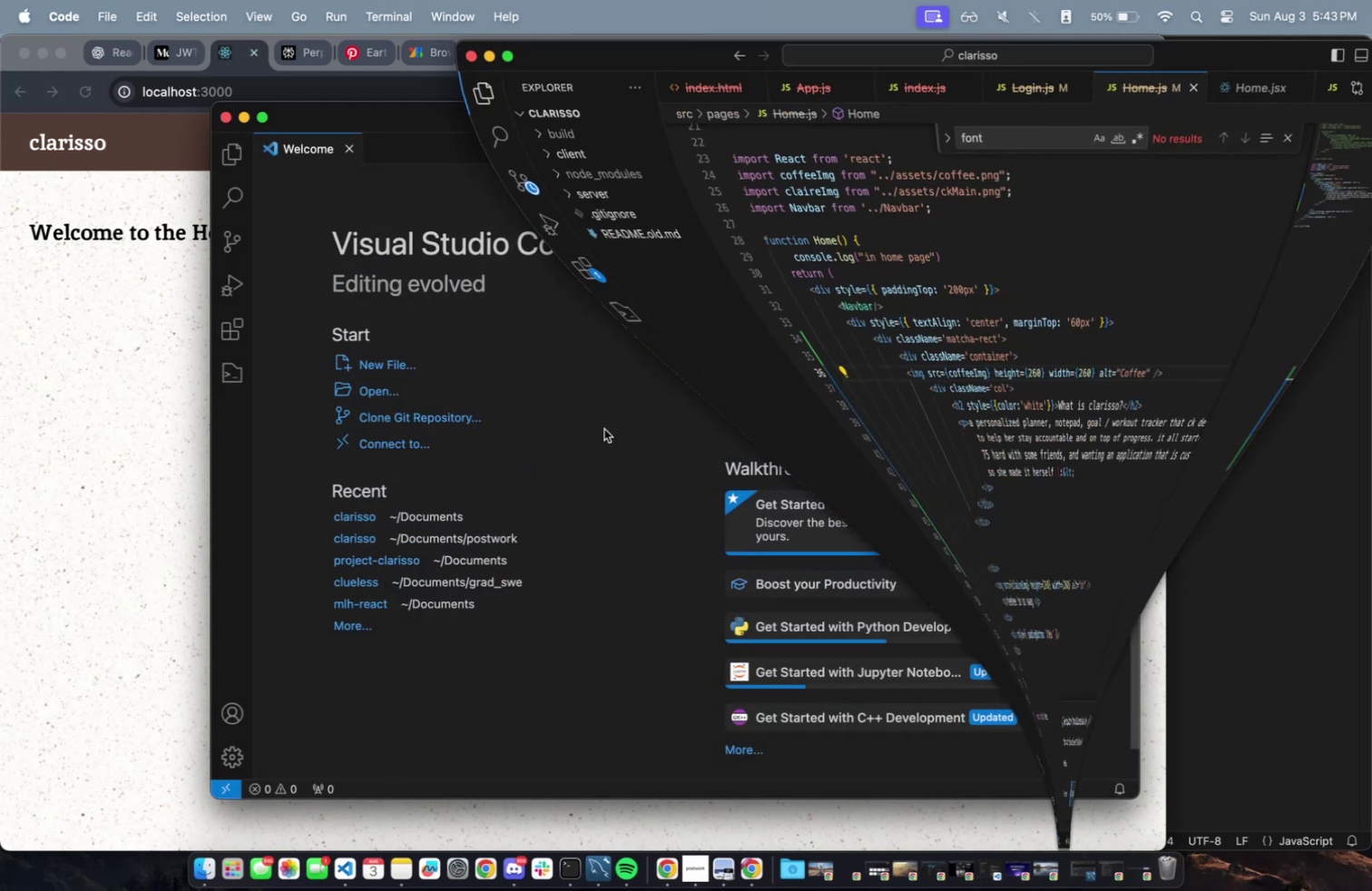 
key(Fn)
 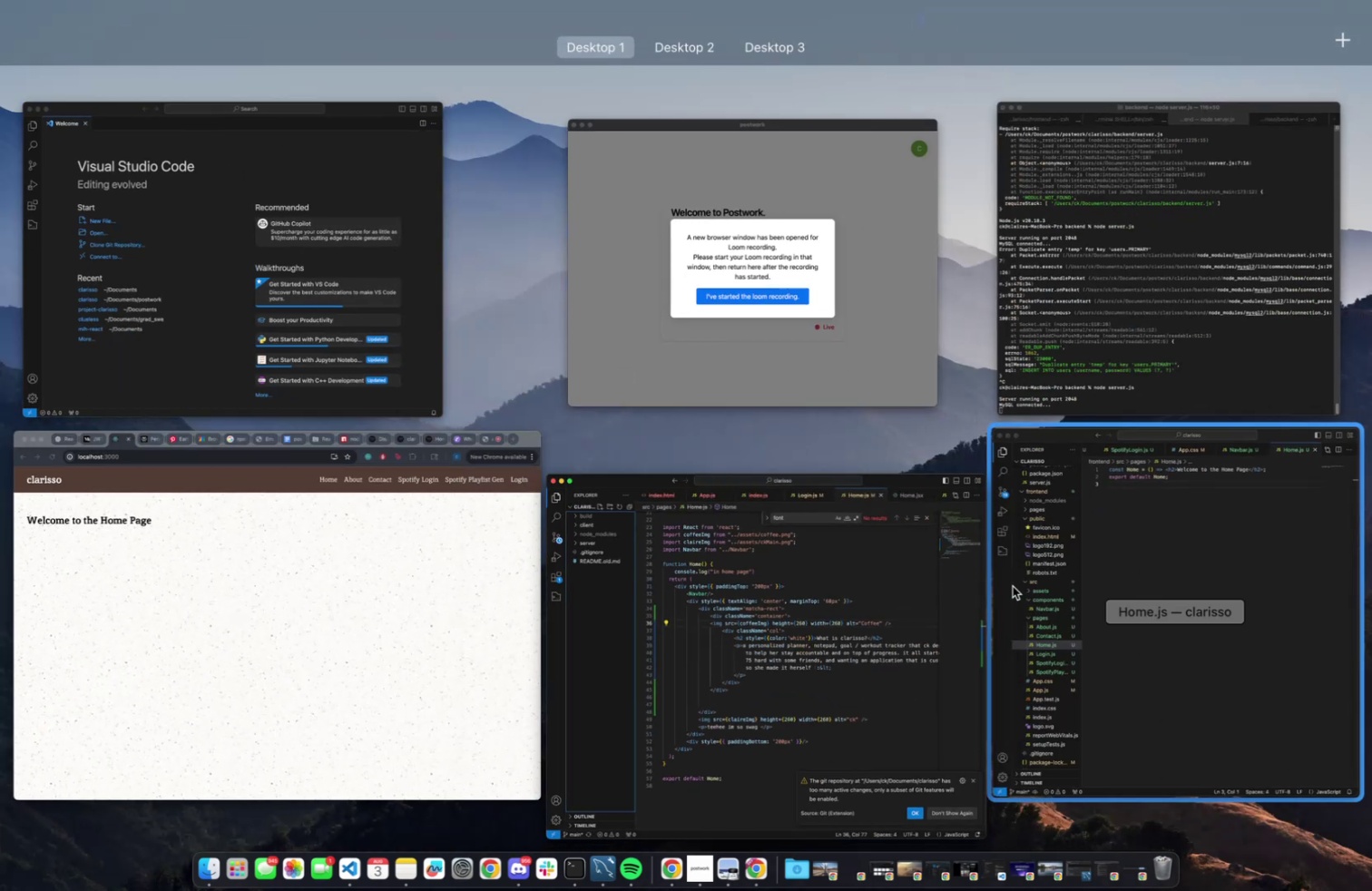 
wait(6.83)
 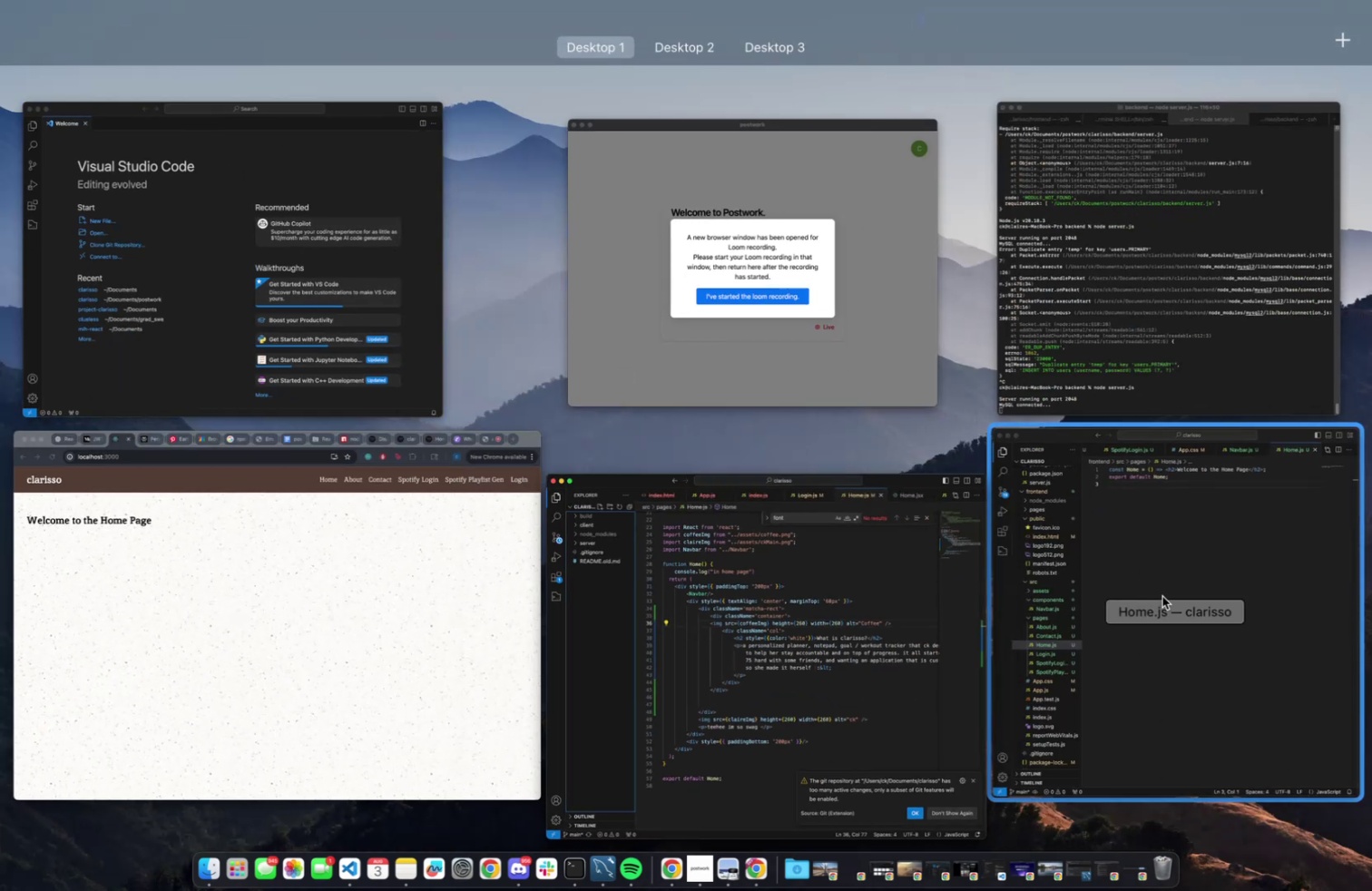 
left_click([1135, 557])
 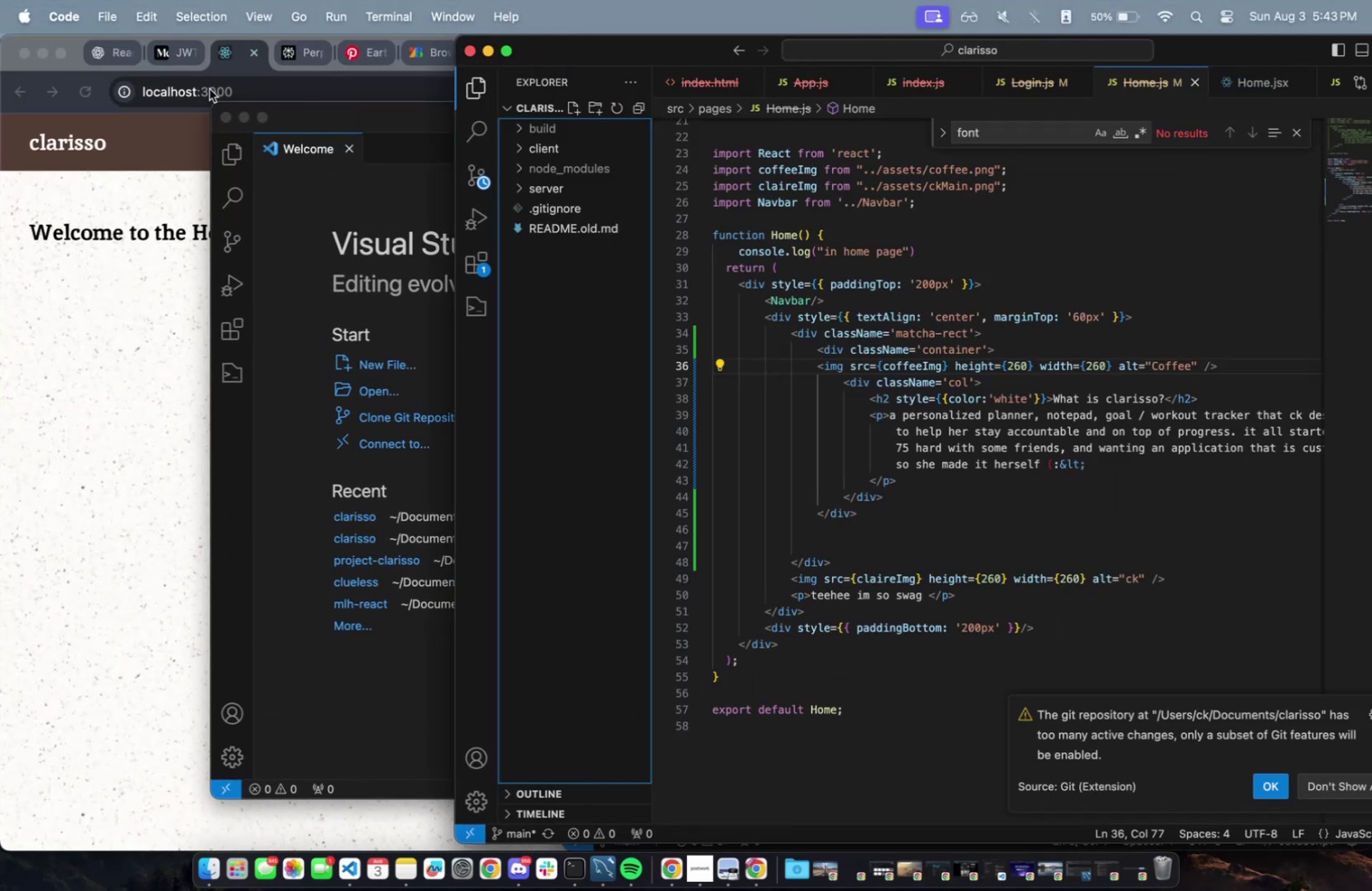 
left_click([216, 116])
 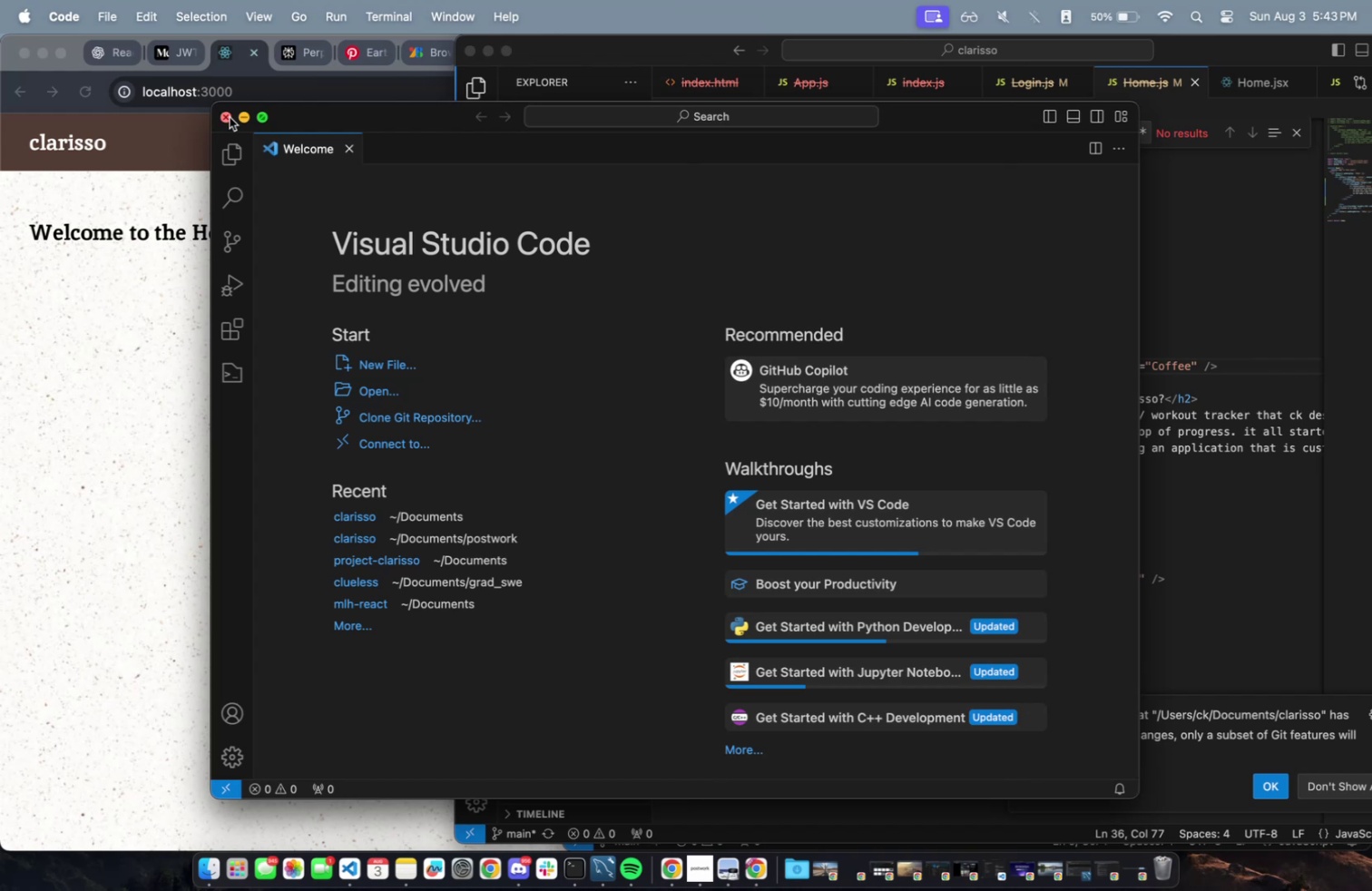 
left_click_drag(start_coordinate=[613, 56], to_coordinate=[55, 37])
 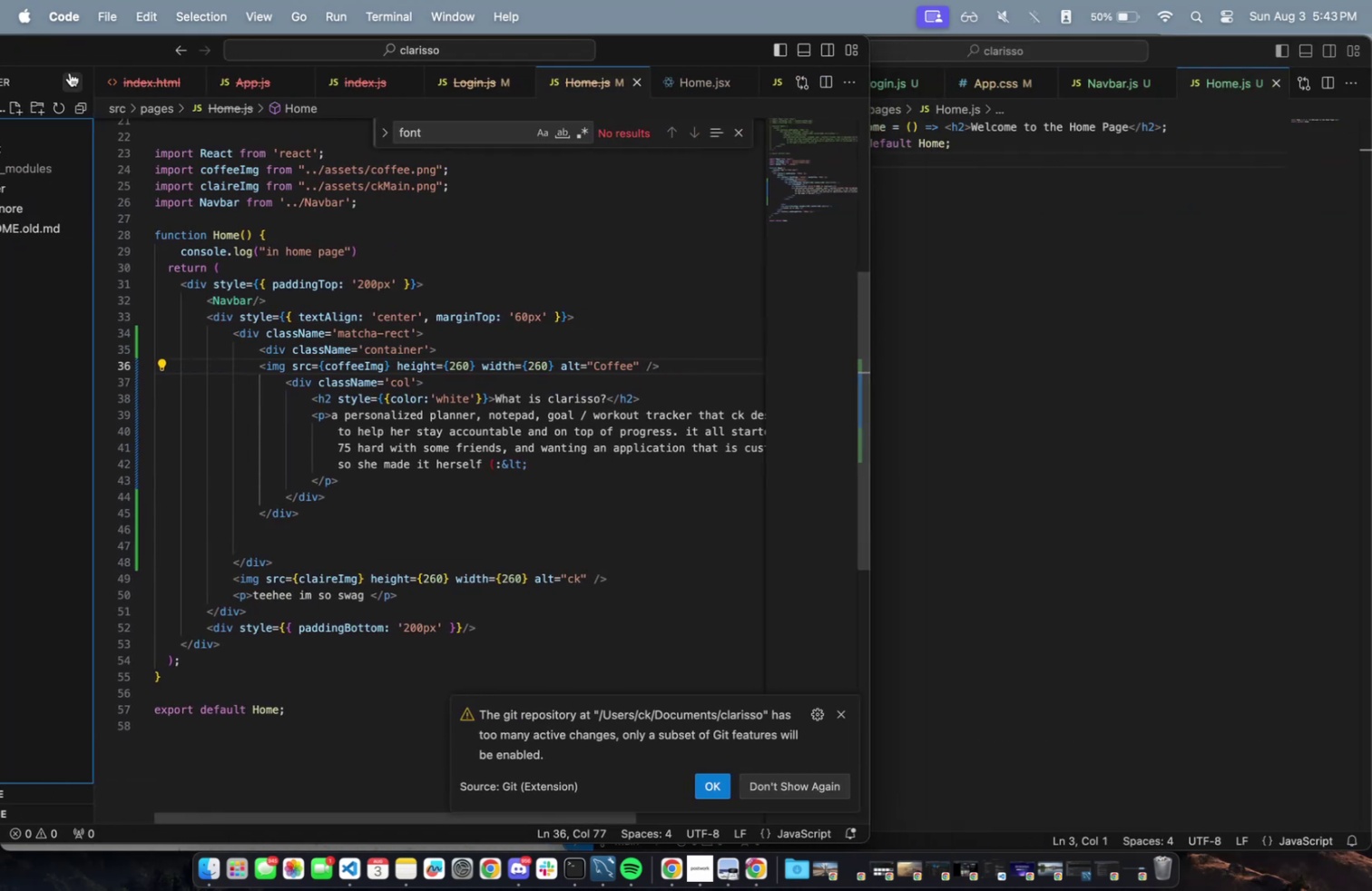 
left_click_drag(start_coordinate=[74, 54], to_coordinate=[308, 28])
 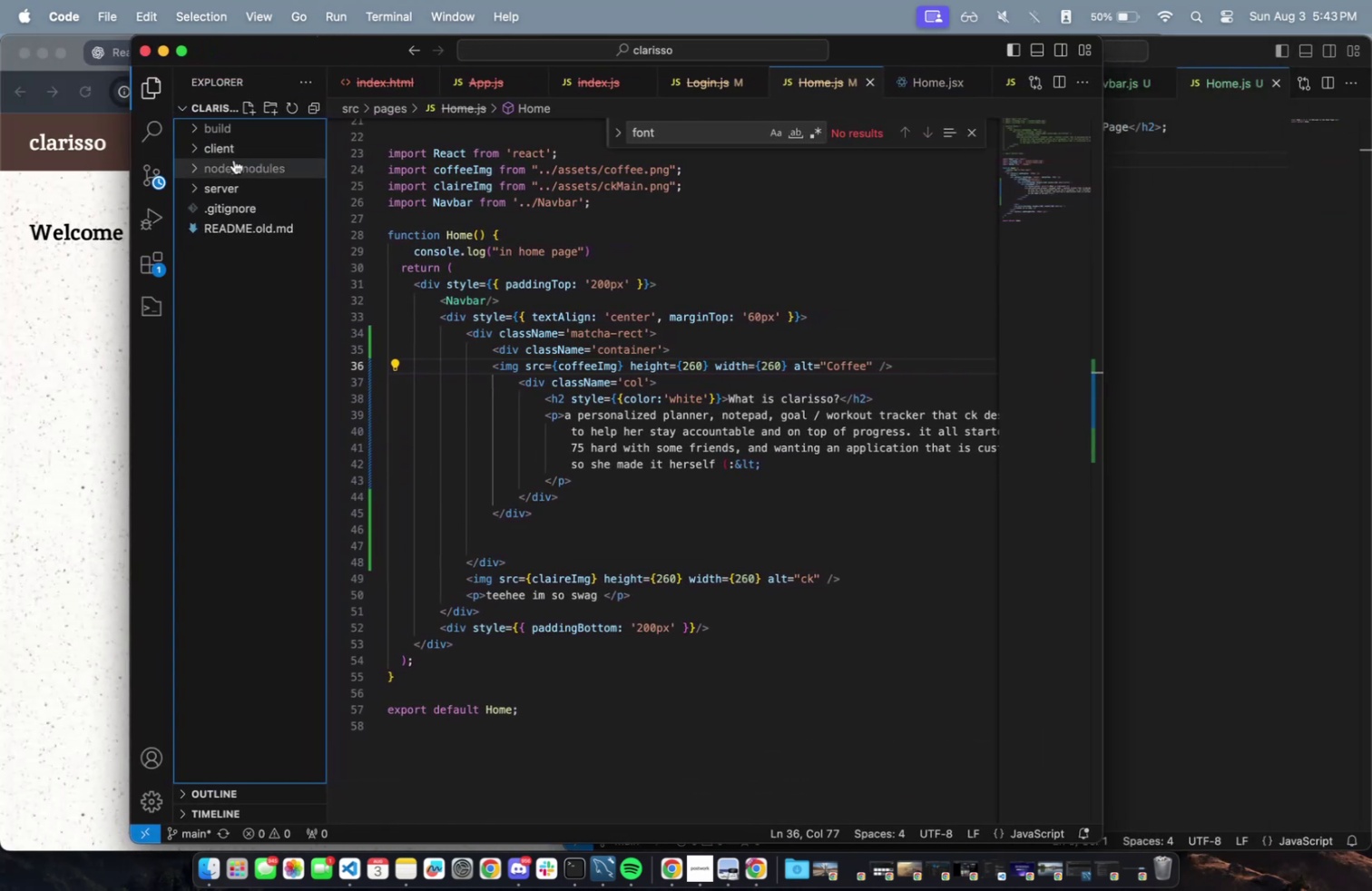 
left_click([231, 145])
 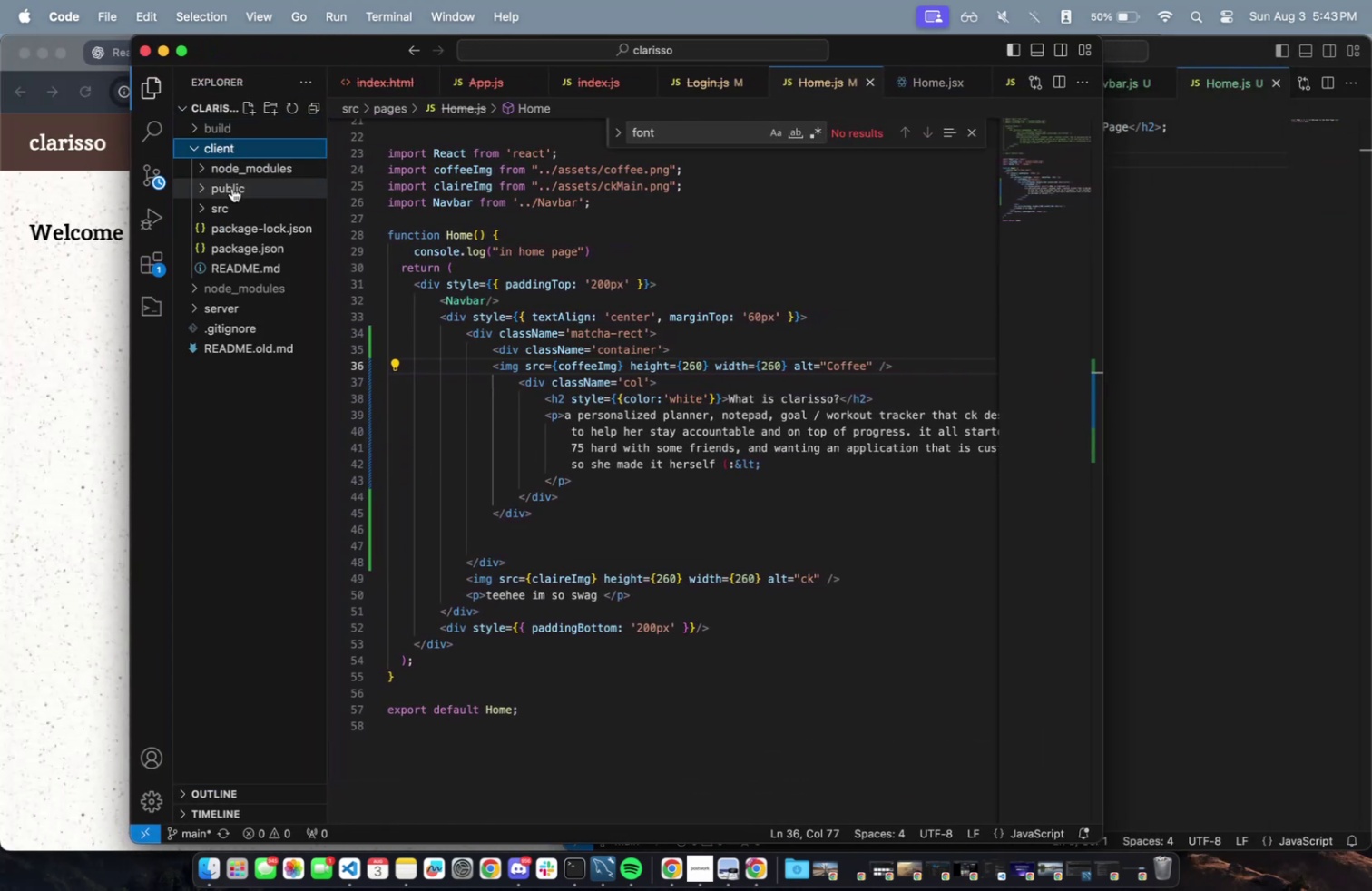 
left_click([229, 204])
 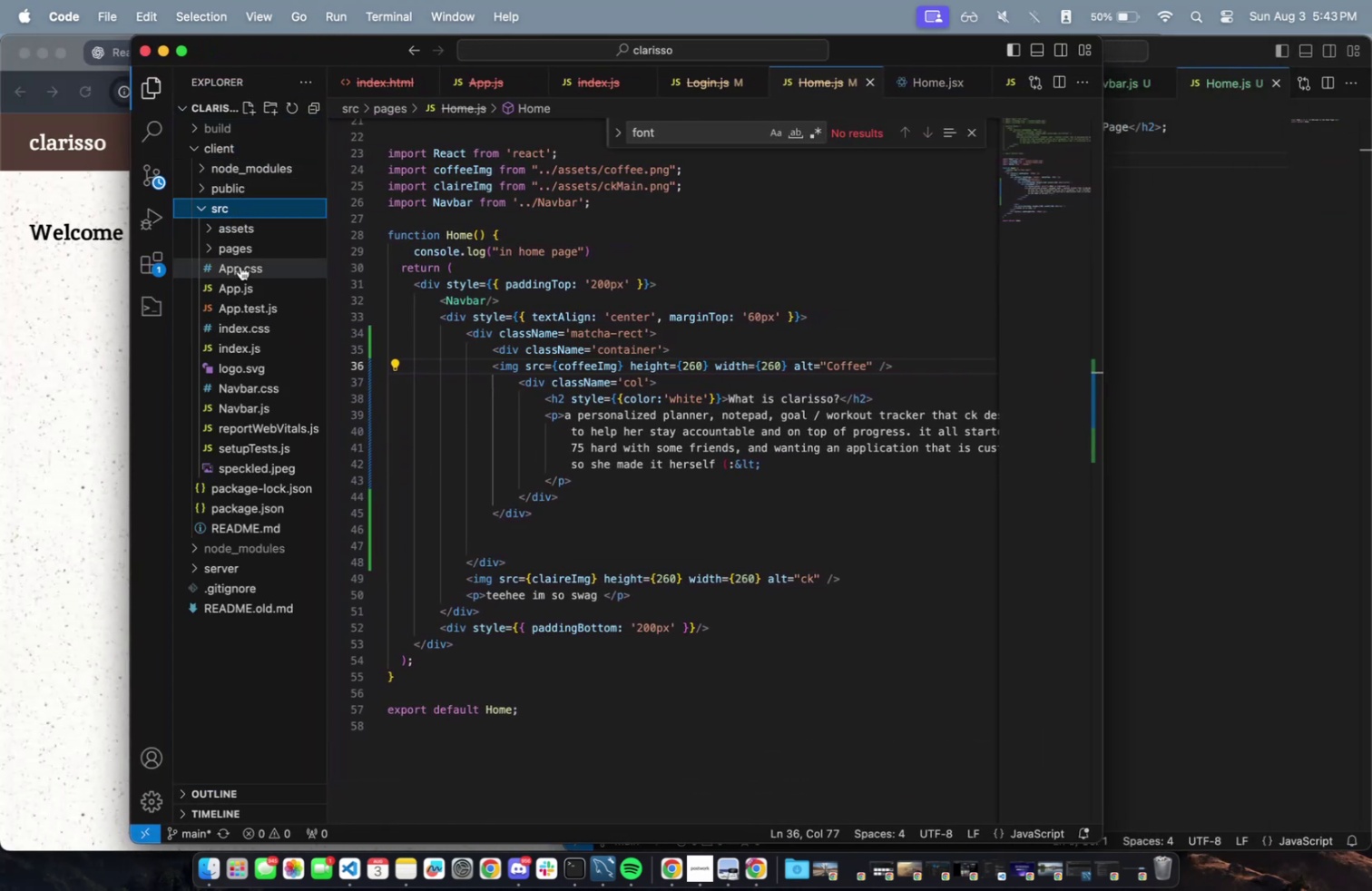 
left_click([244, 255])
 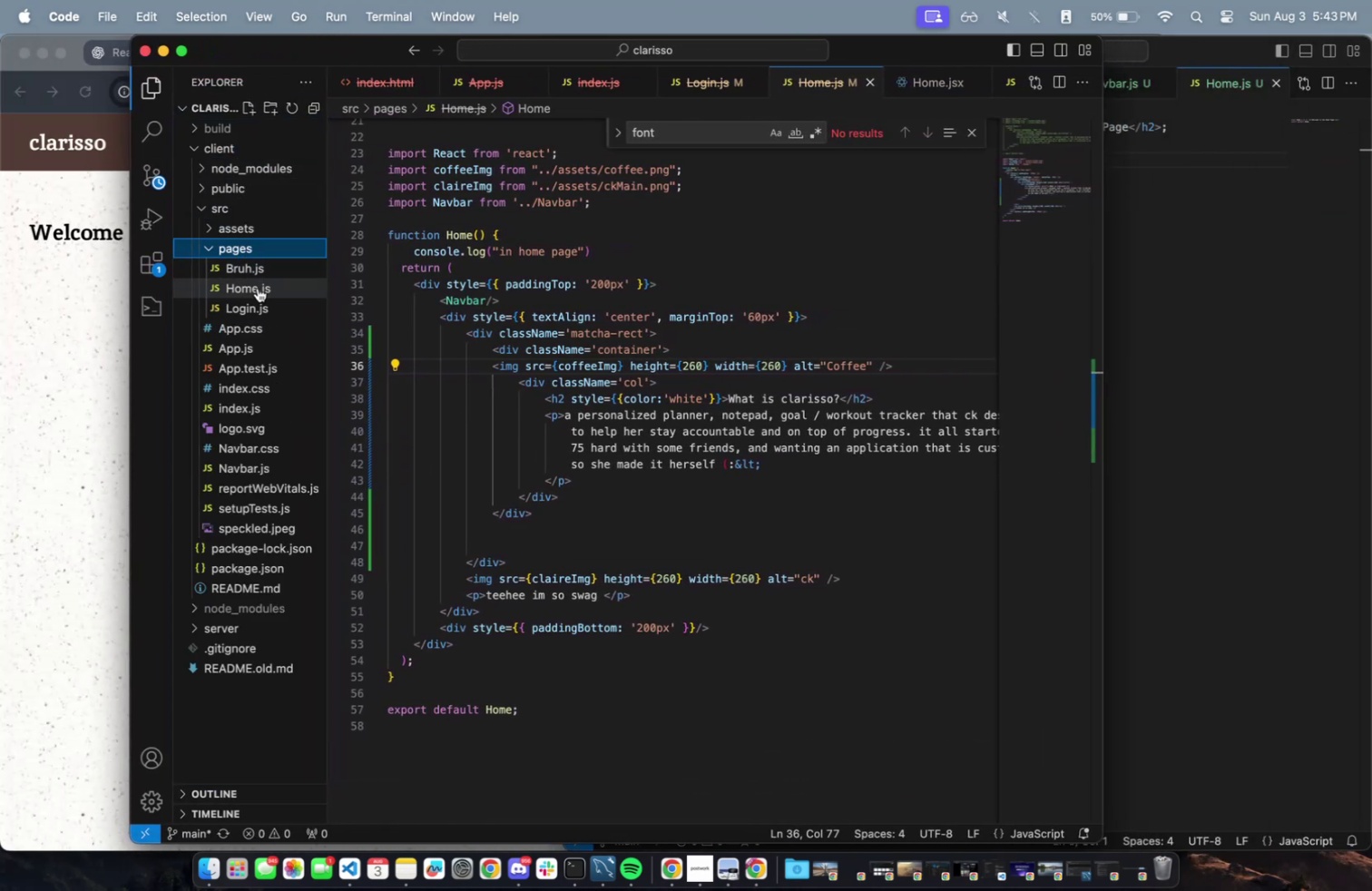 
left_click([256, 291])
 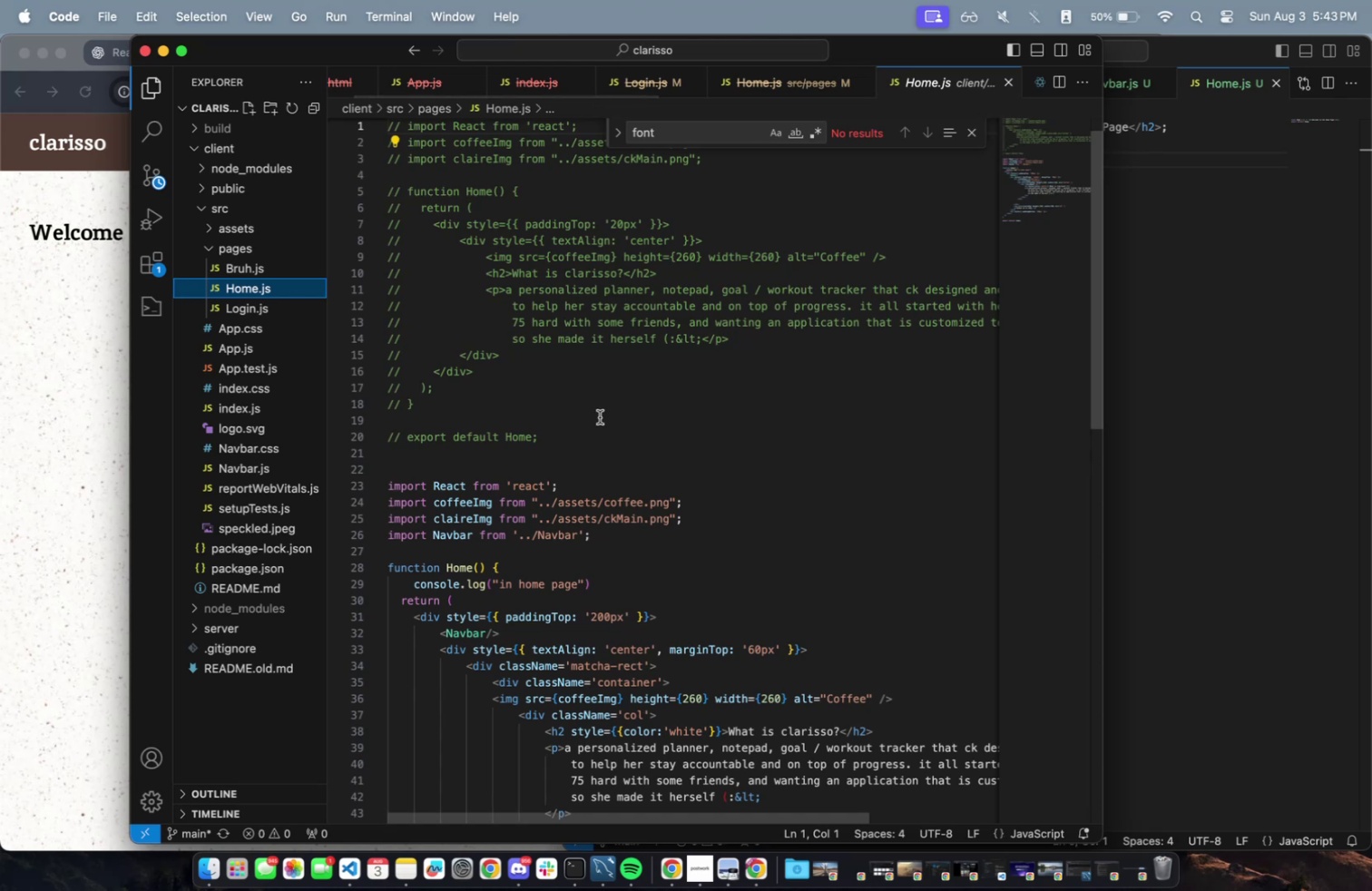 
scroll: coordinate [600, 402], scroll_direction: down, amount: 2.0
 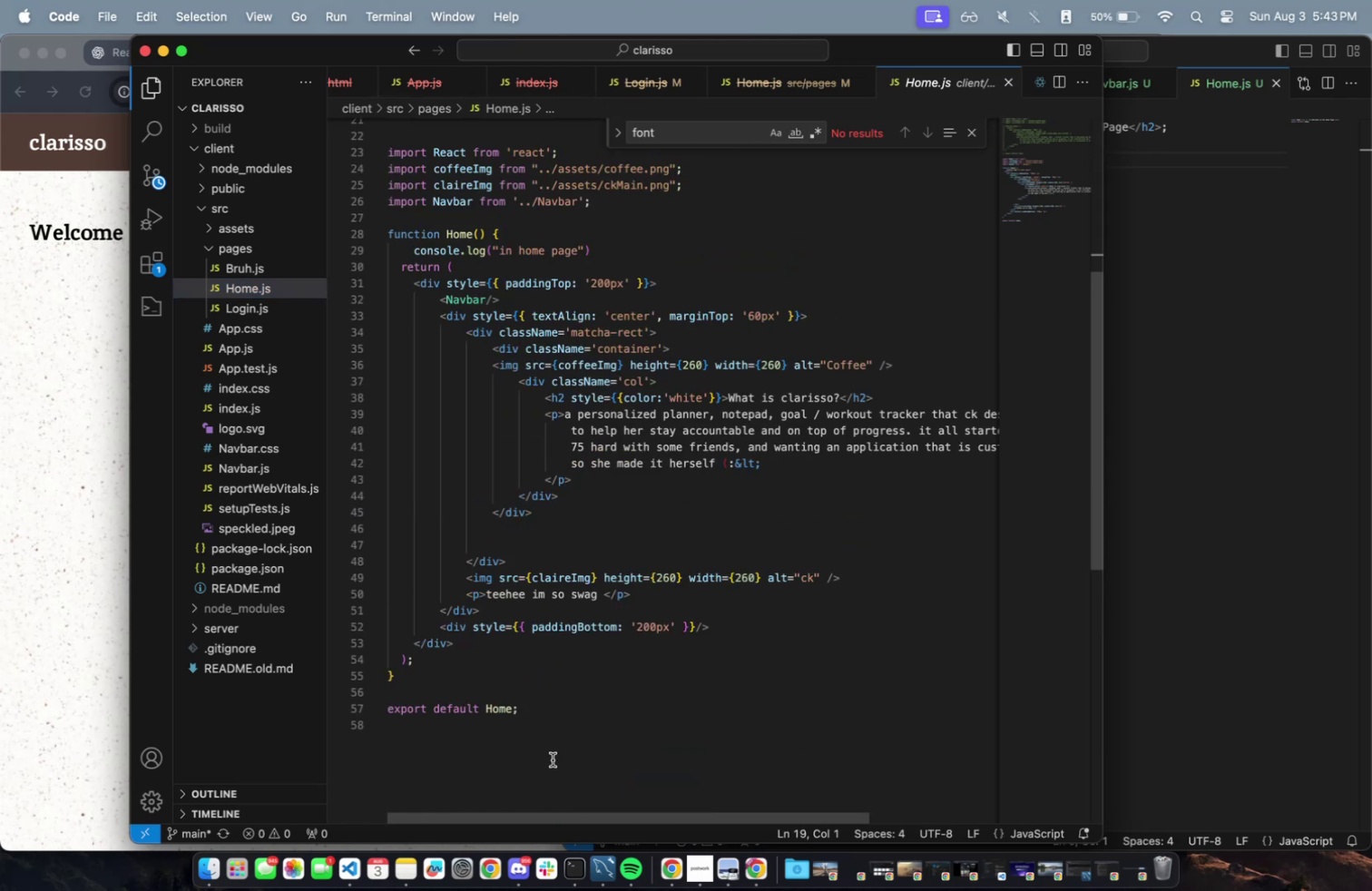 
left_click_drag(start_coordinate=[563, 726], to_coordinate=[272, 158])
 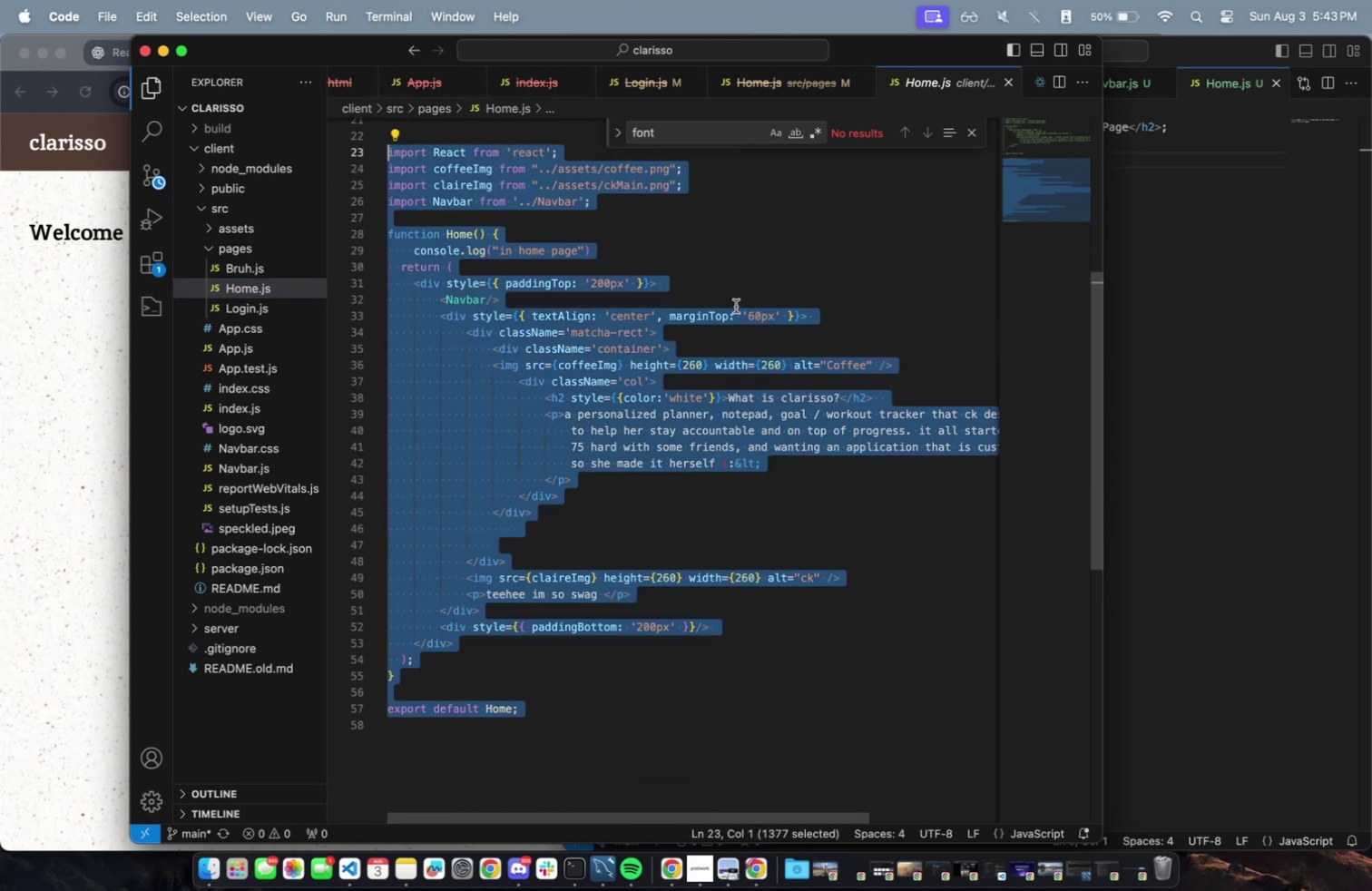 
key(Meta+CommandLeft)
 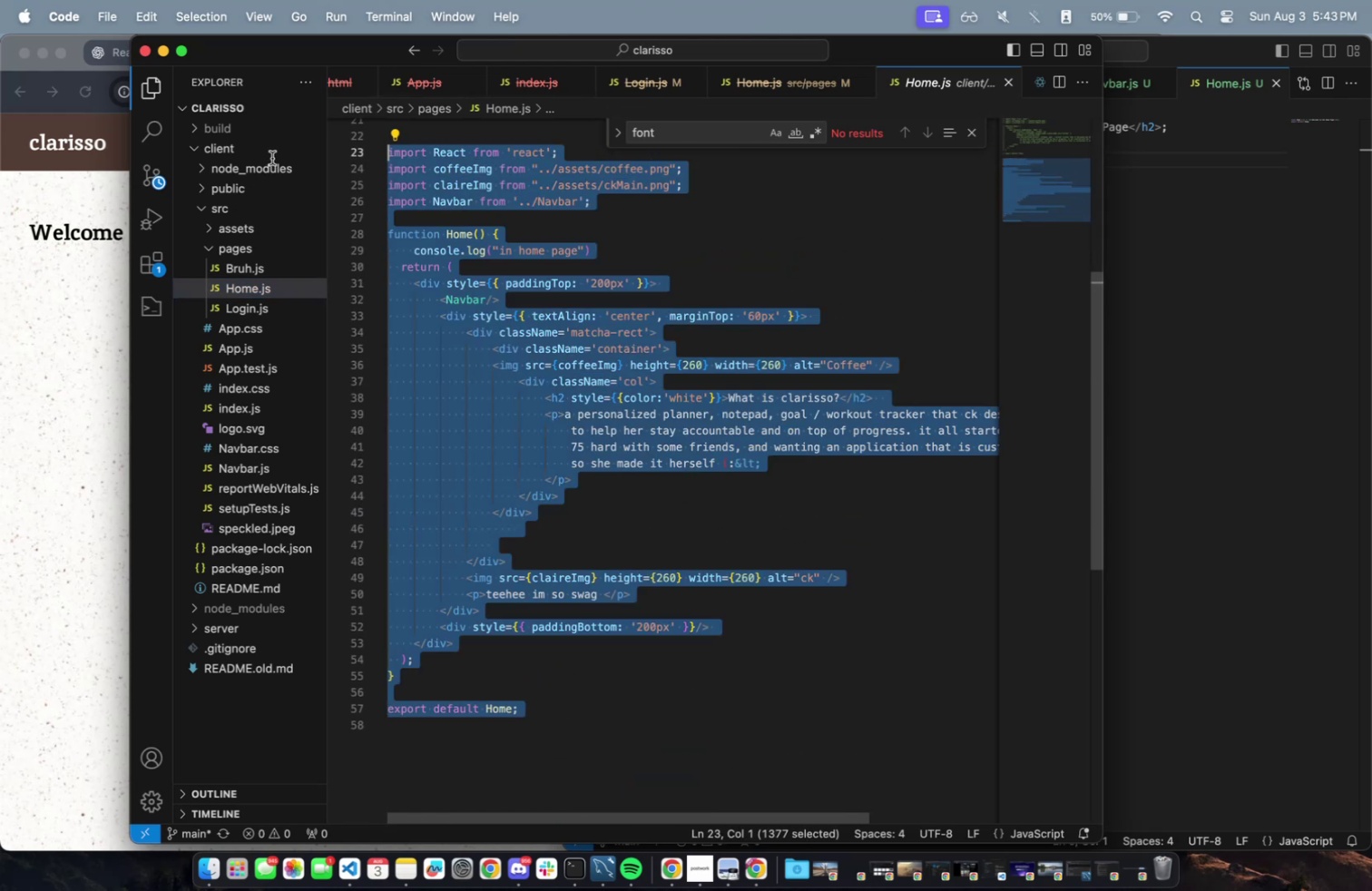 
key(Meta+C)
 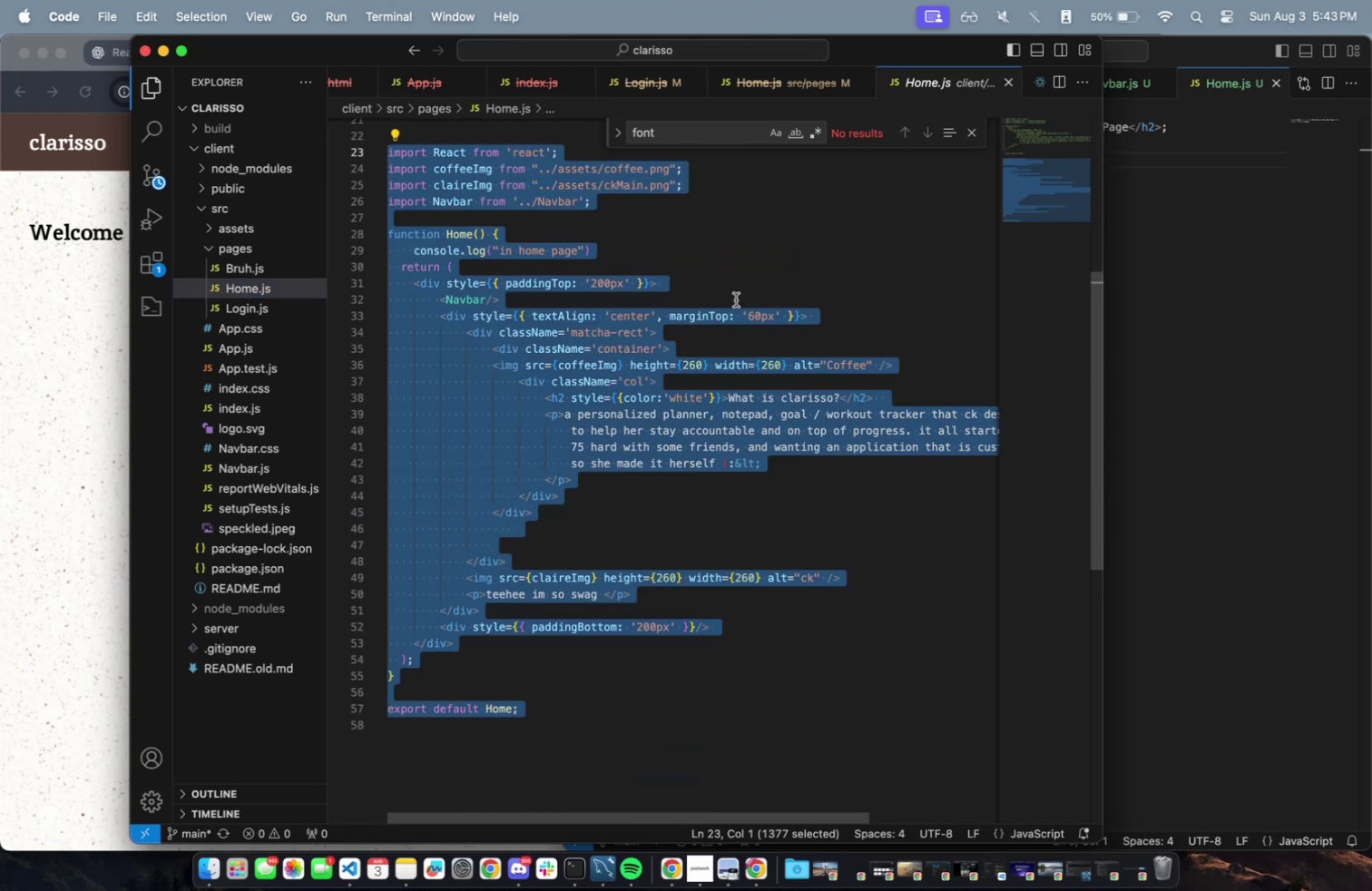 
left_click_drag(start_coordinate=[736, 306], to_coordinate=[732, 291])
 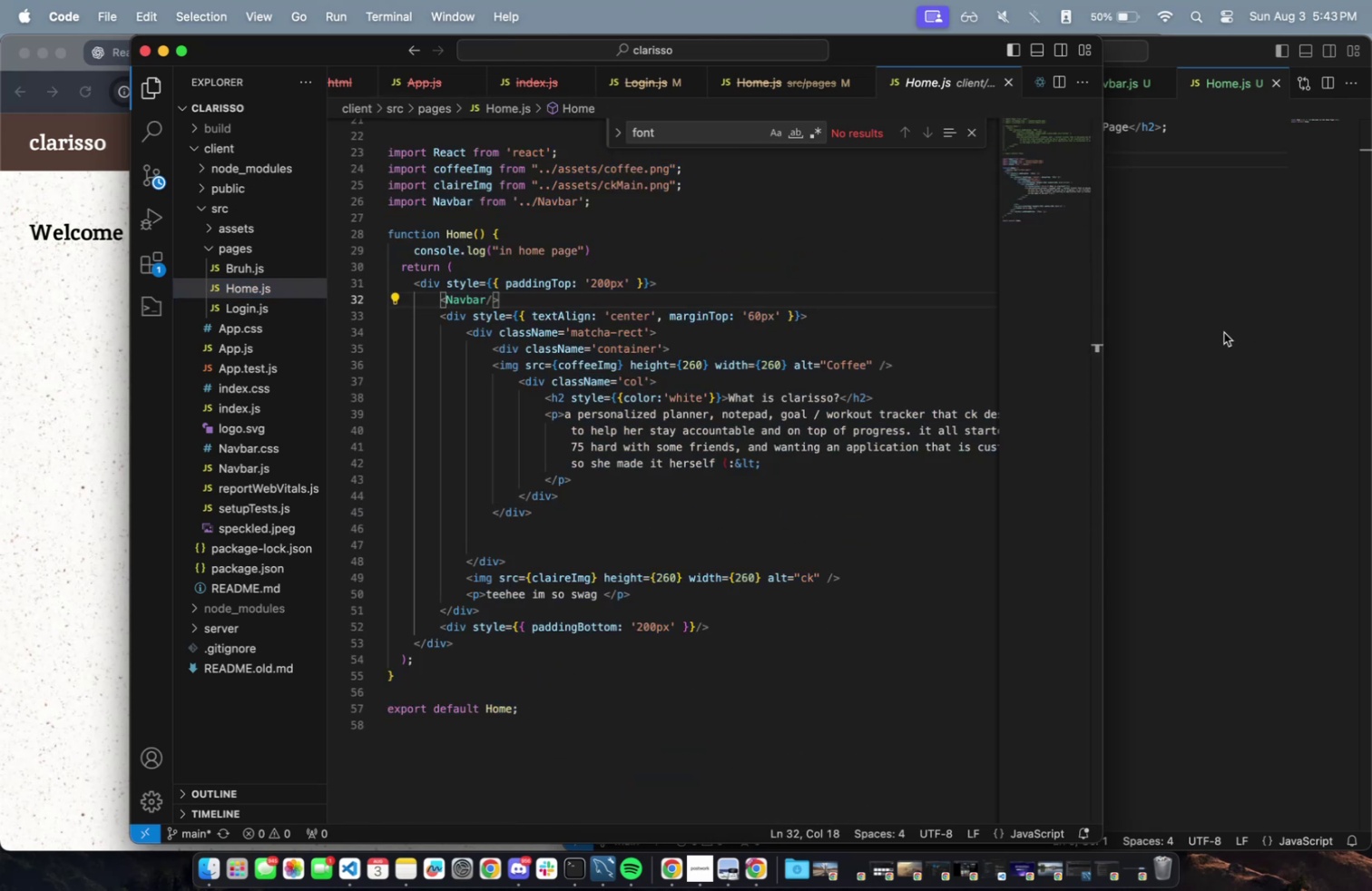 
key(Meta+A)
 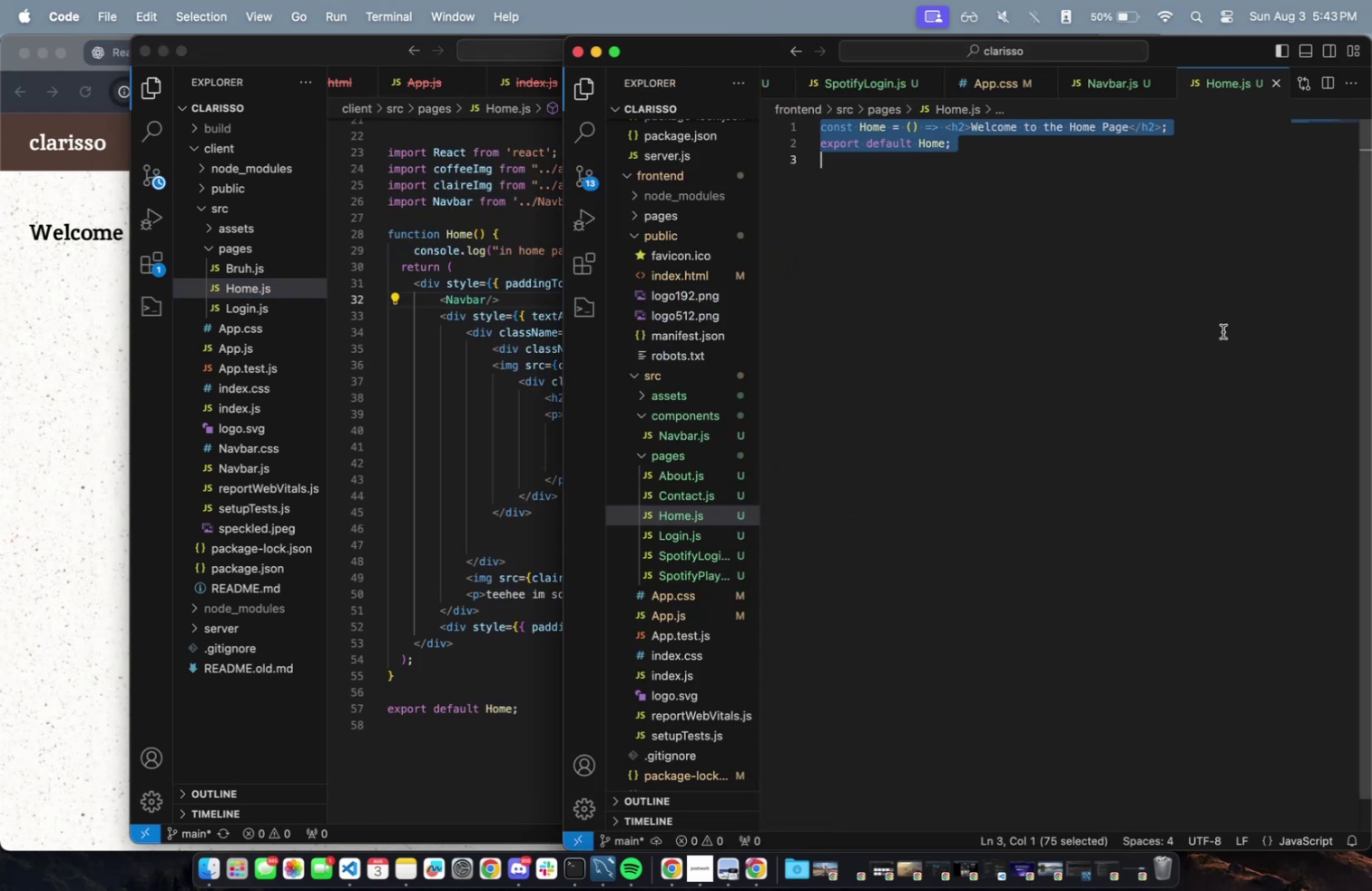 
key(Meta+V)
 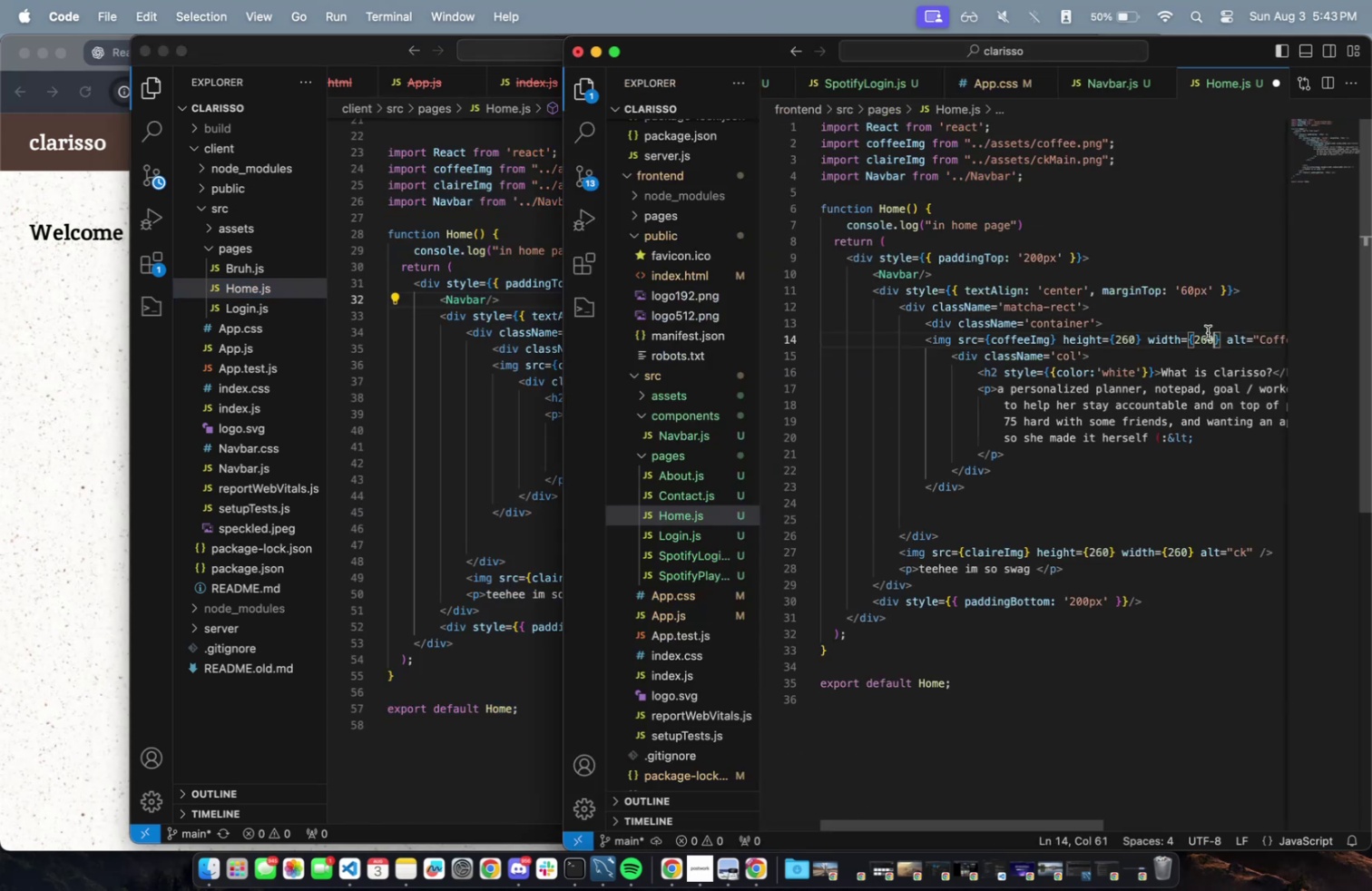 
key(Meta+CommandLeft)
 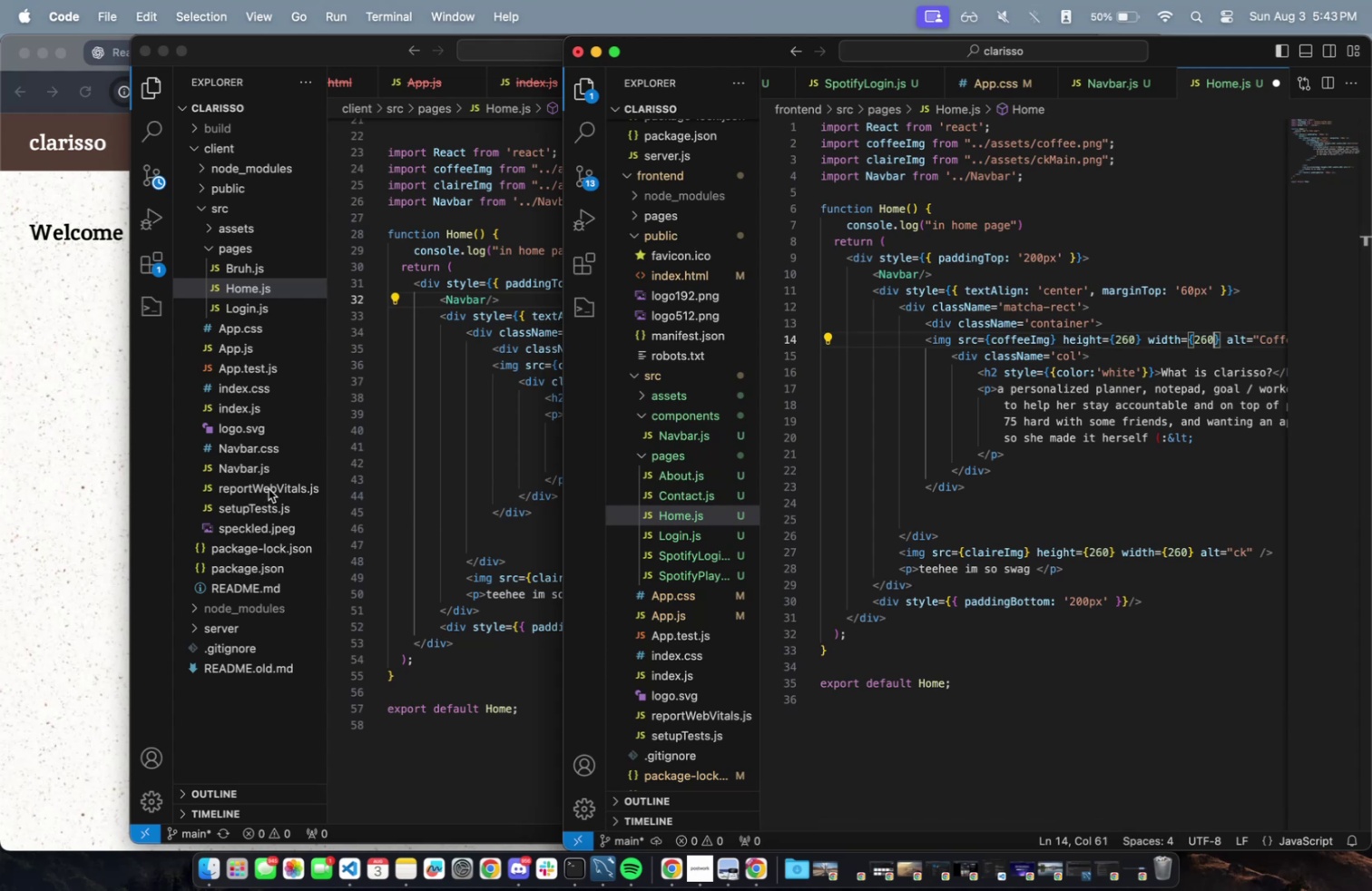 
left_click([225, 232])
 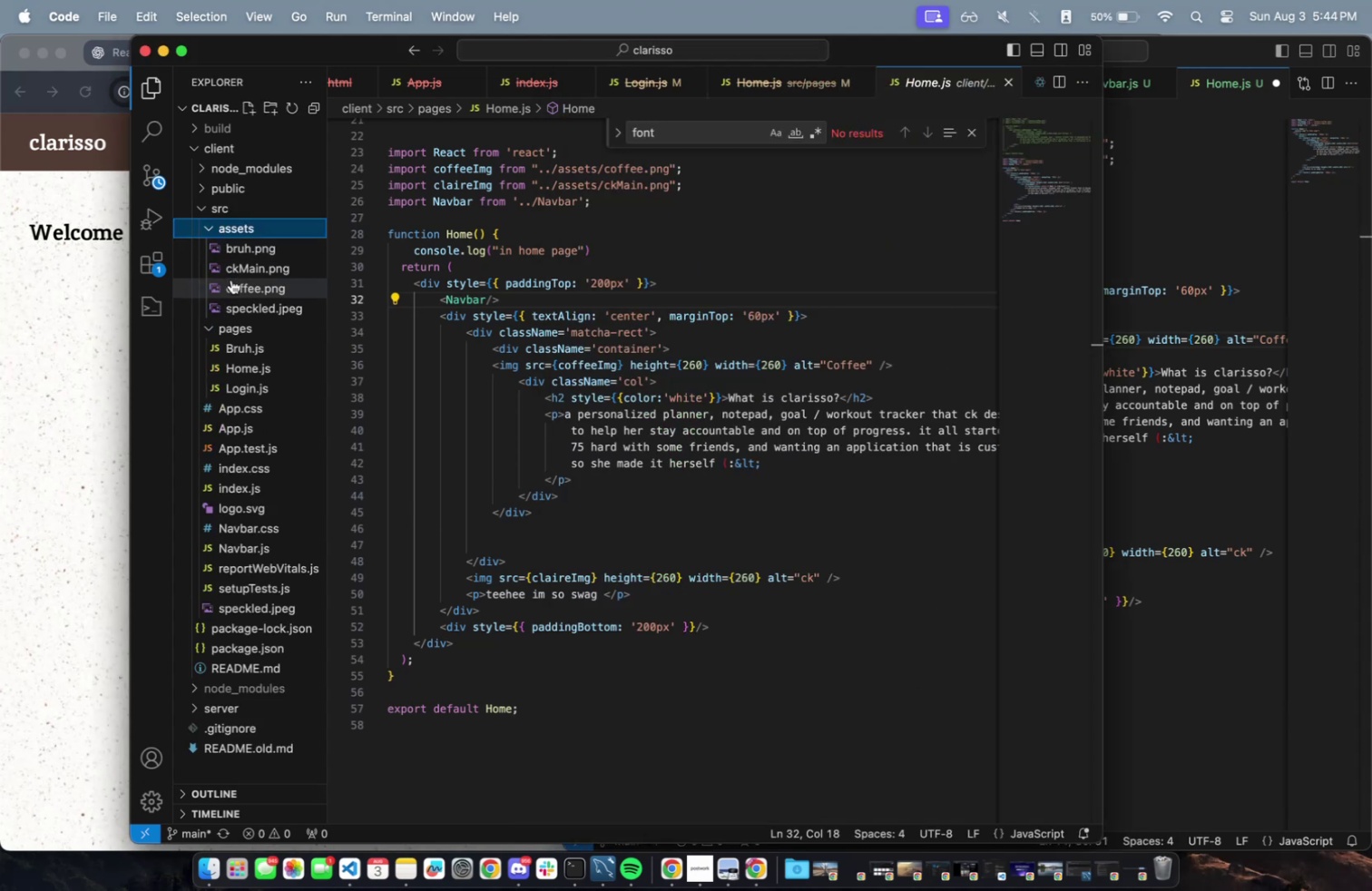 
key(Meta+C)
 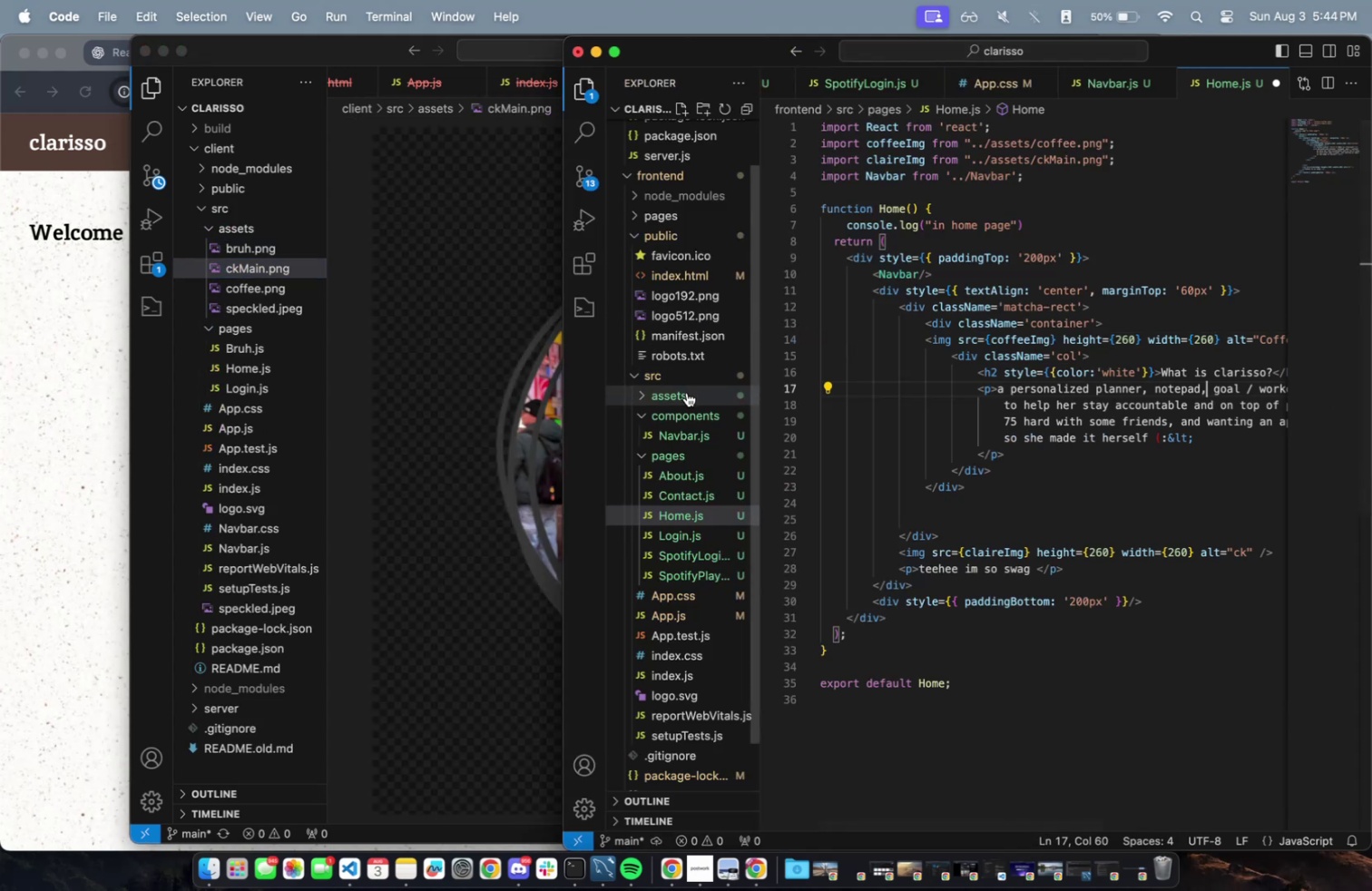 
key(Meta+CommandLeft)
 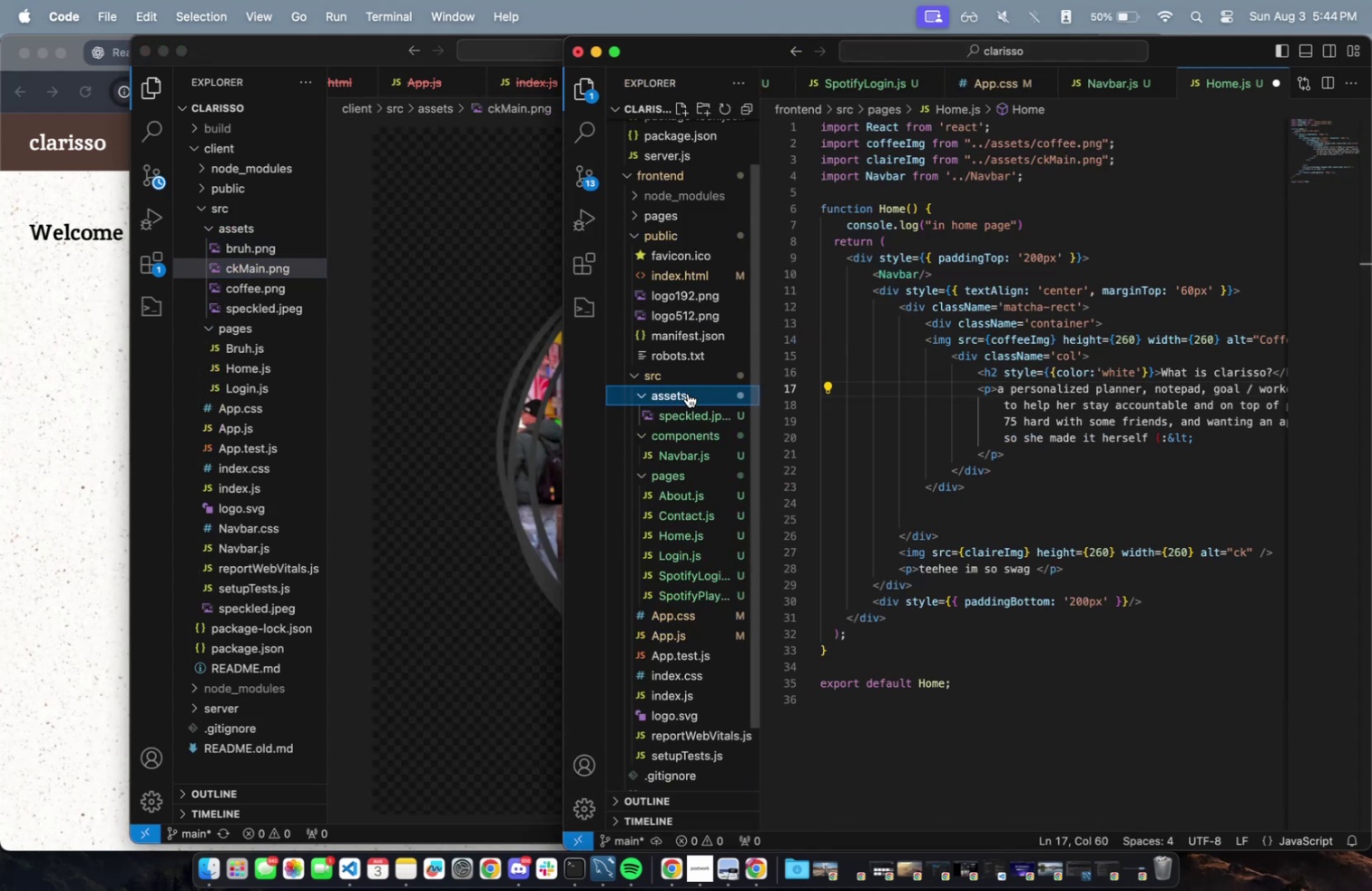 
key(Meta+V)
 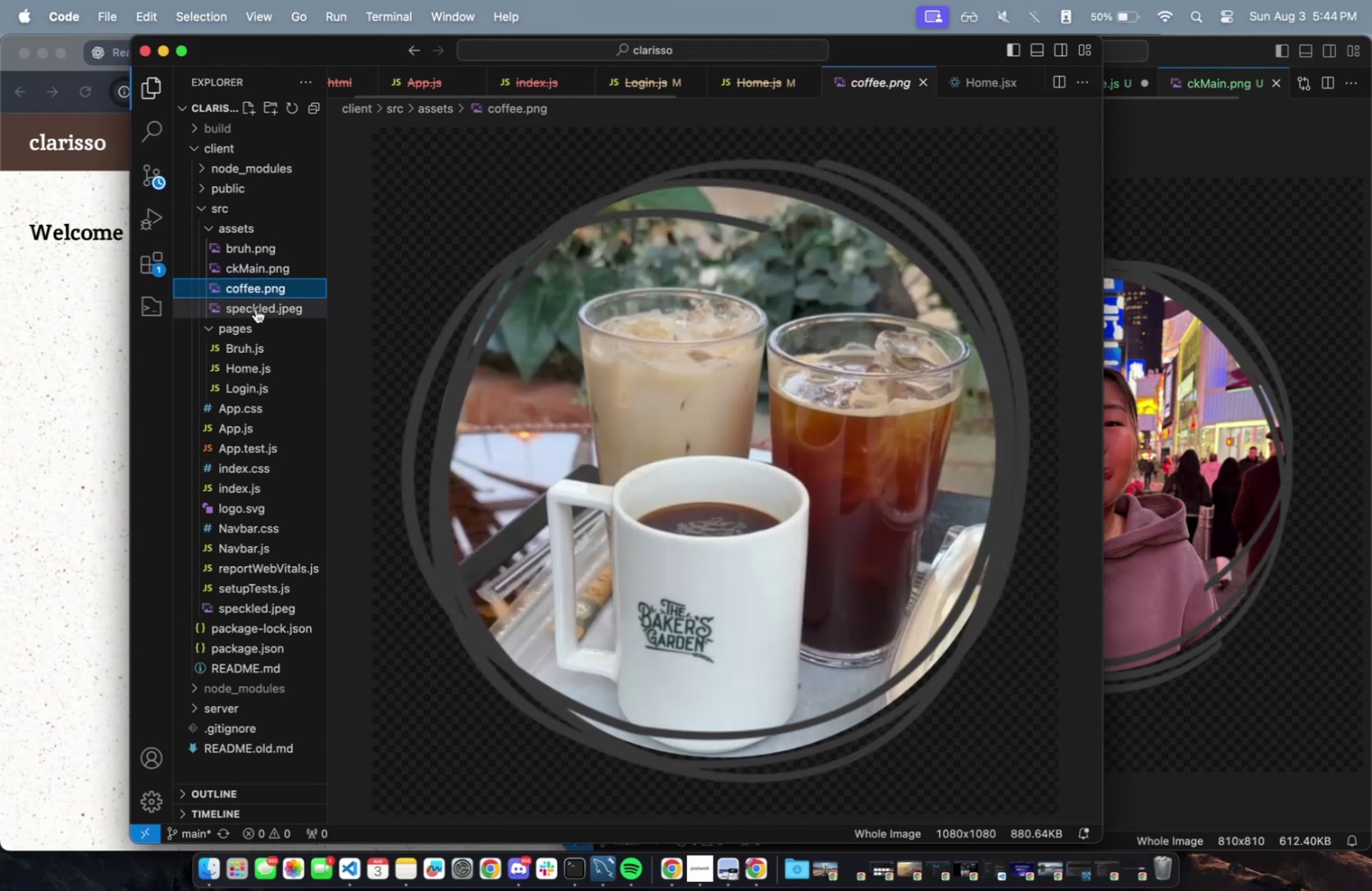 
hold_key(key=CommandLeft, duration=0.46)
 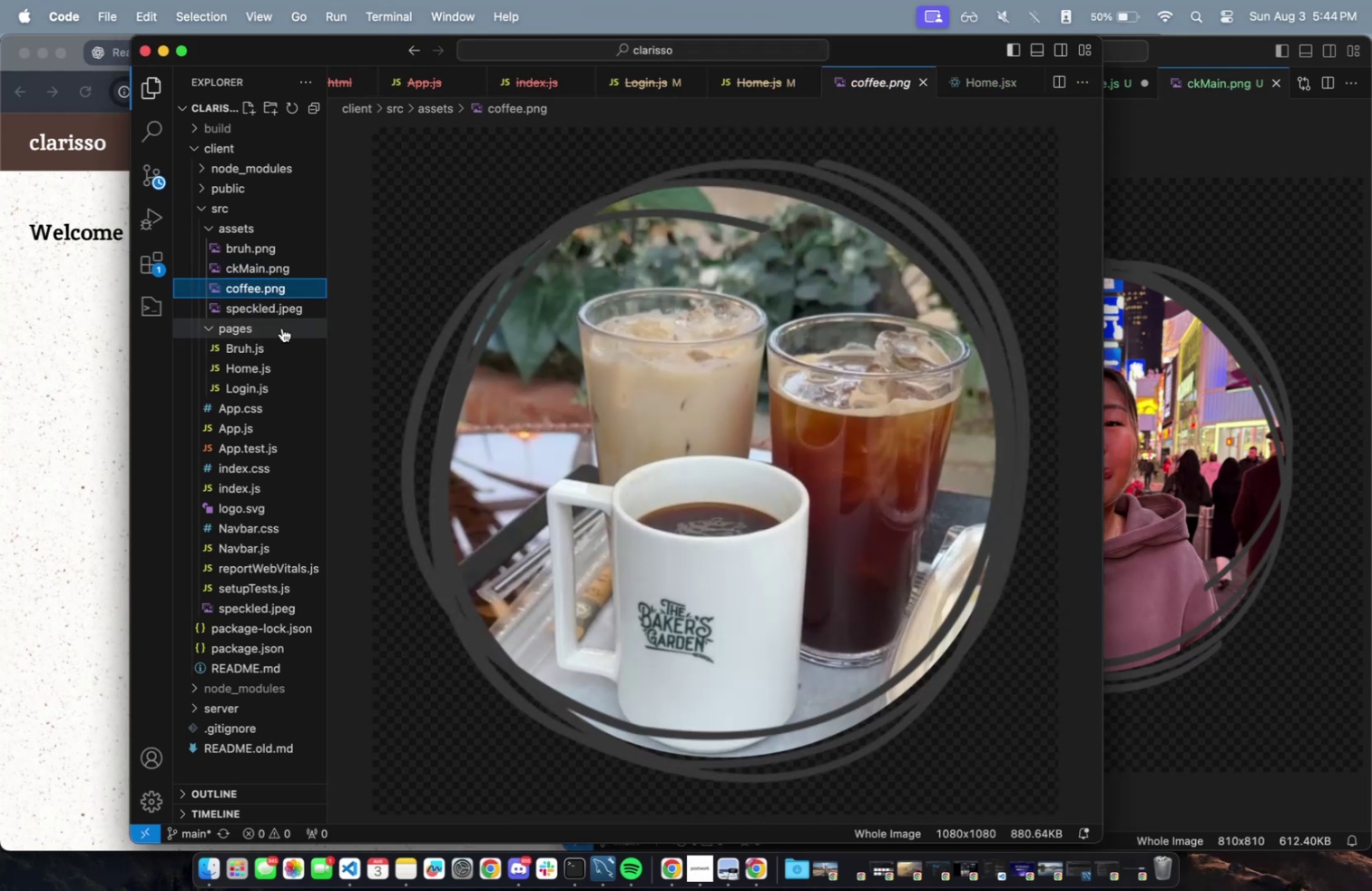 
key(Meta+CommandLeft)
 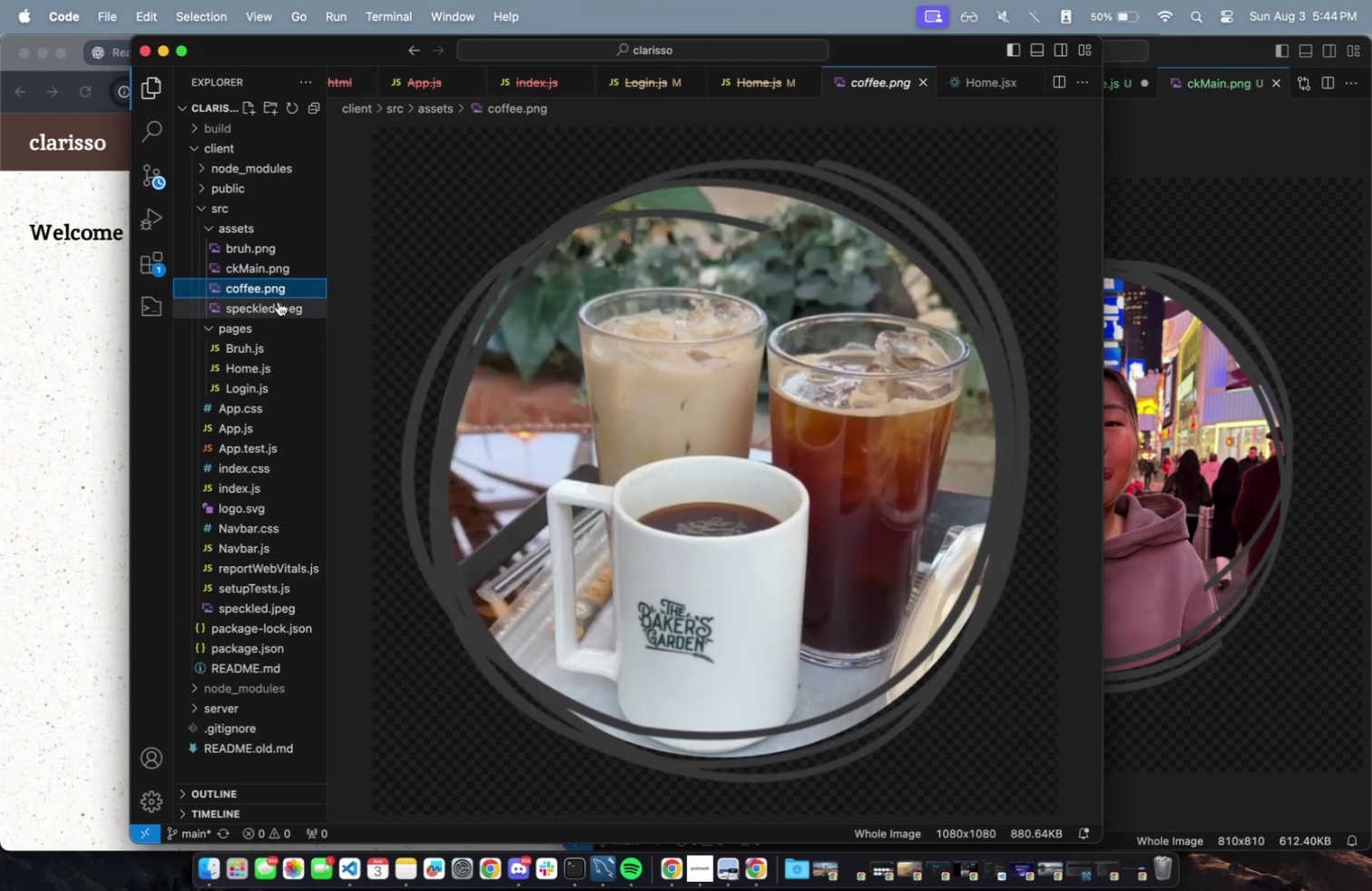 
key(Meta+C)
 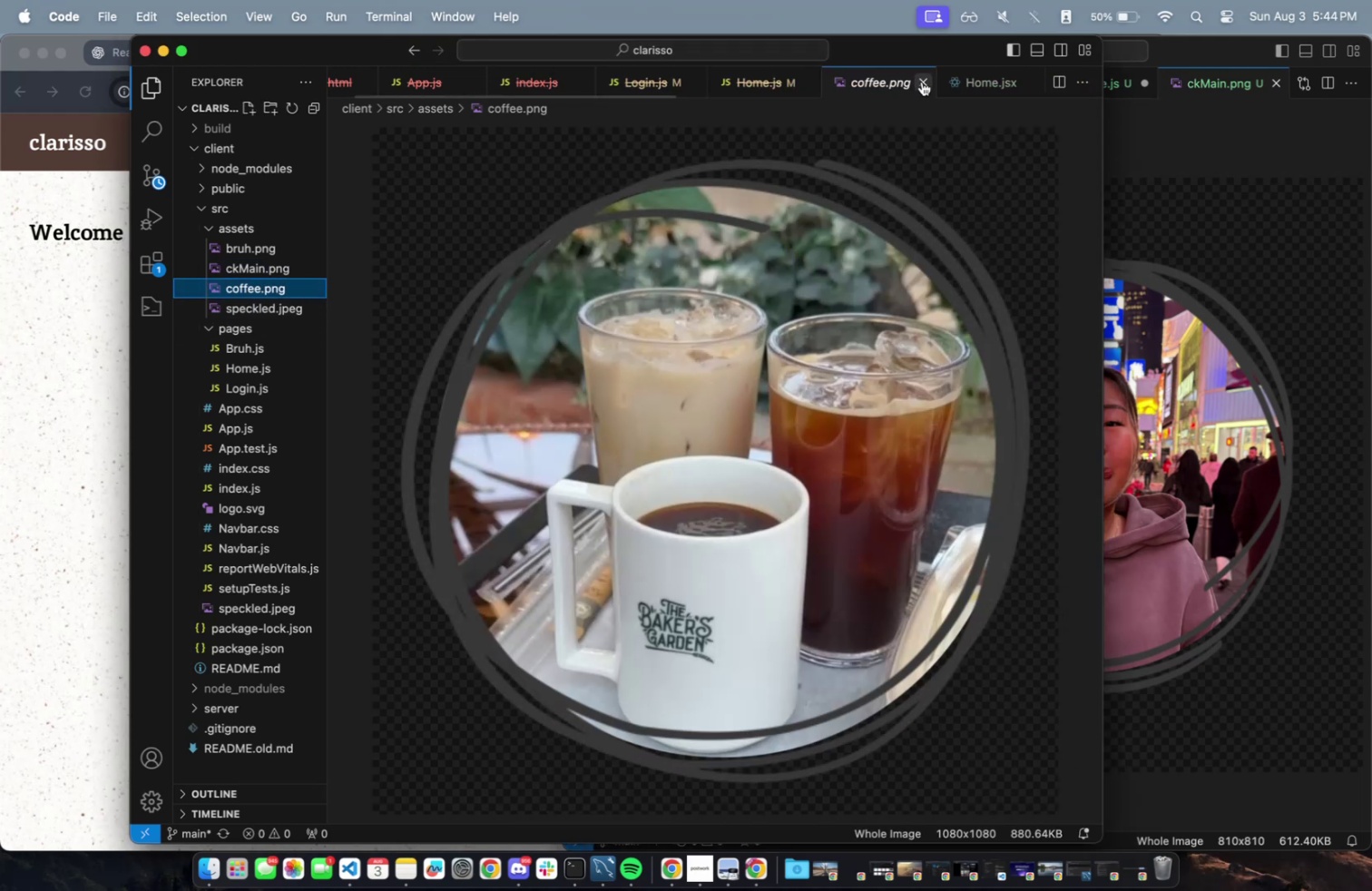 
left_click([1259, 144])
 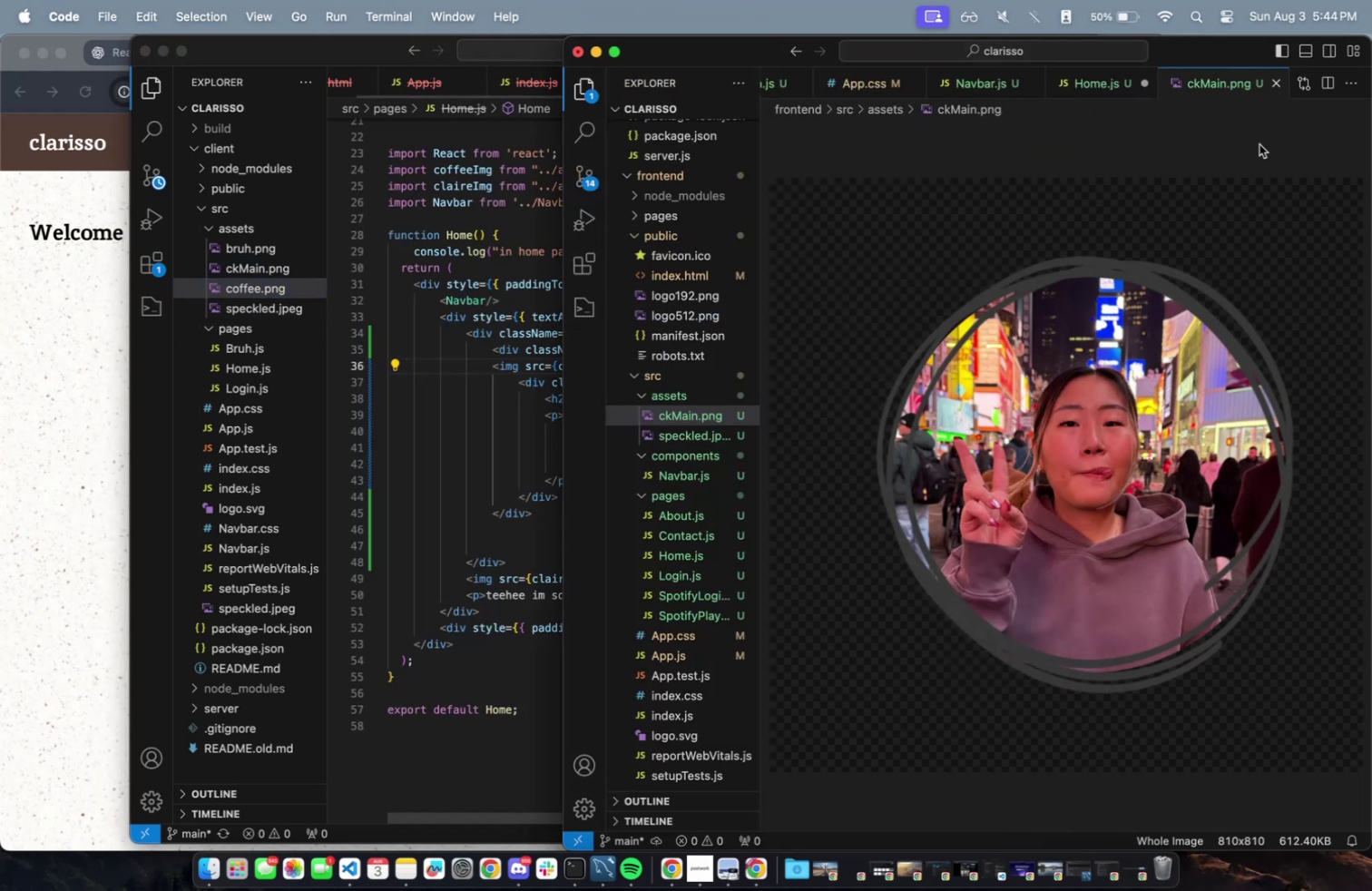 
key(Meta+W)
 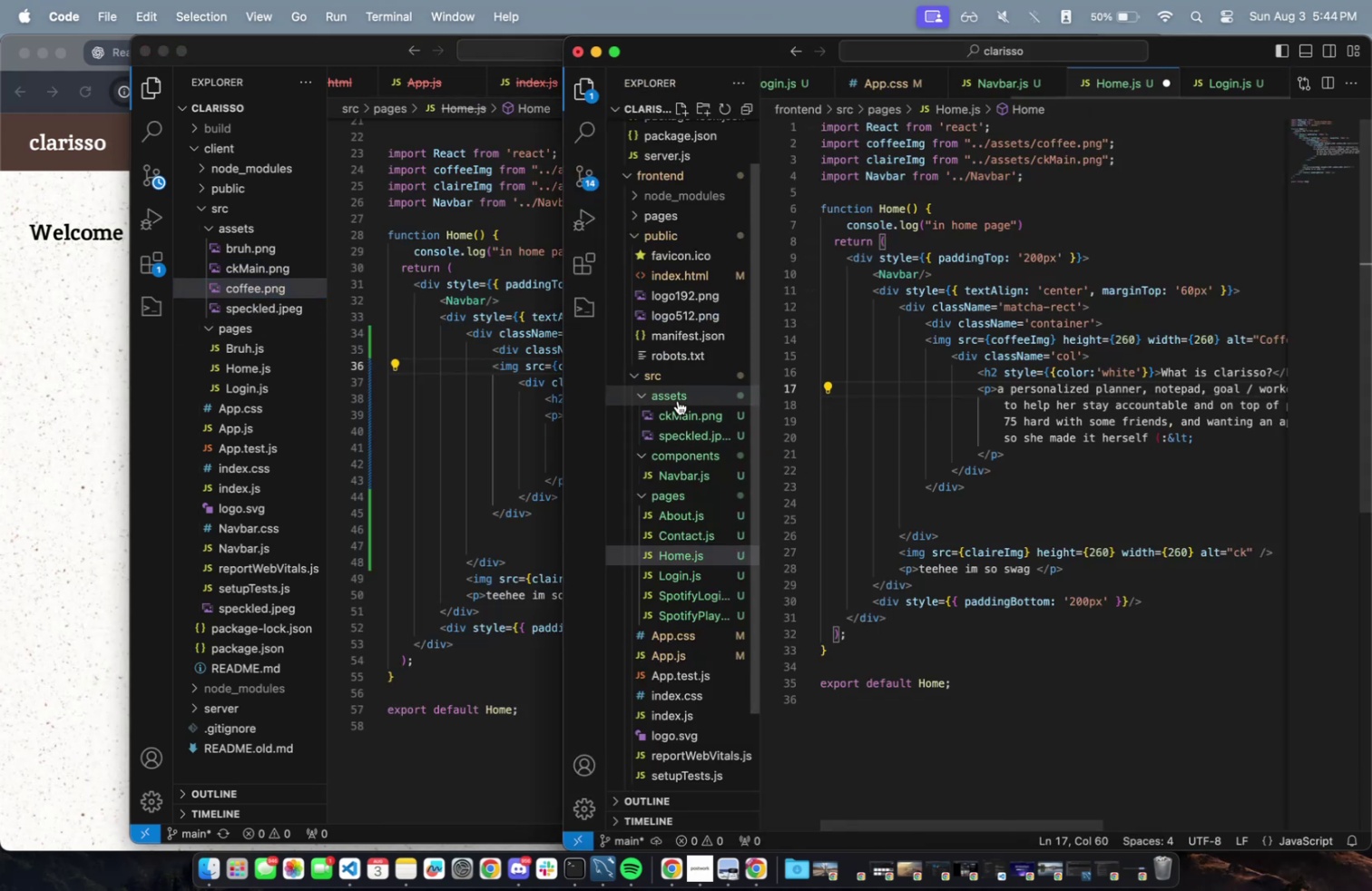 
key(Meta+CommandLeft)
 